 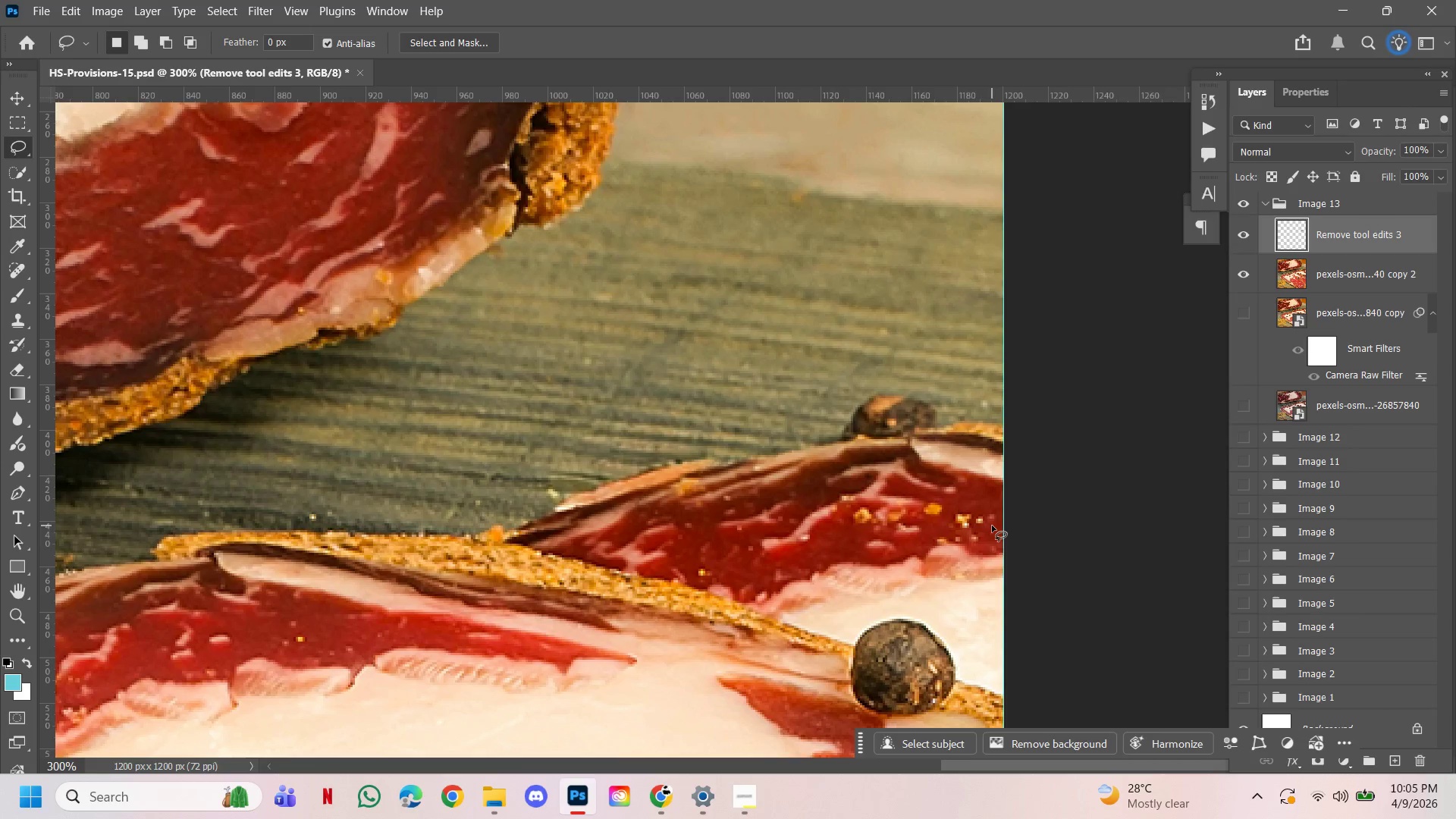 
left_click([1244, 229])
 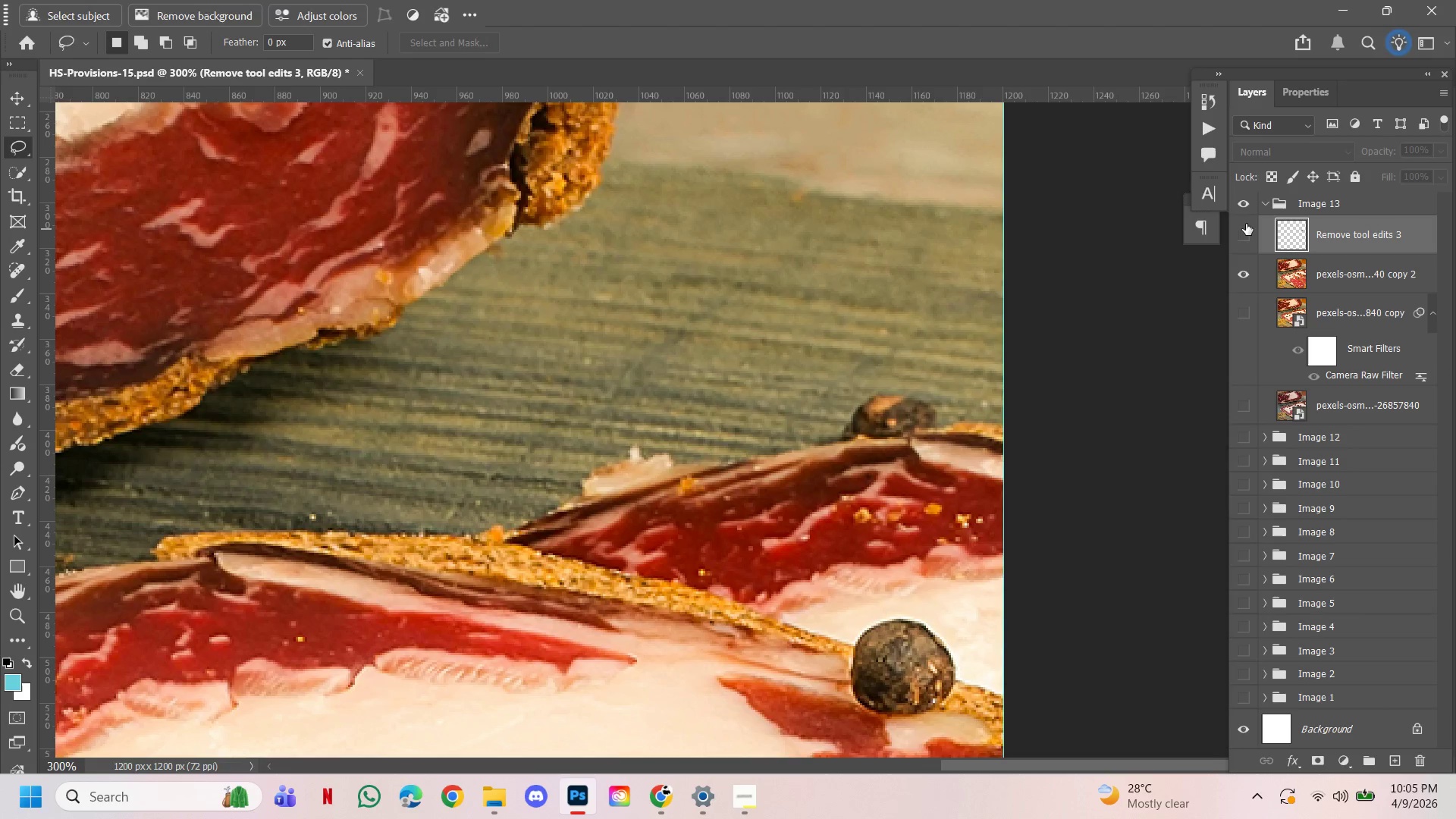 
left_click_drag(start_coordinate=[1244, 226], to_coordinate=[1242, 214])
 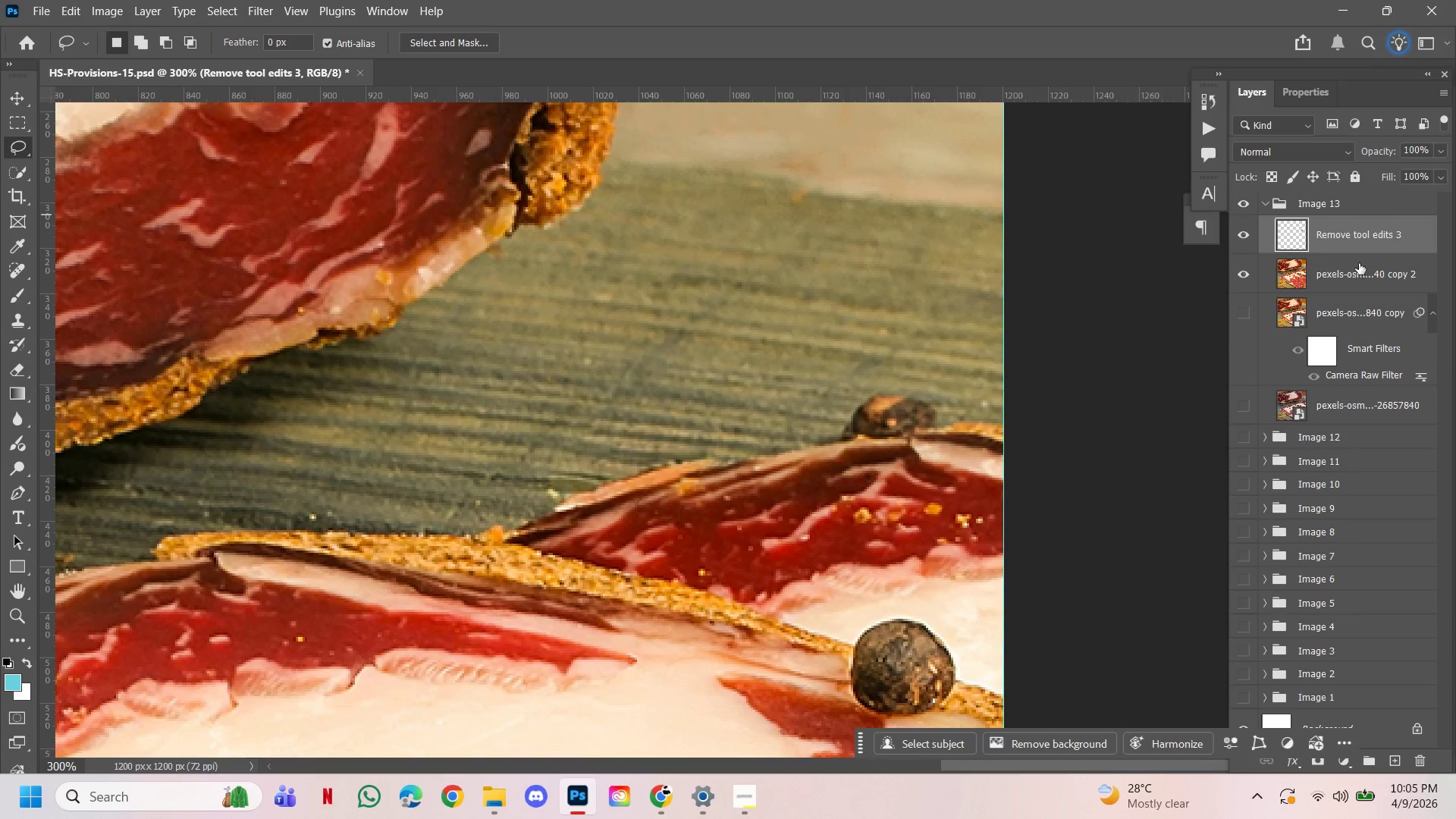 
key(Control+E)
 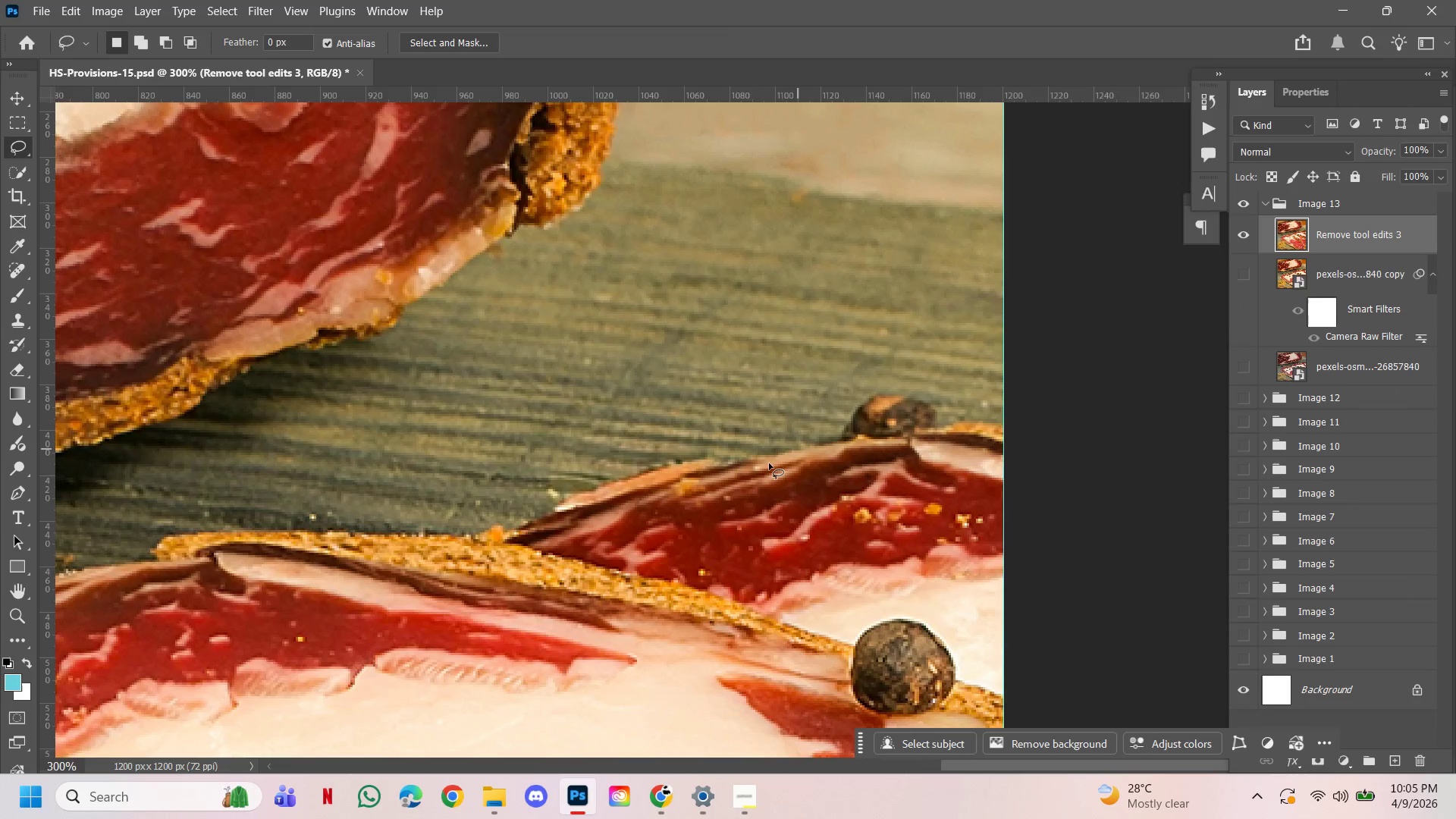 
hold_key(key=ControlLeft, duration=1.19)
 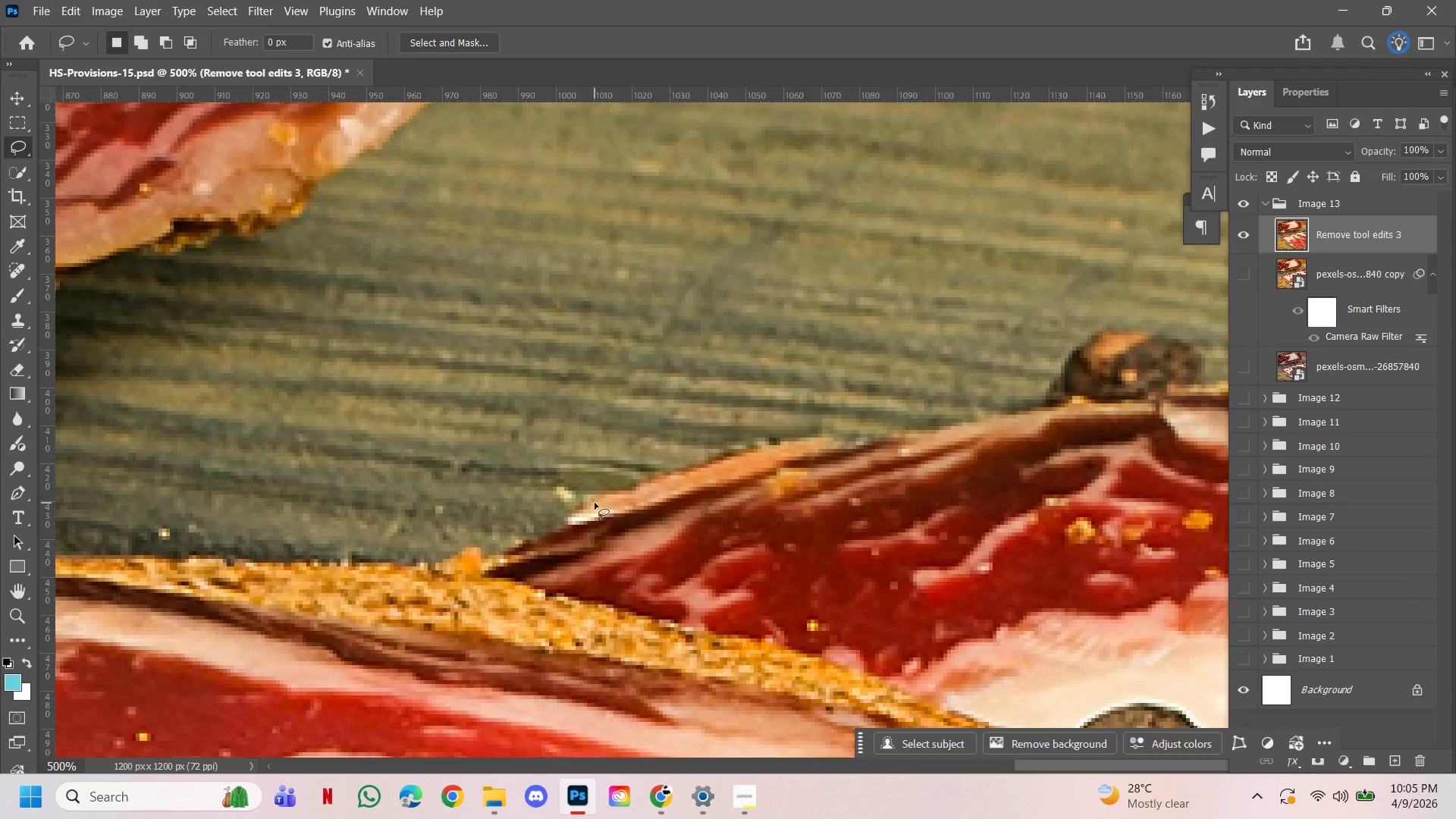 
hold_key(key=Space, duration=1.03)
 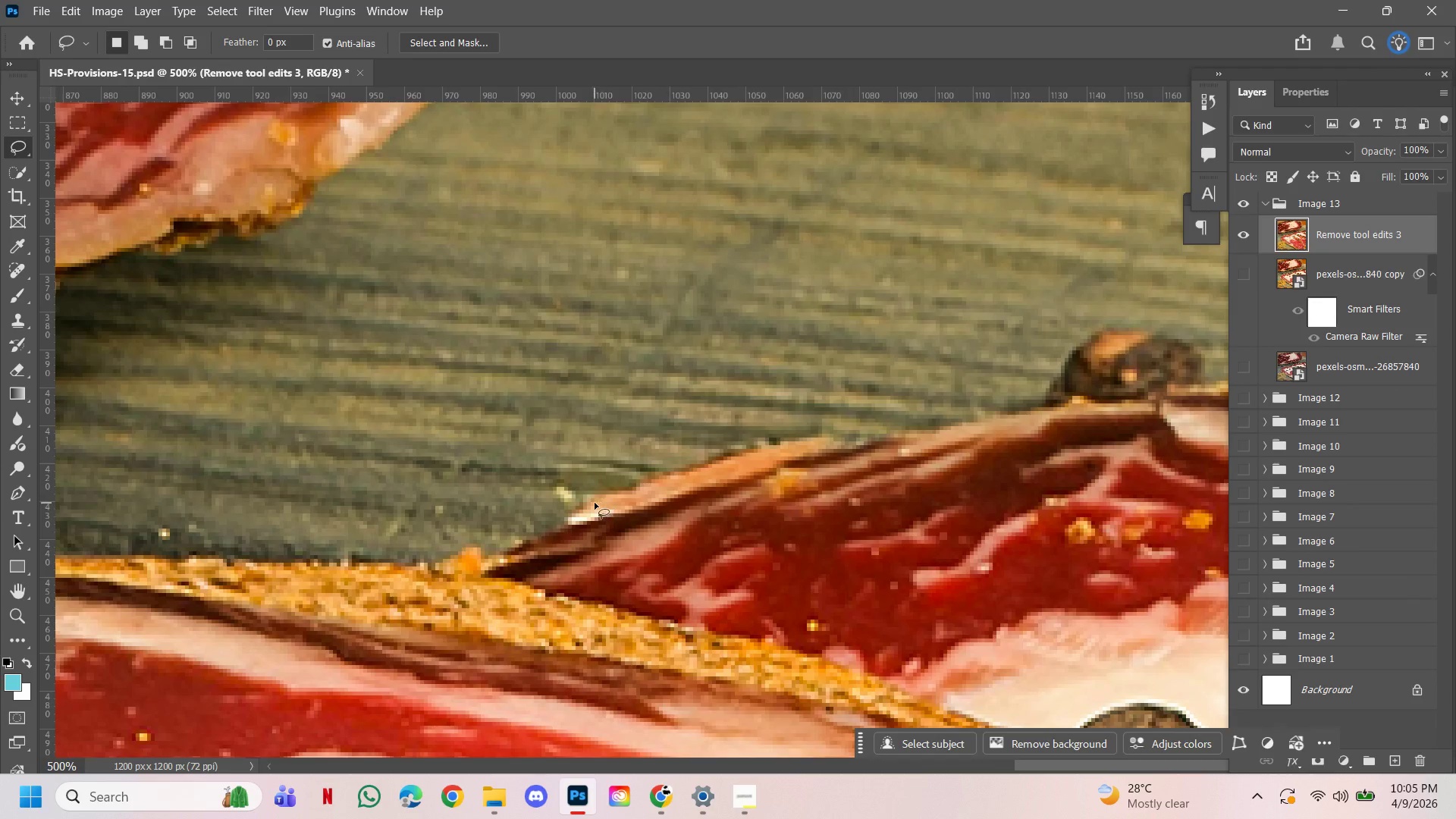 
hold_key(key=AltLeft, duration=0.33)
 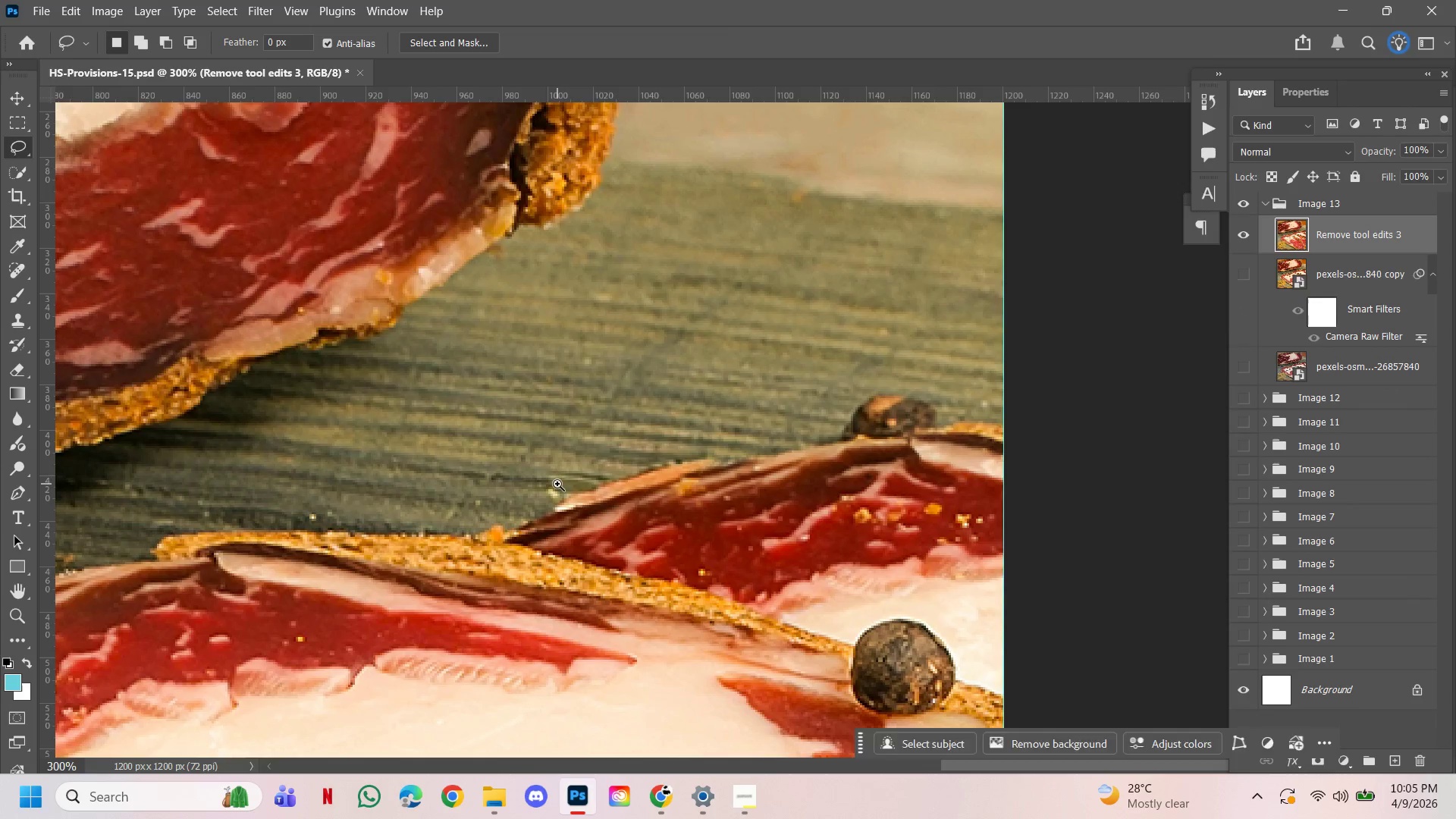 
left_click([557, 484])
 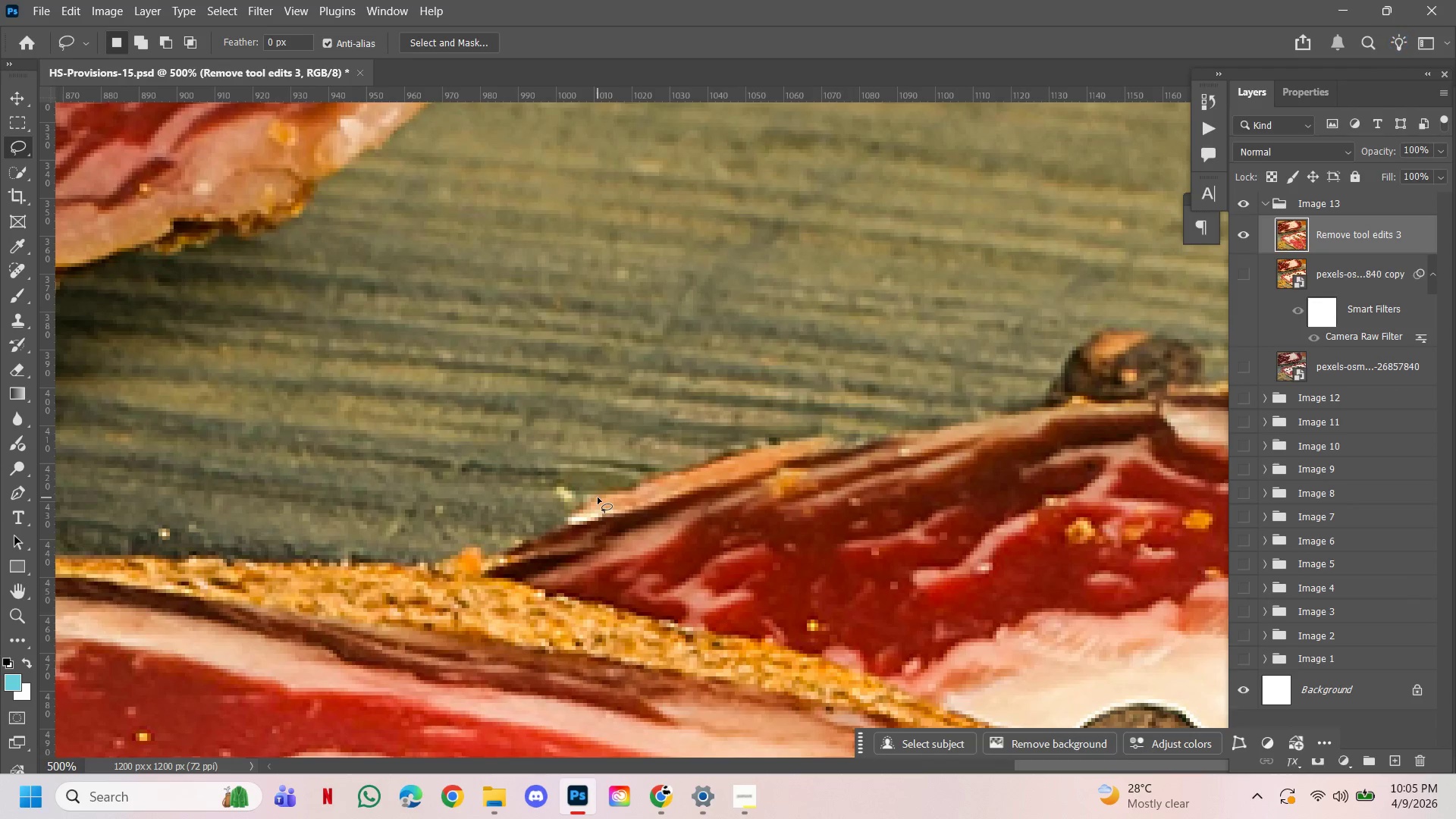 
key(J)
 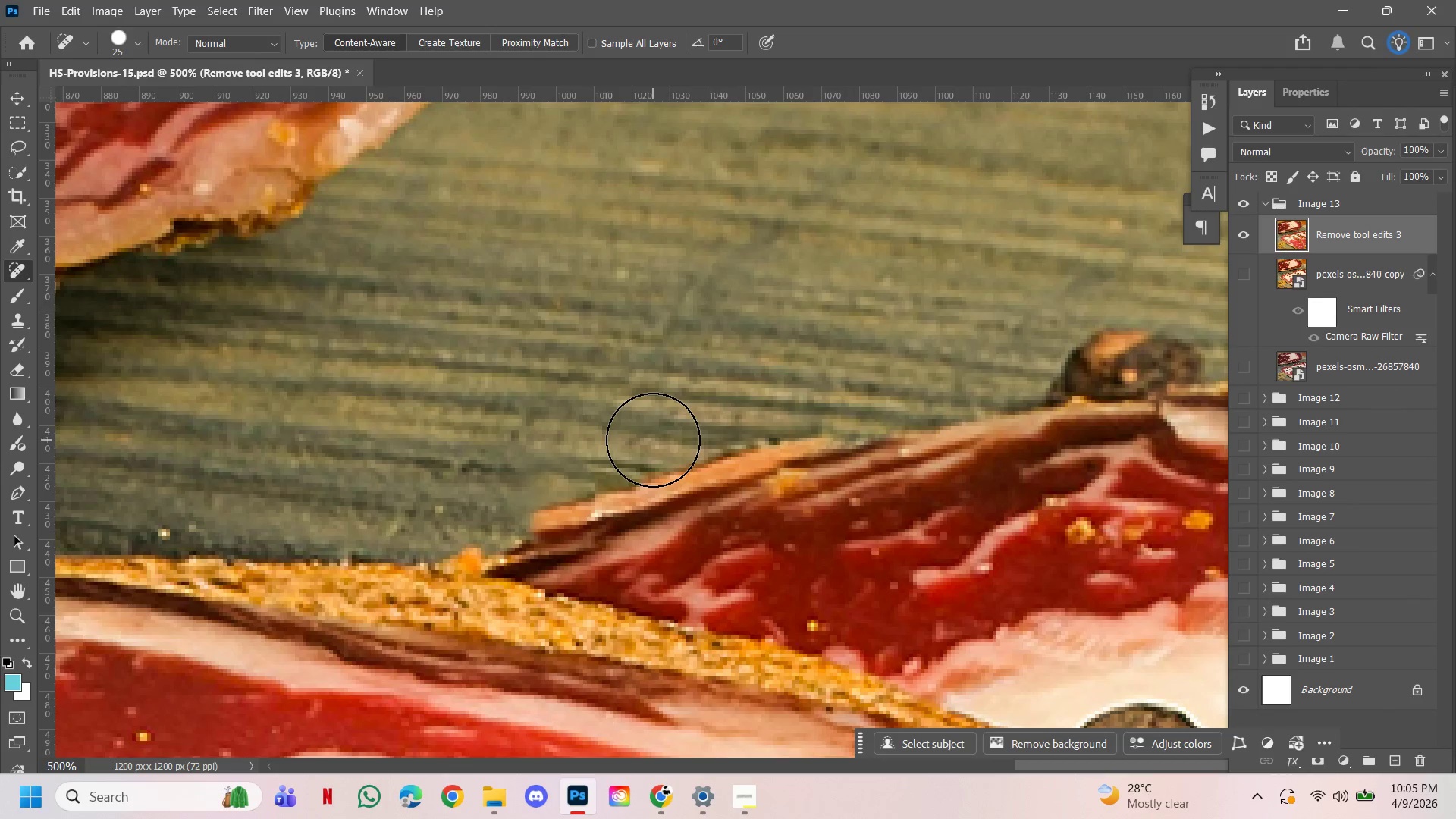 
key(Control+ControlLeft)
 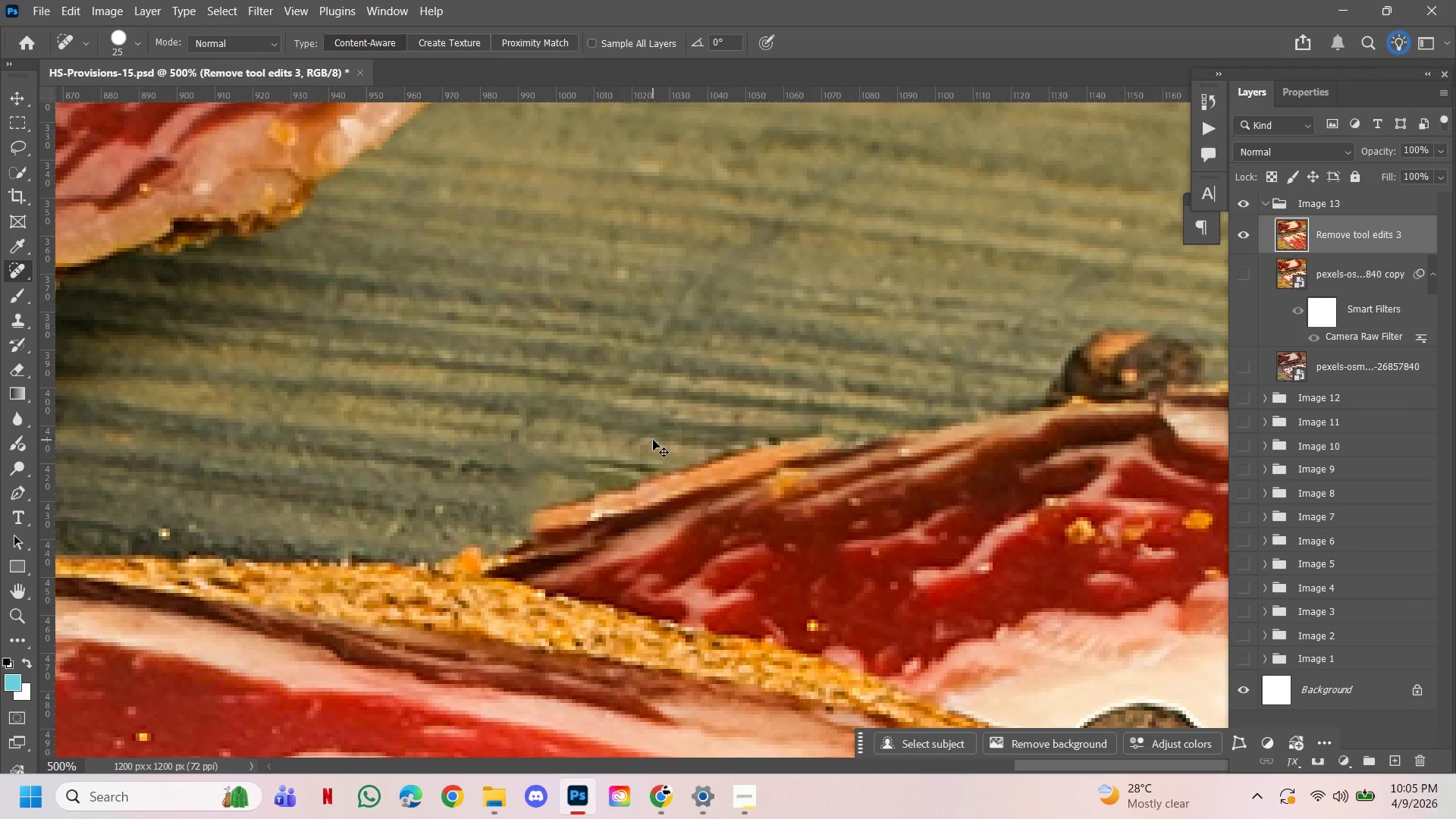 
key(Control+Z)
 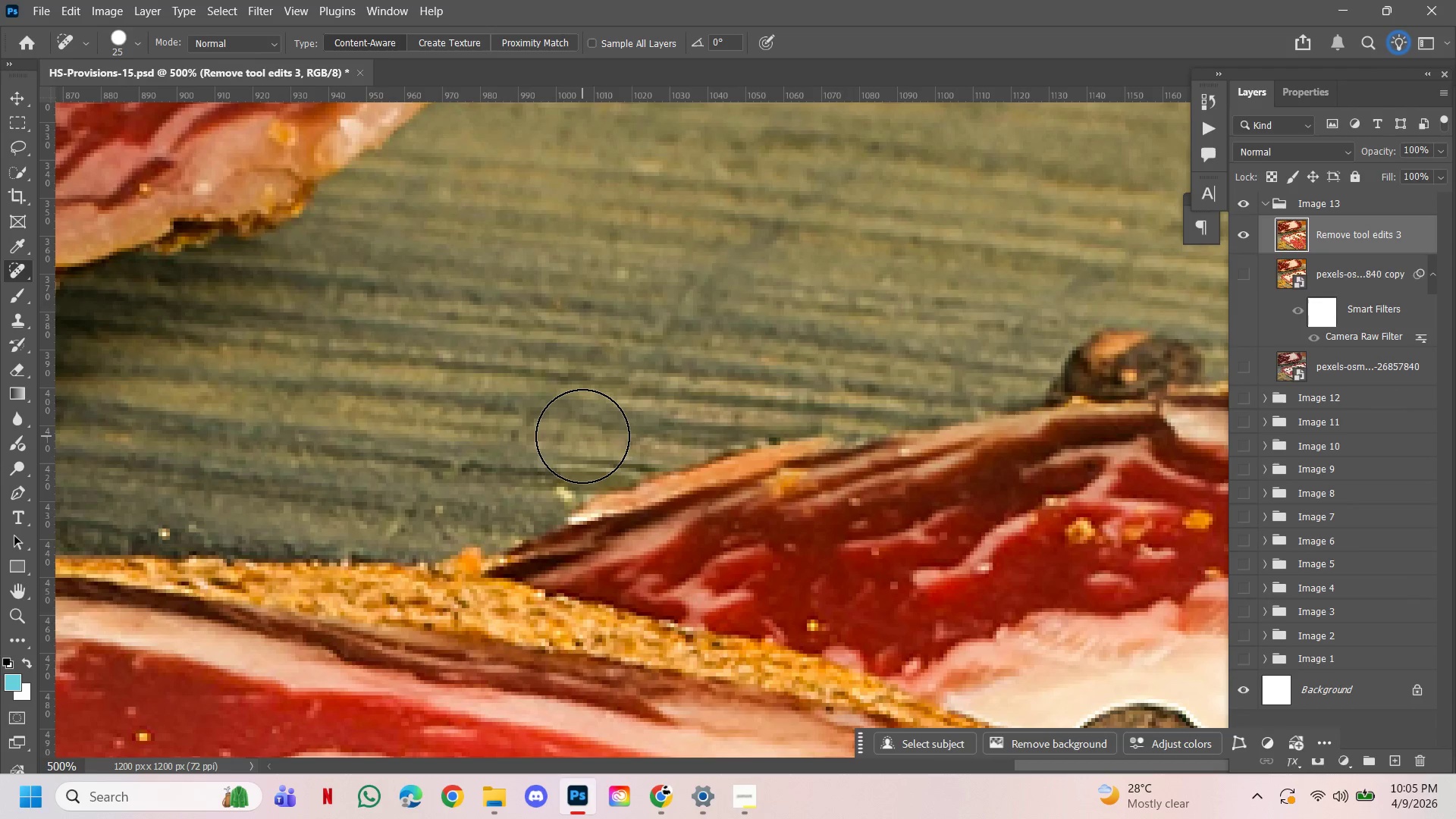 
key(BracketLeft)
 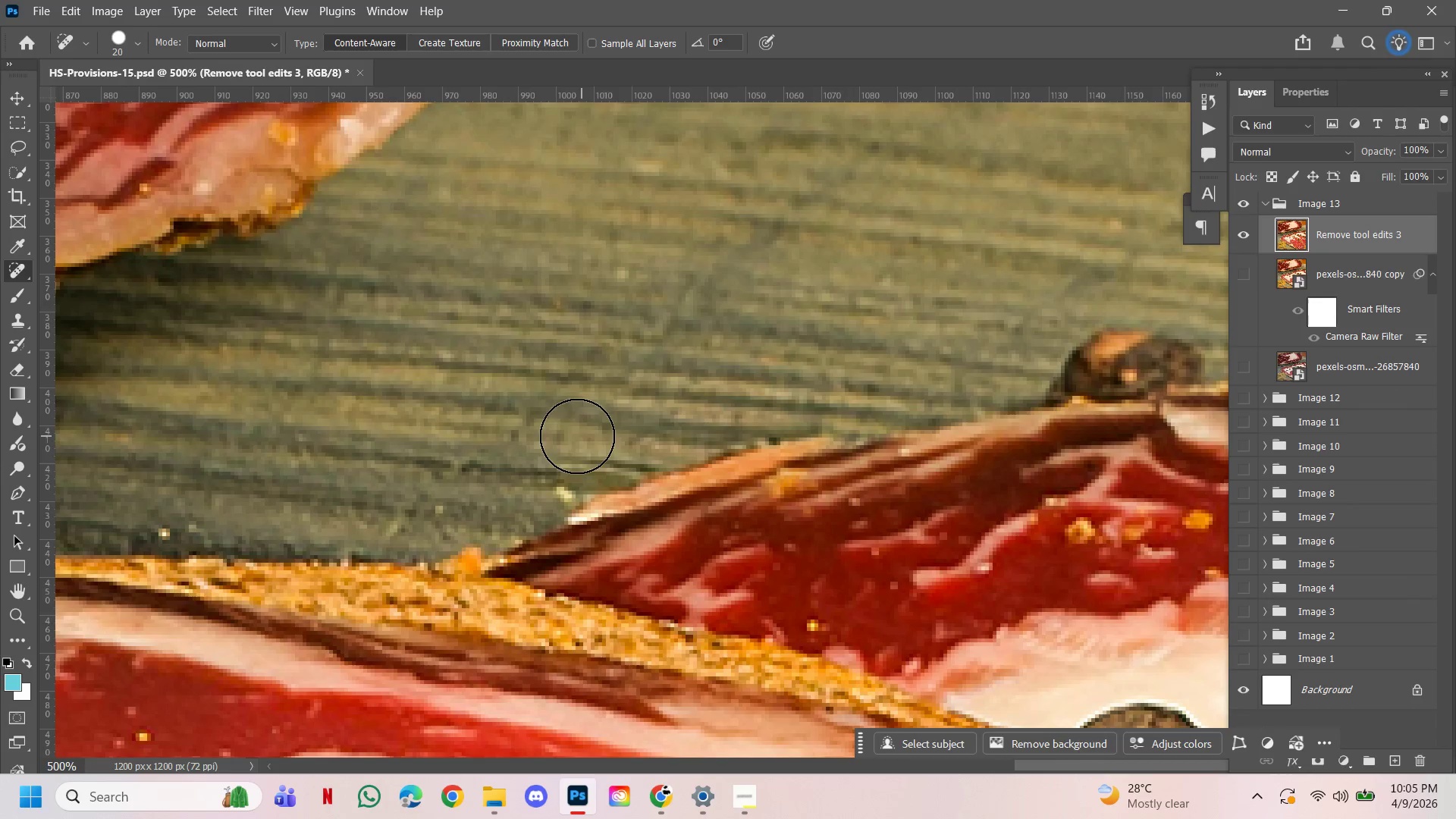 
key(BracketLeft)
 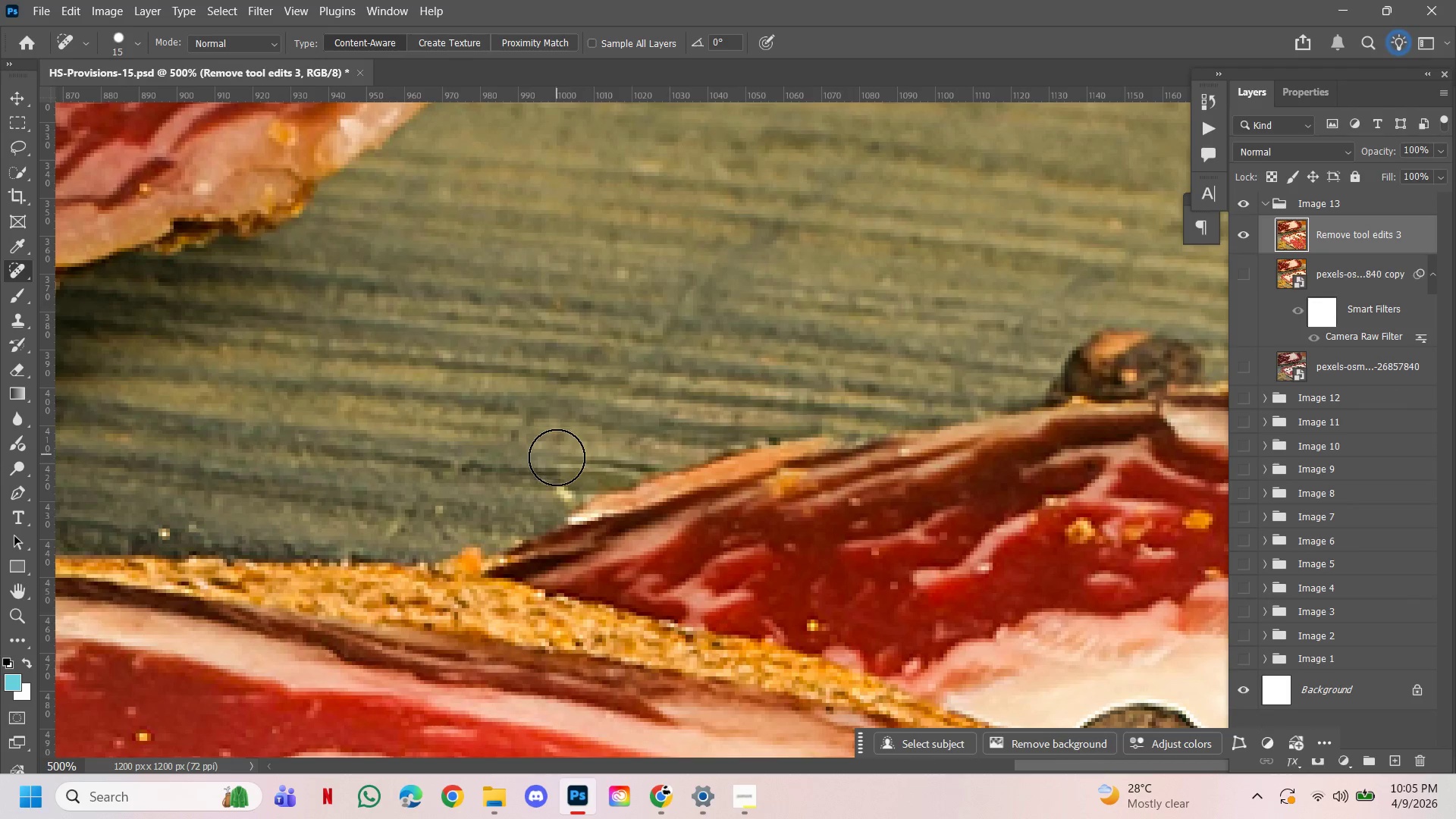 
key(BracketLeft)
 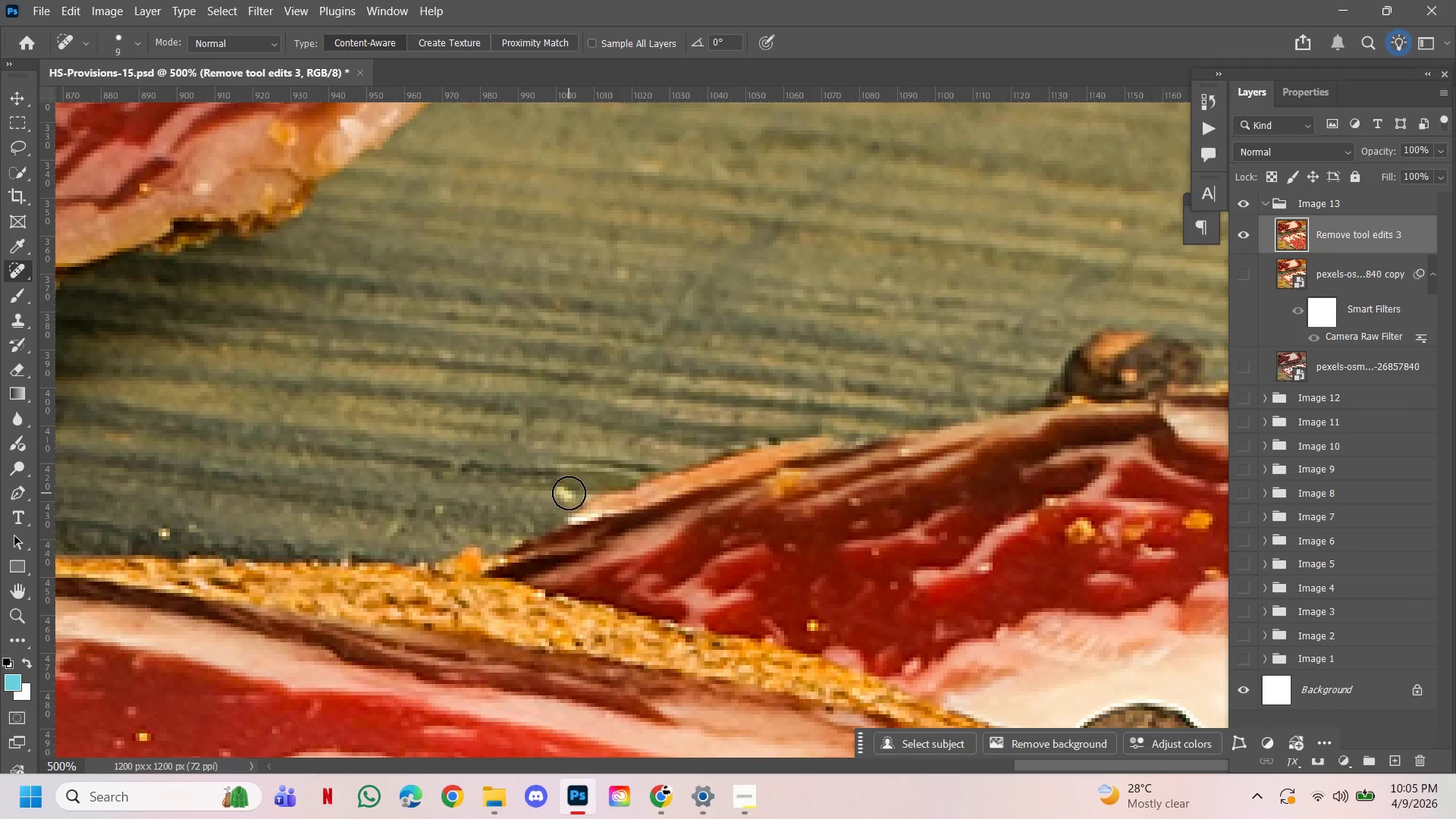 
key(BracketLeft)
 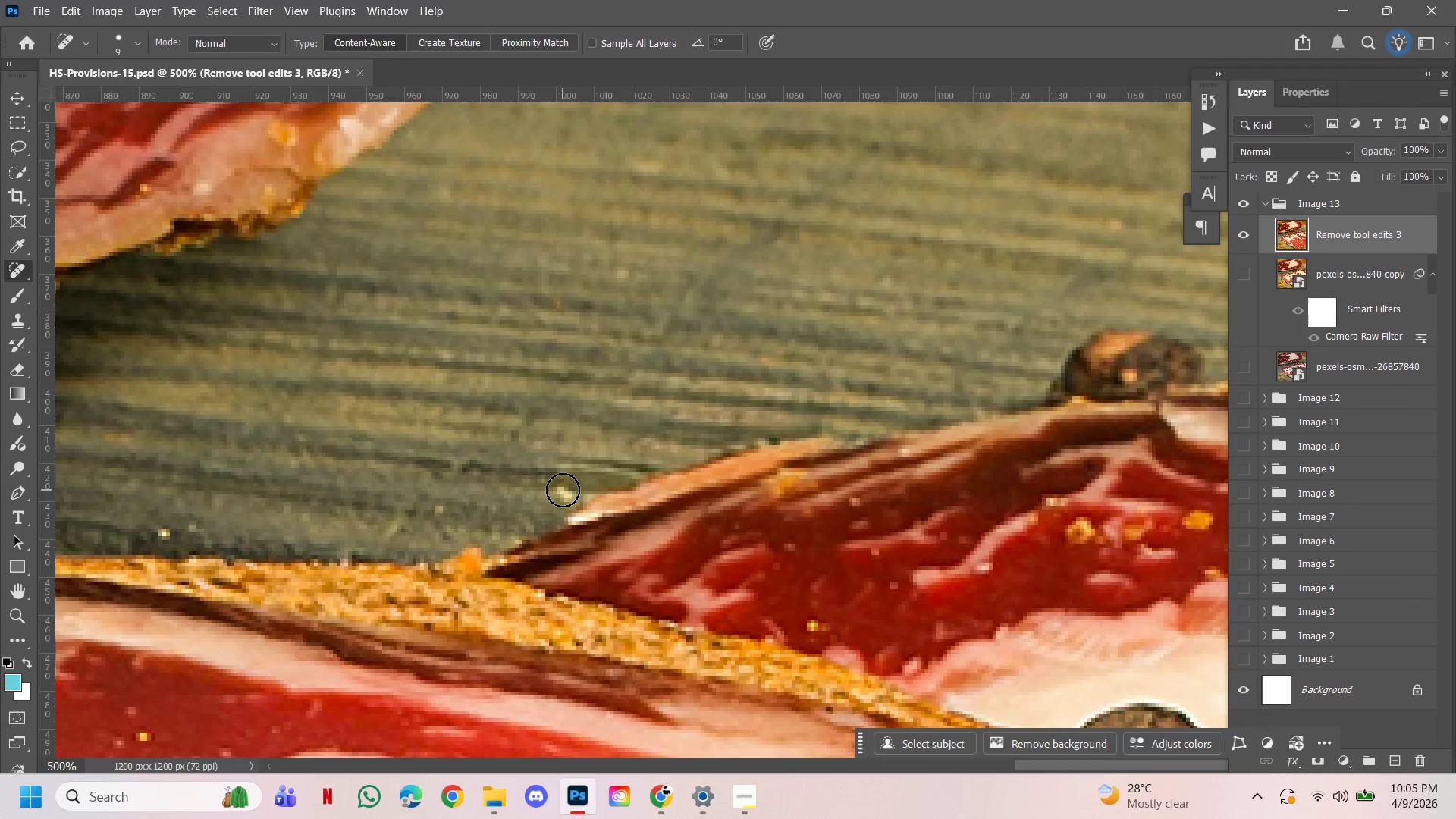 
left_click([563, 490])
 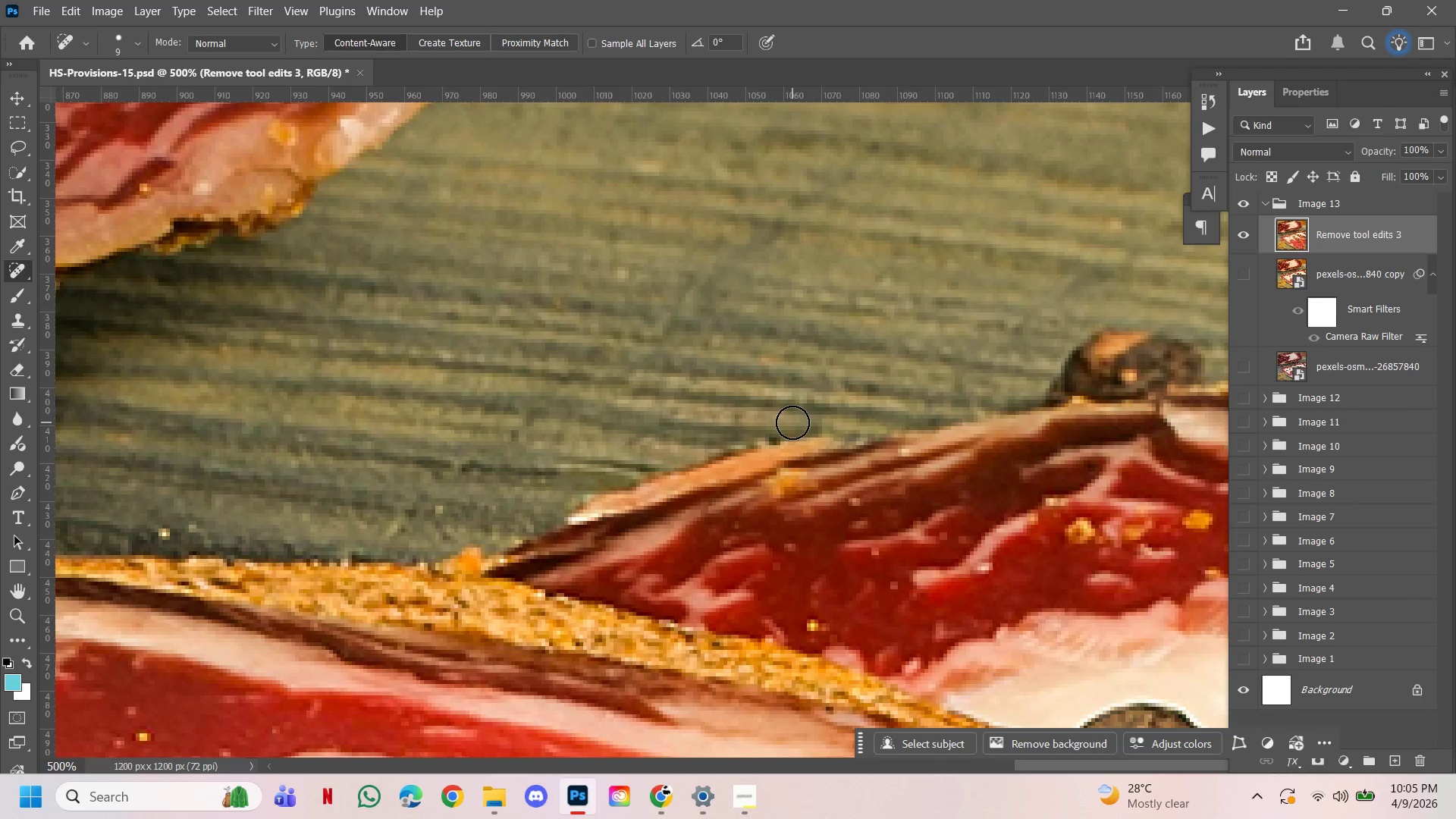 
hold_key(key=ControlLeft, duration=1.7)
 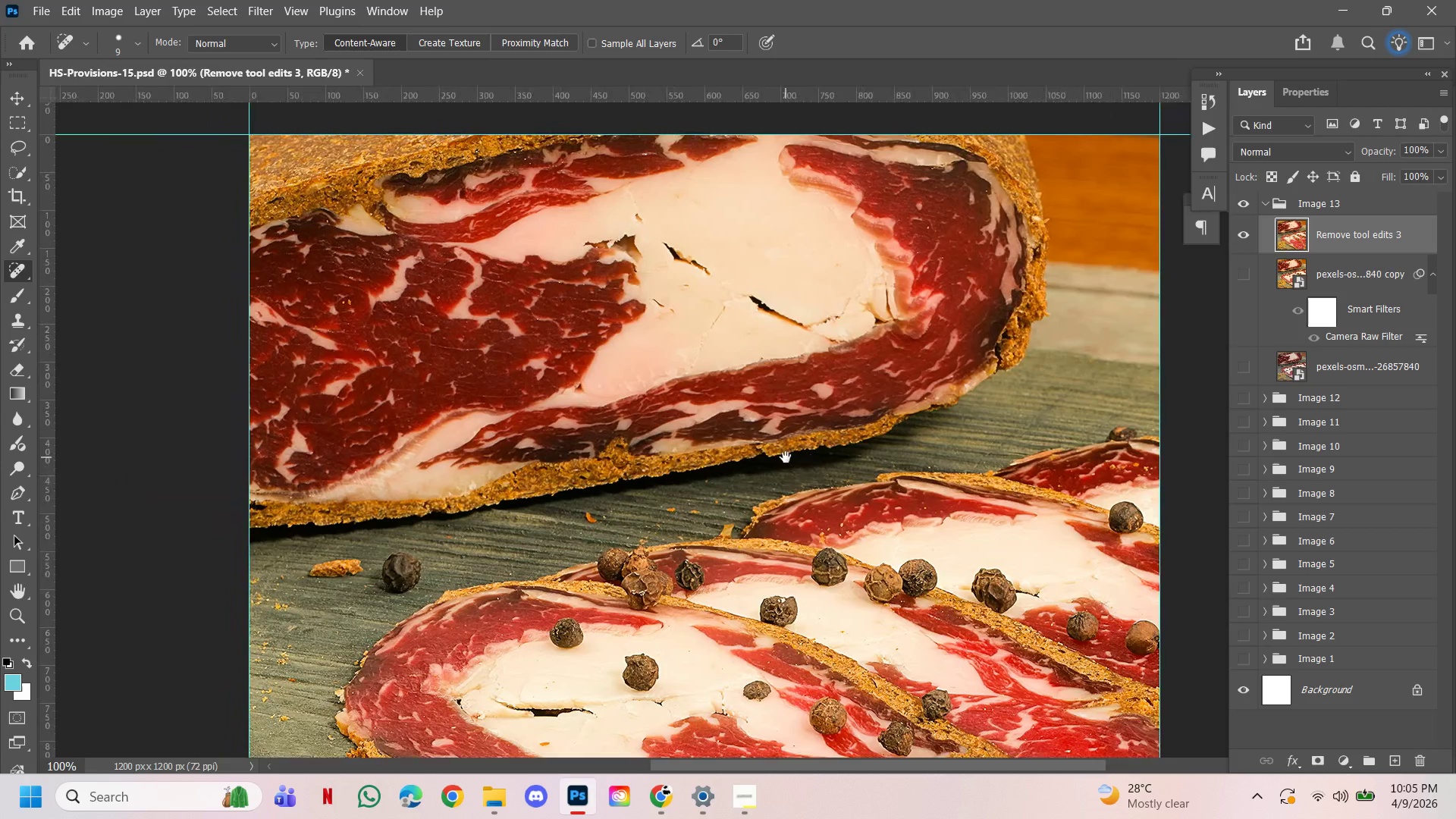 
hold_key(key=Space, duration=3.81)
 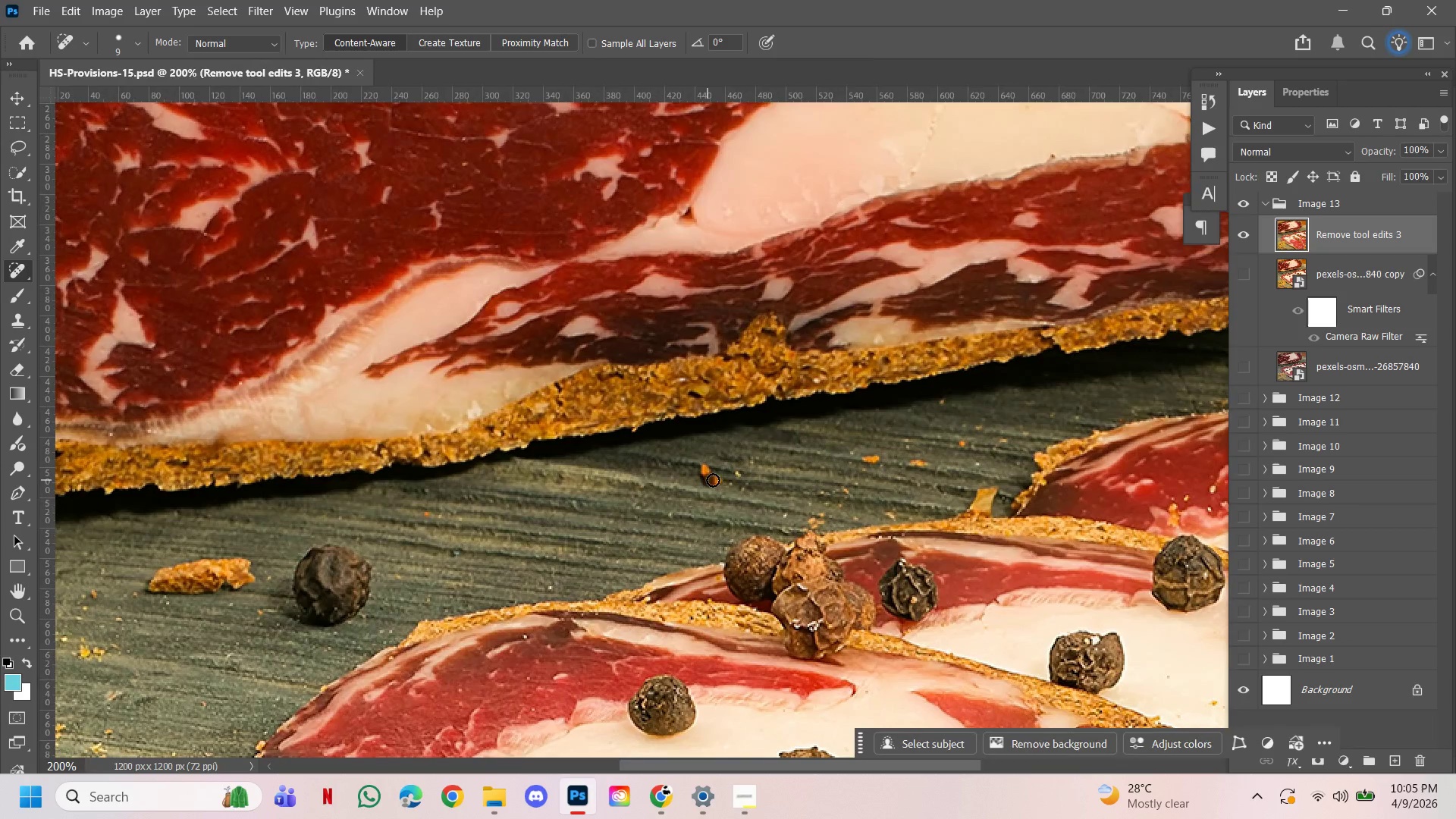 
hold_key(key=AltLeft, duration=1.59)
double_click([901, 358])
 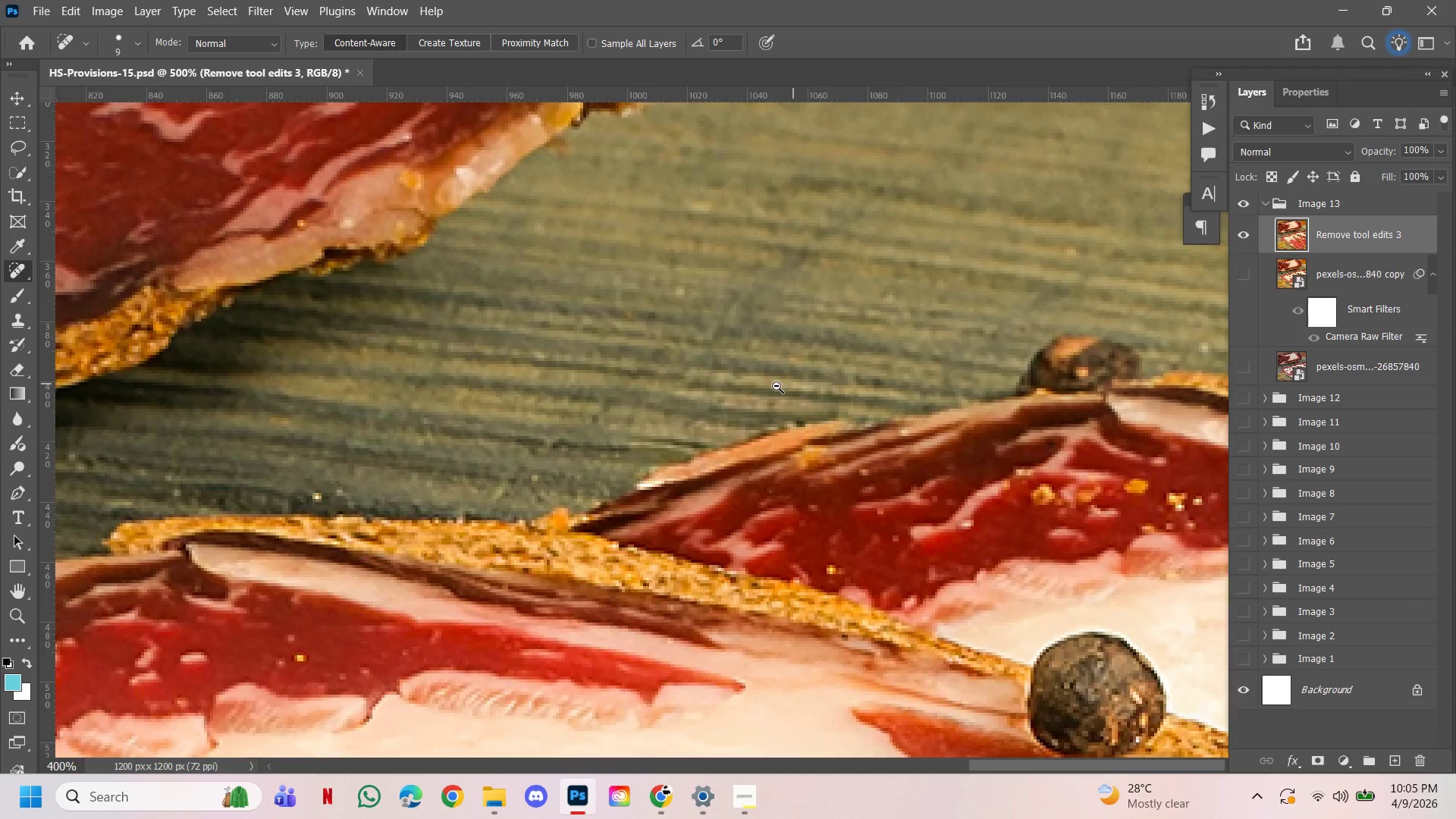 
triple_click([777, 386])
 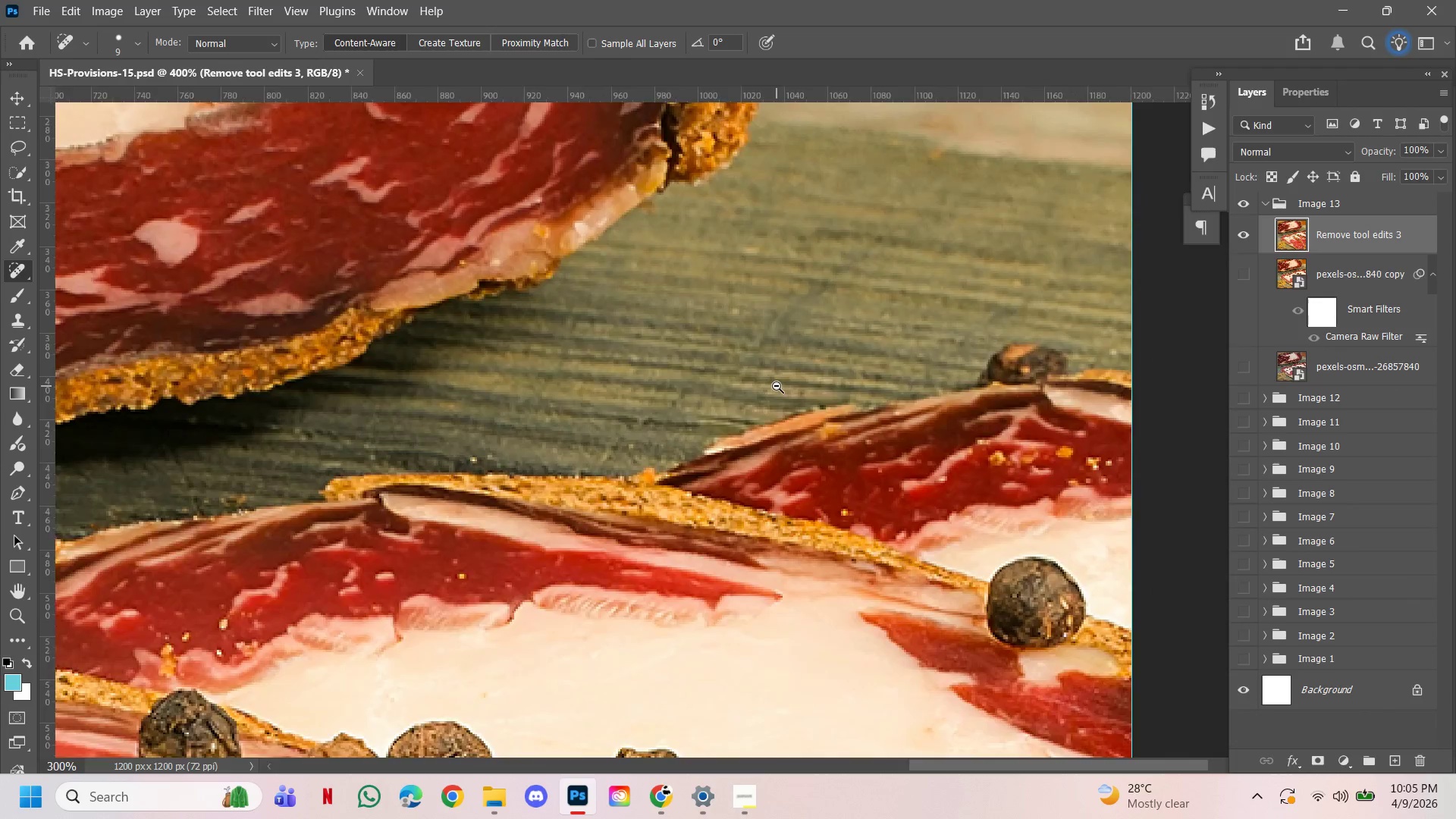 
triple_click([777, 386])
 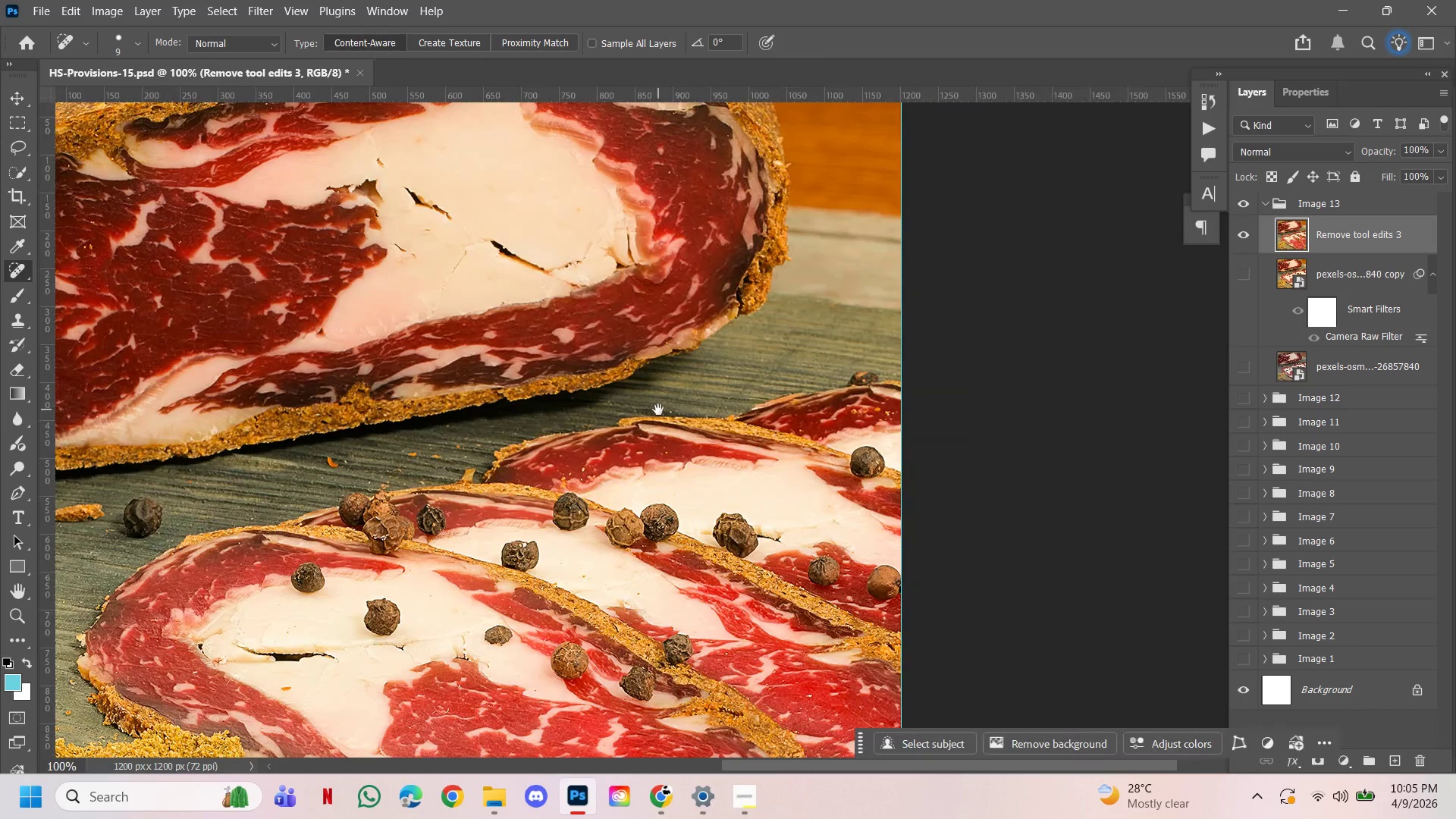 
left_click_drag(start_coordinate=[658, 410], to_coordinate=[874, 459])
 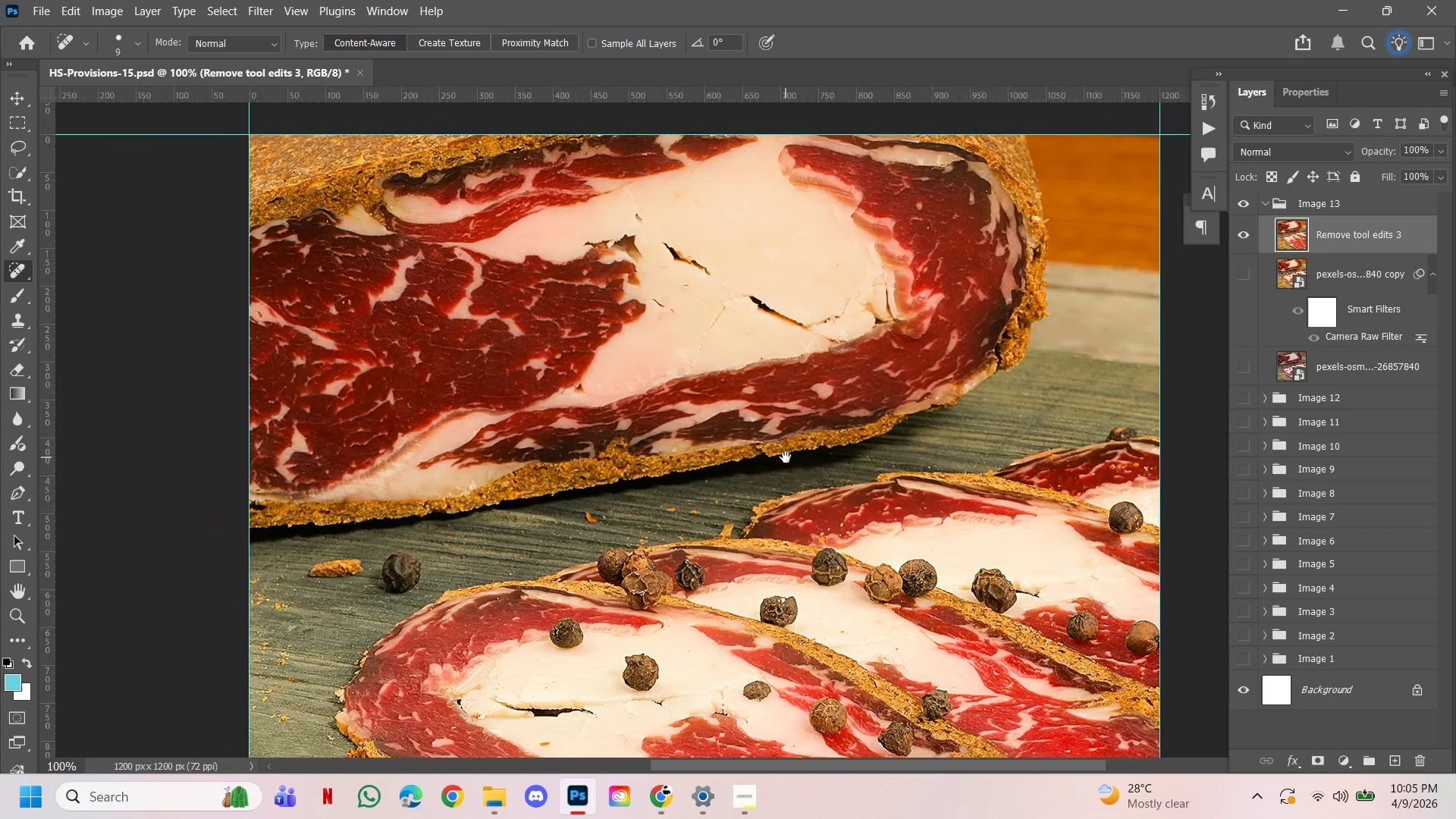 
hold_key(key=ControlLeft, duration=0.55)
hold_key(key=AltLeft, duration=0.44)
left_click([786, 457])
 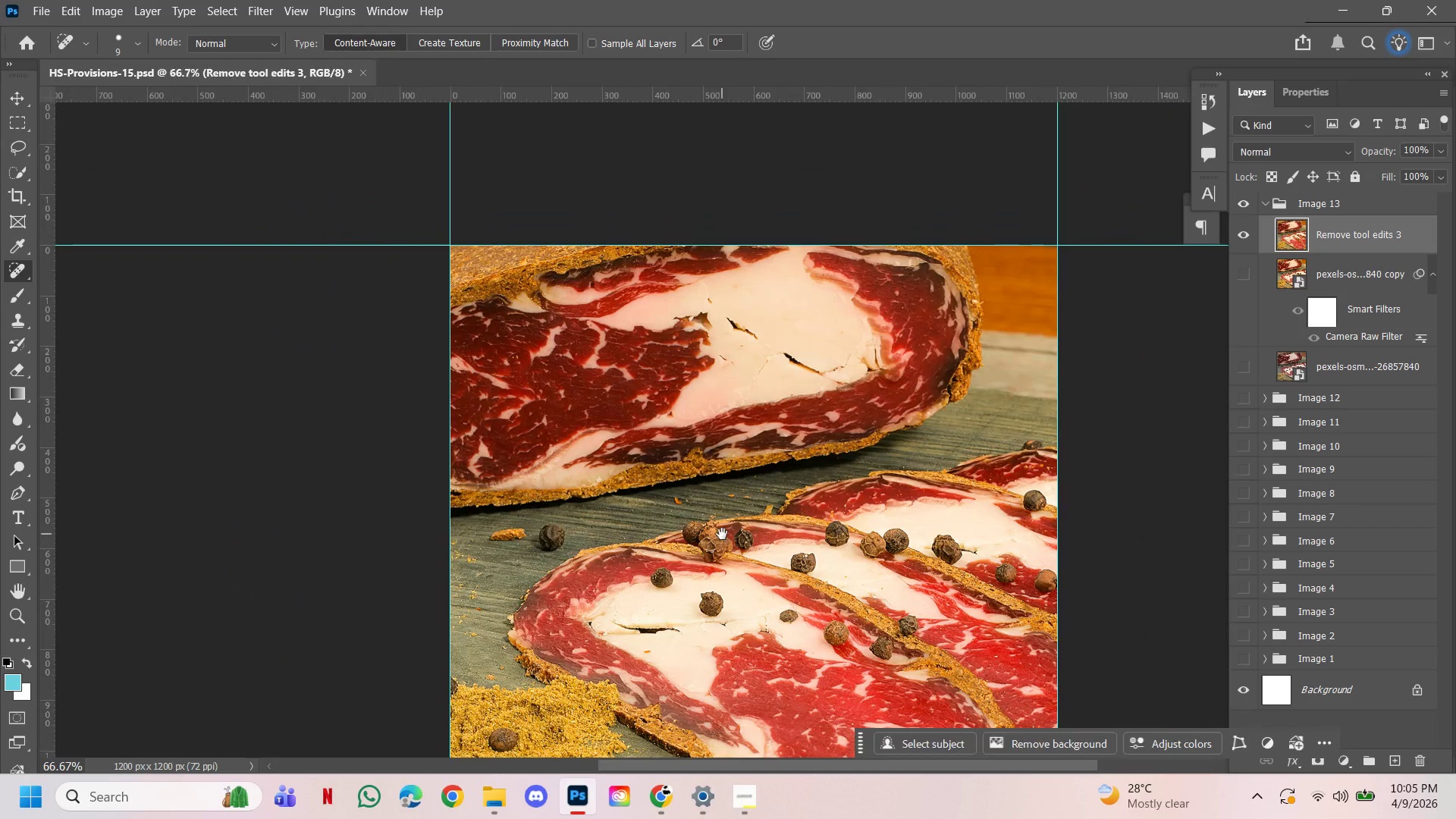 
hold_key(key=ControlLeft, duration=0.84)
double_click([662, 513])
 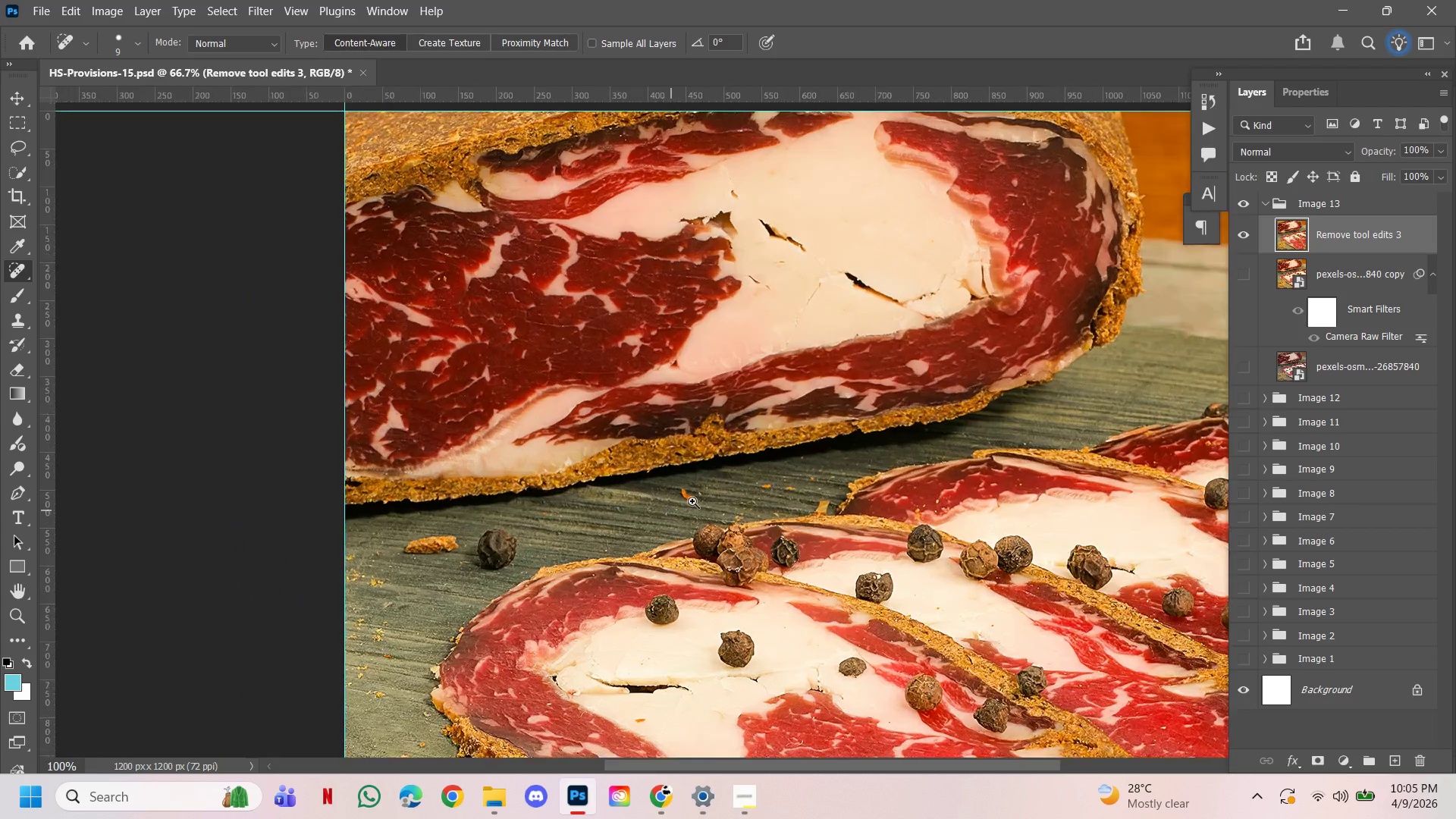 
triple_click([692, 501])
 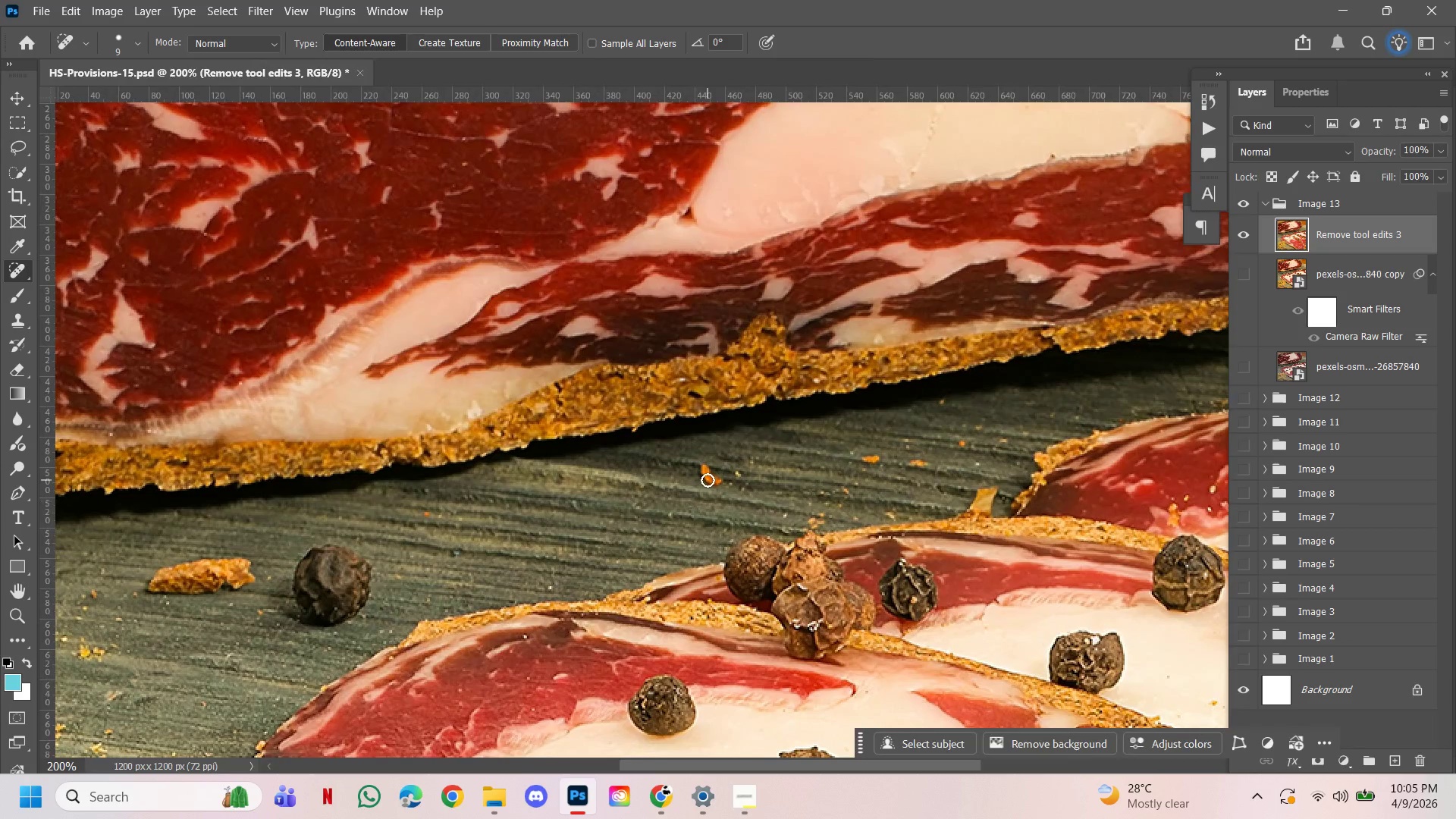 
left_click([708, 480])
 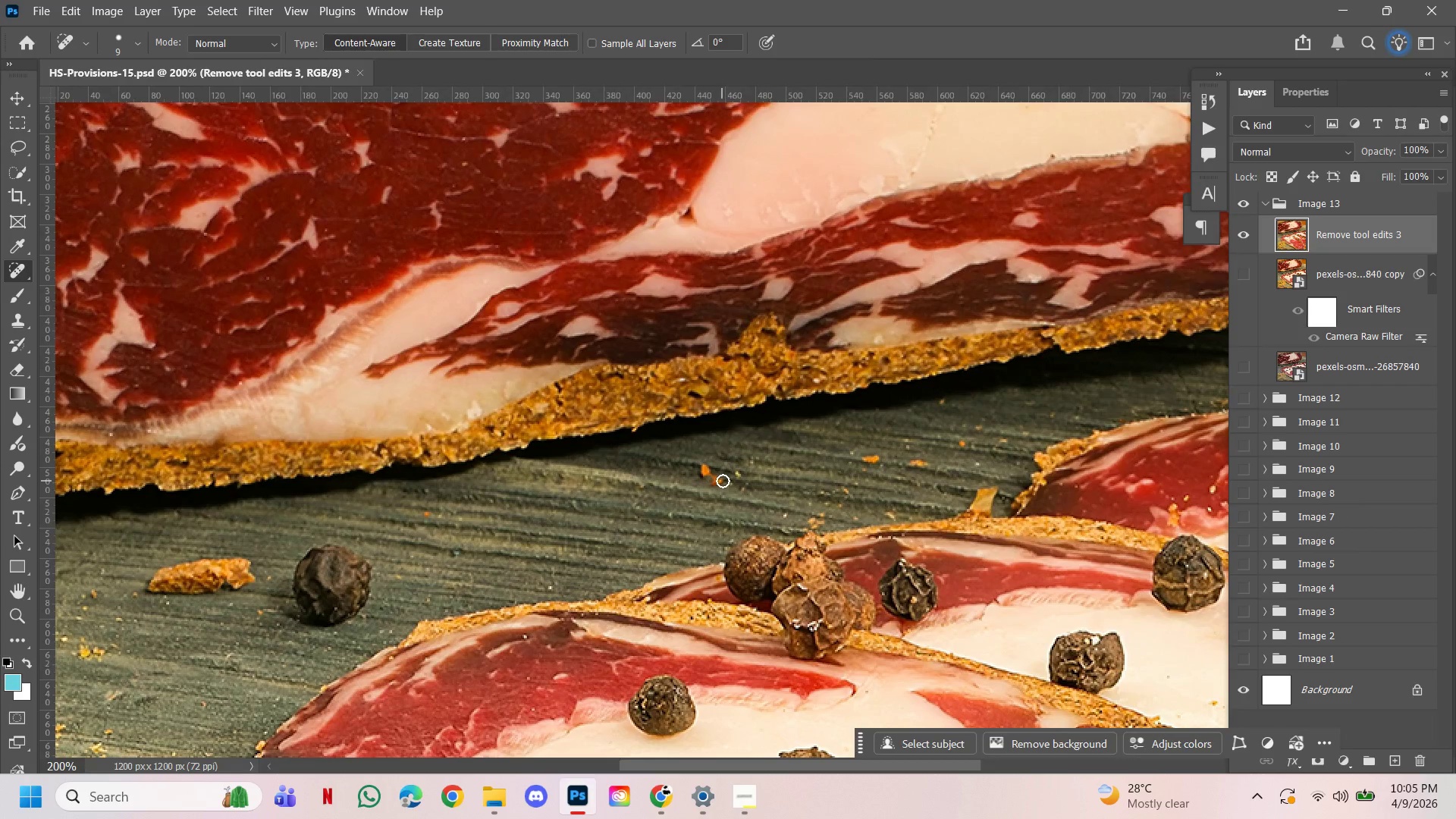 
double_click([723, 481])
 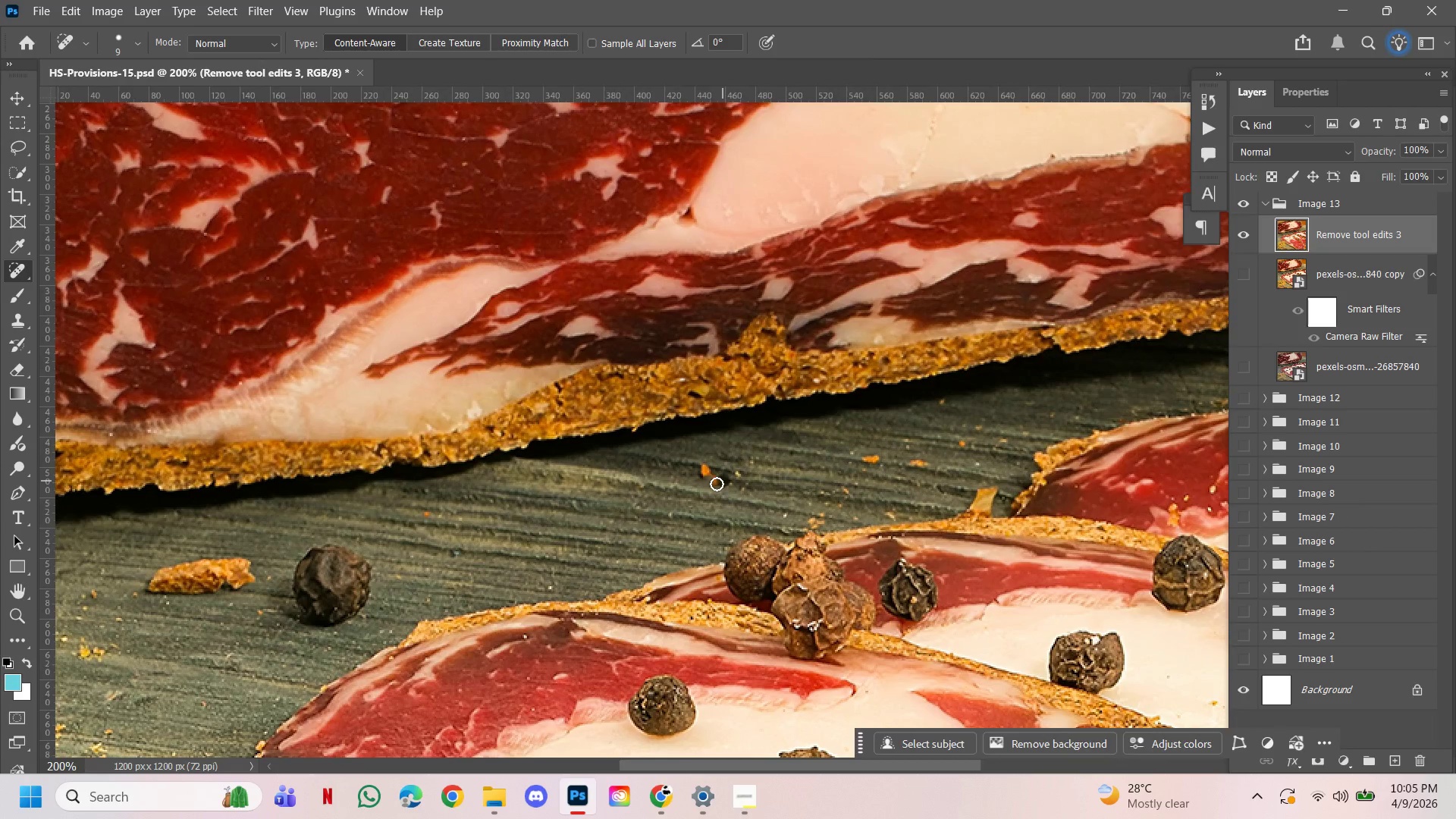 
hold_key(key=ControlLeft, duration=0.55)
 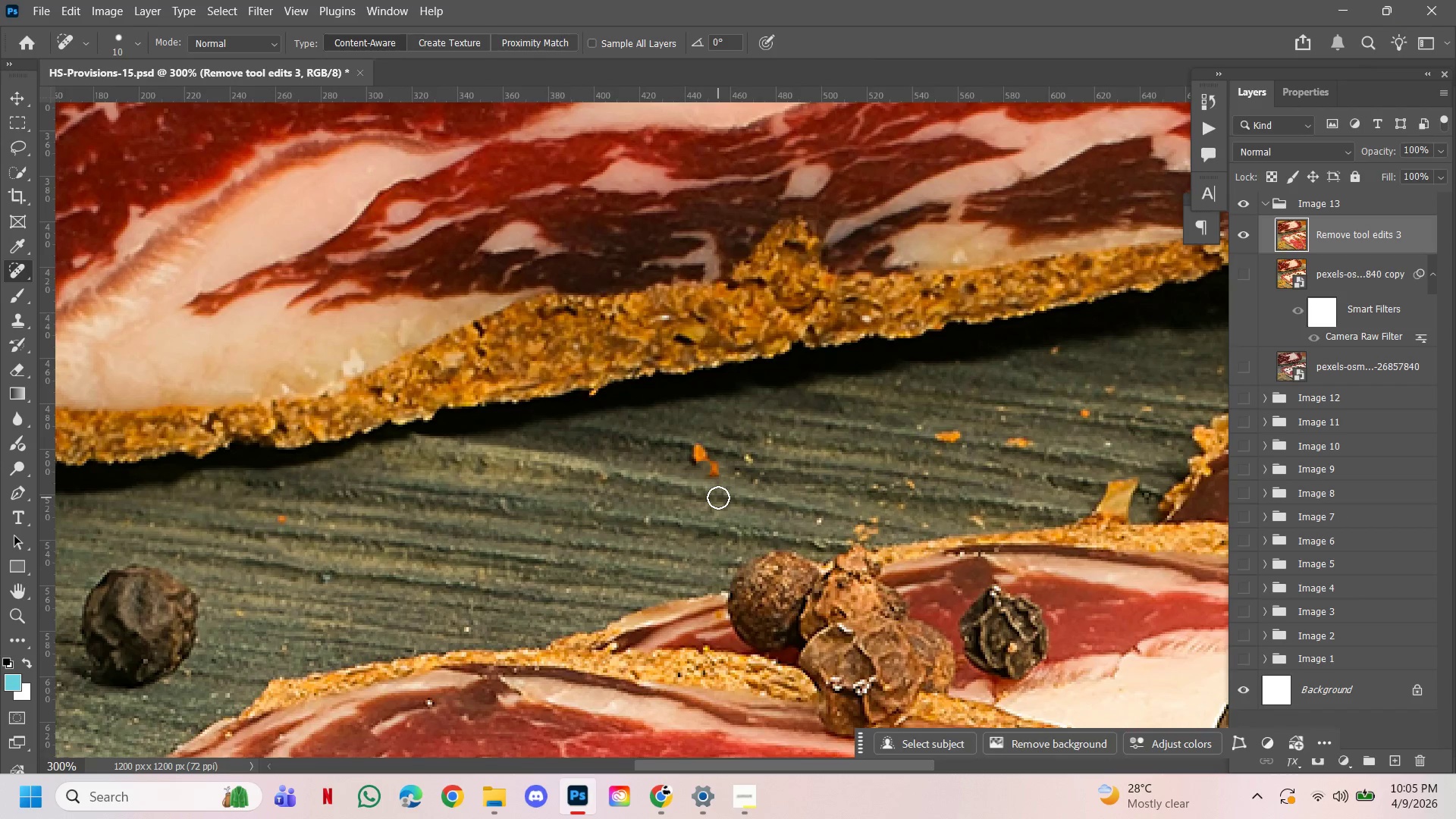 
hold_key(key=Space, duration=0.55)
 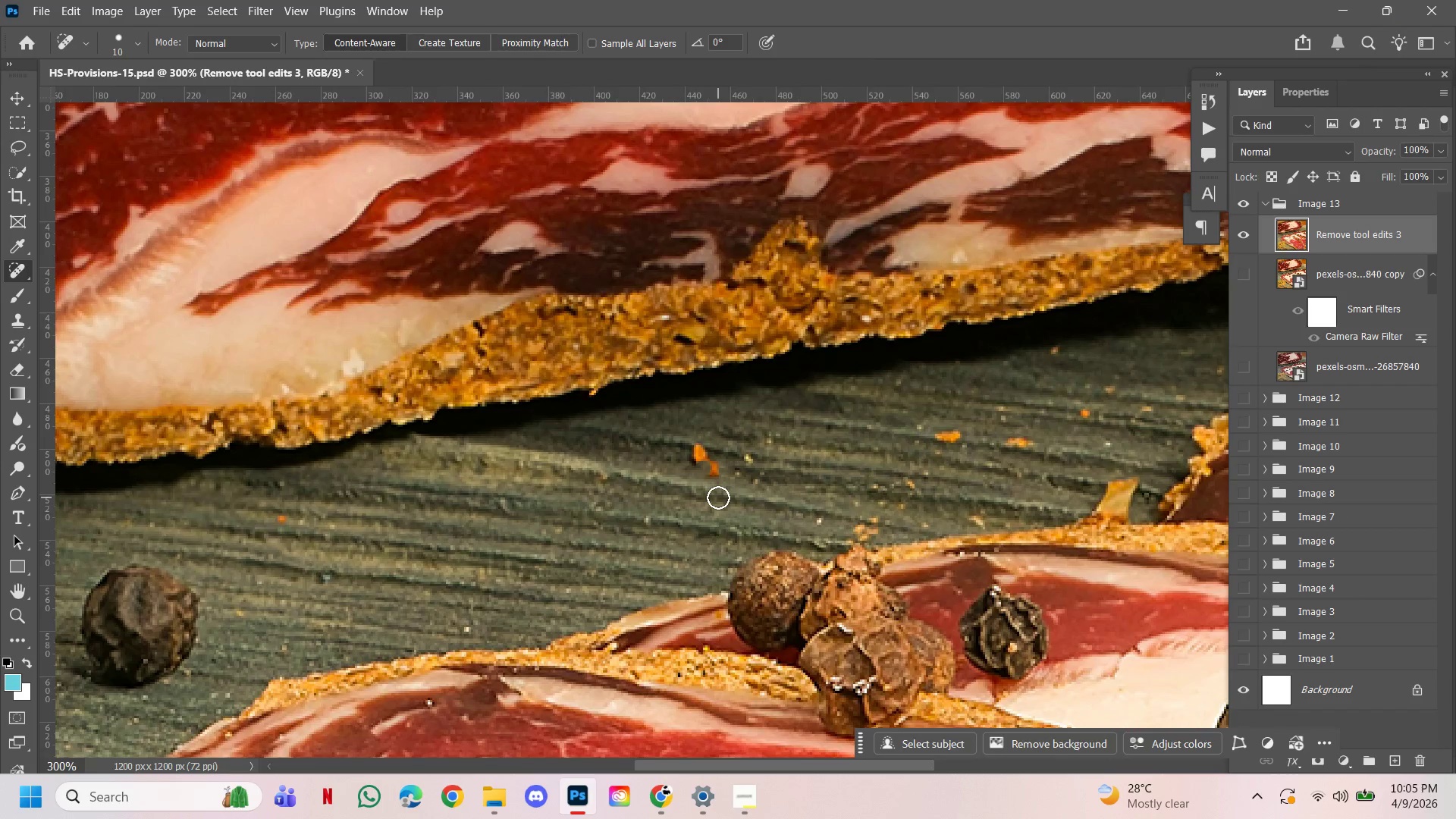 
triple_click([716, 504])
 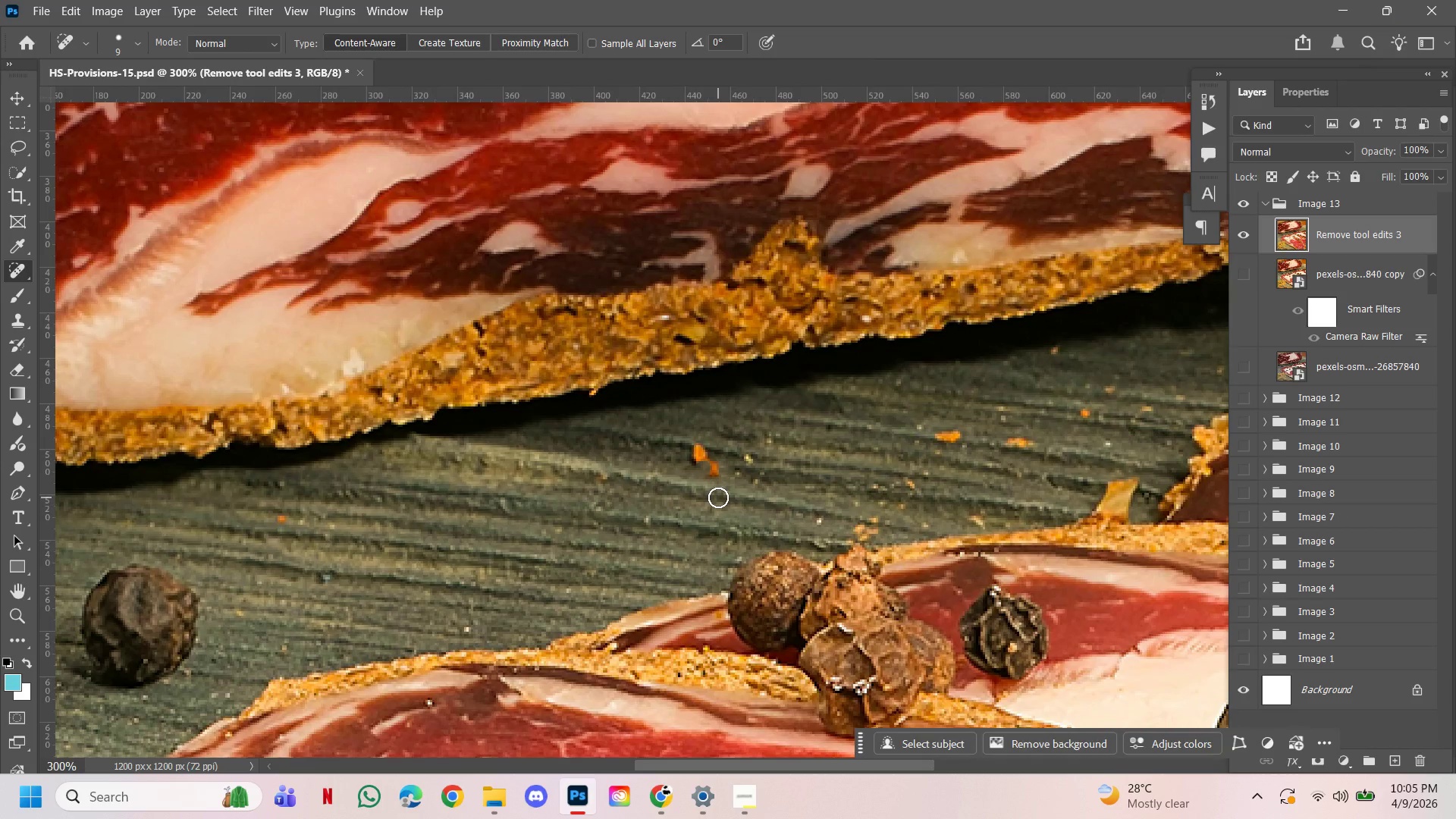 
key(BracketRight)
 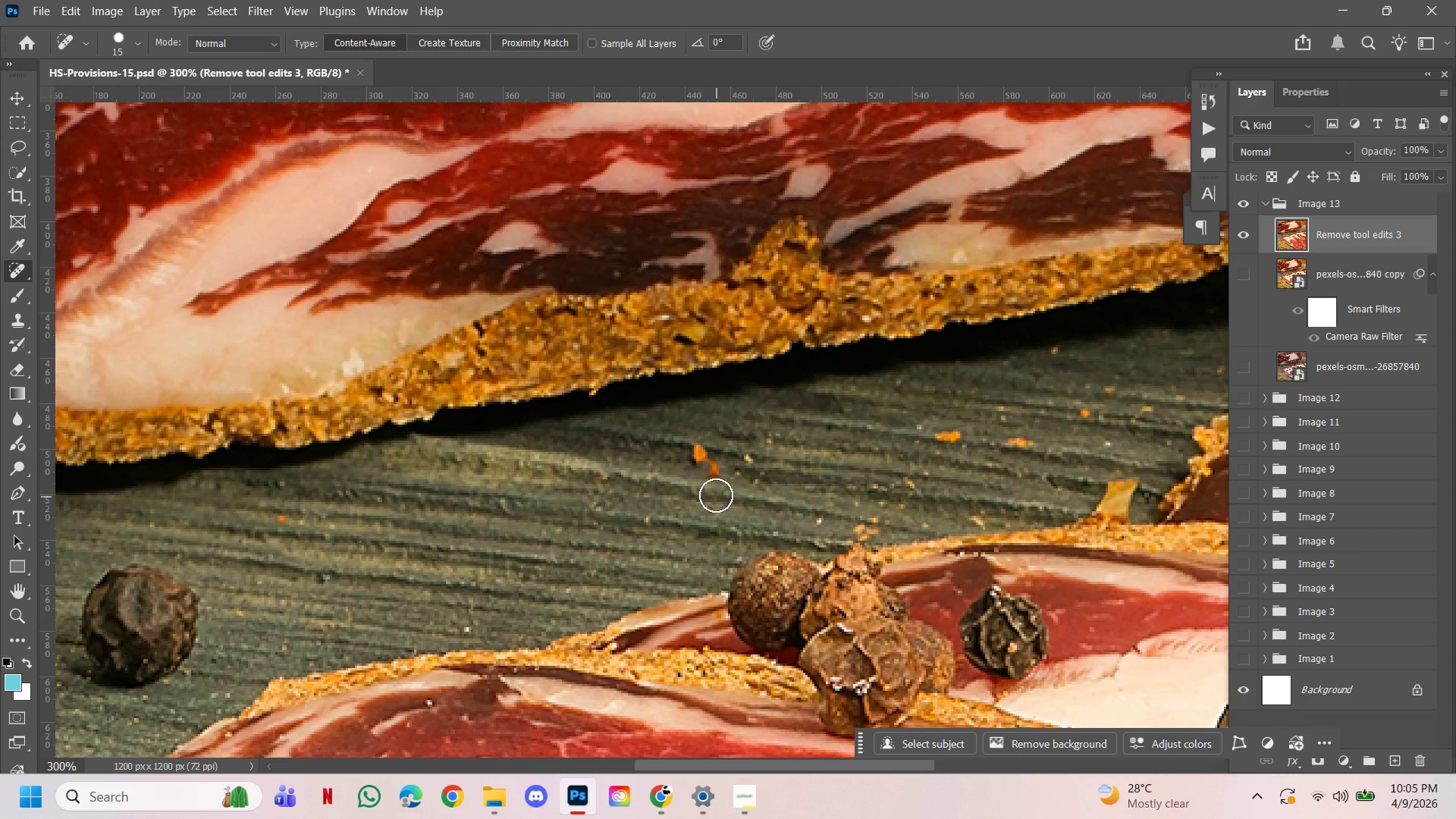 
key(BracketRight)
 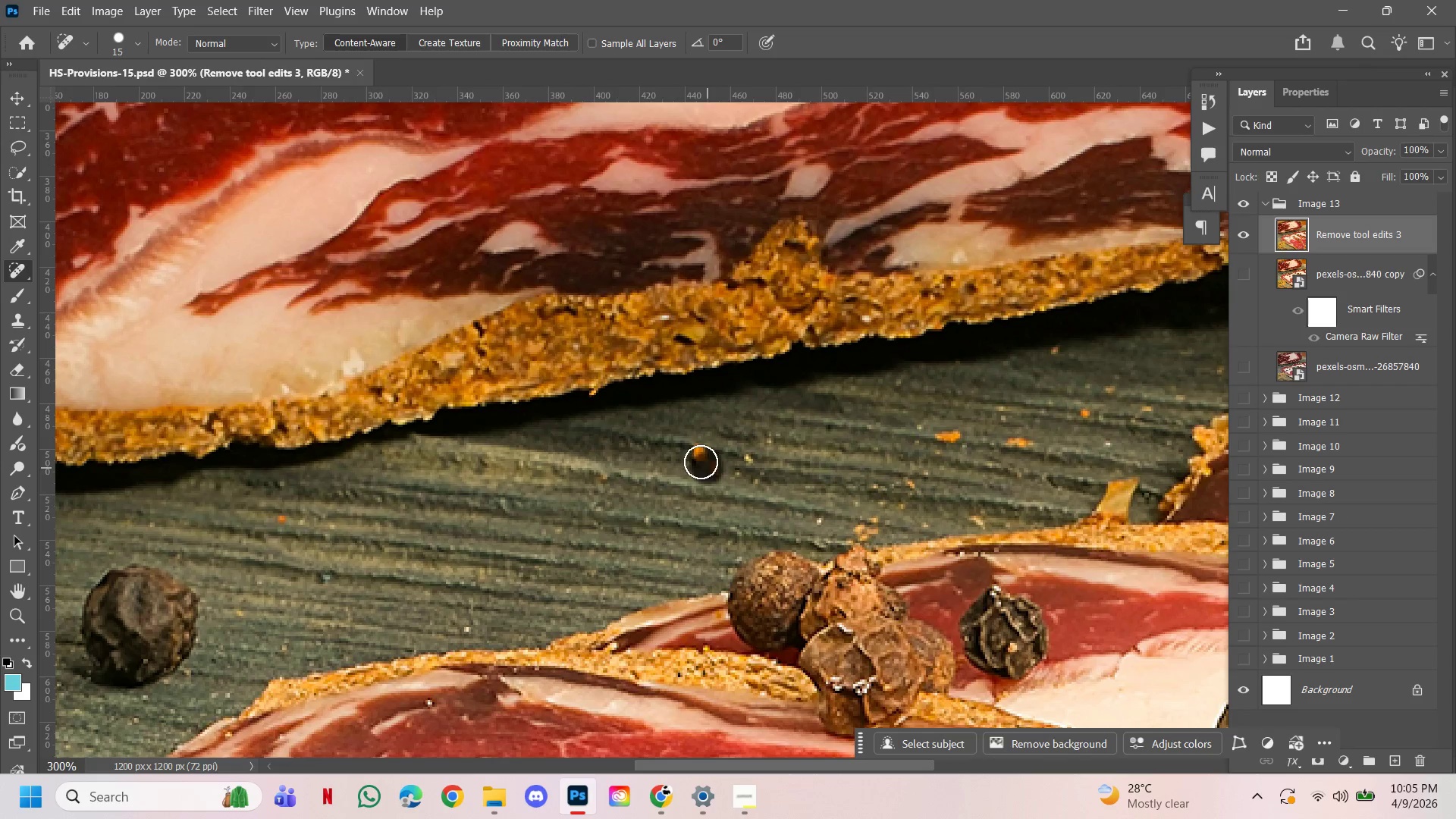 
double_click([696, 455])
 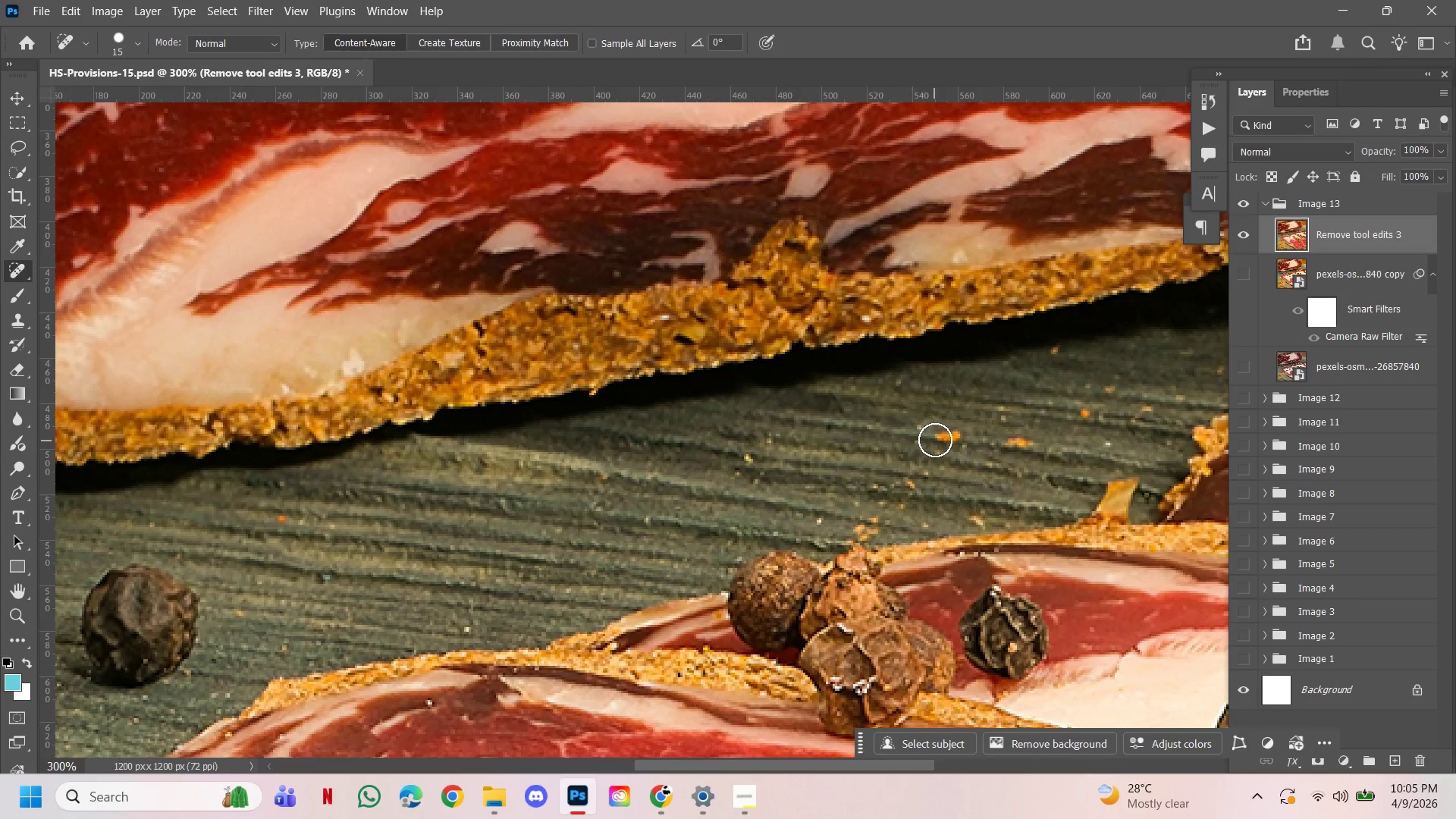 
double_click([957, 438])
 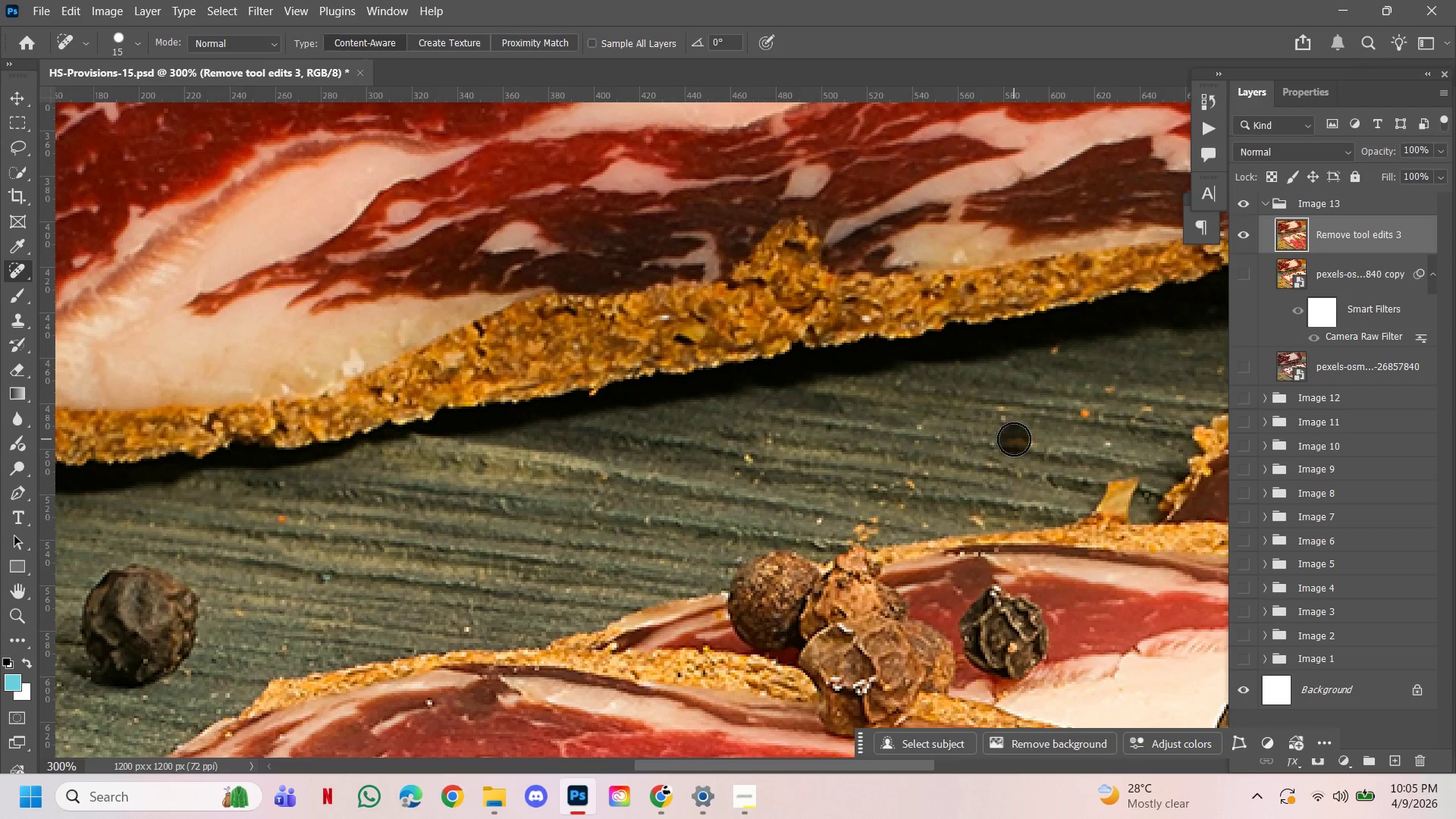 
double_click([1029, 442])
 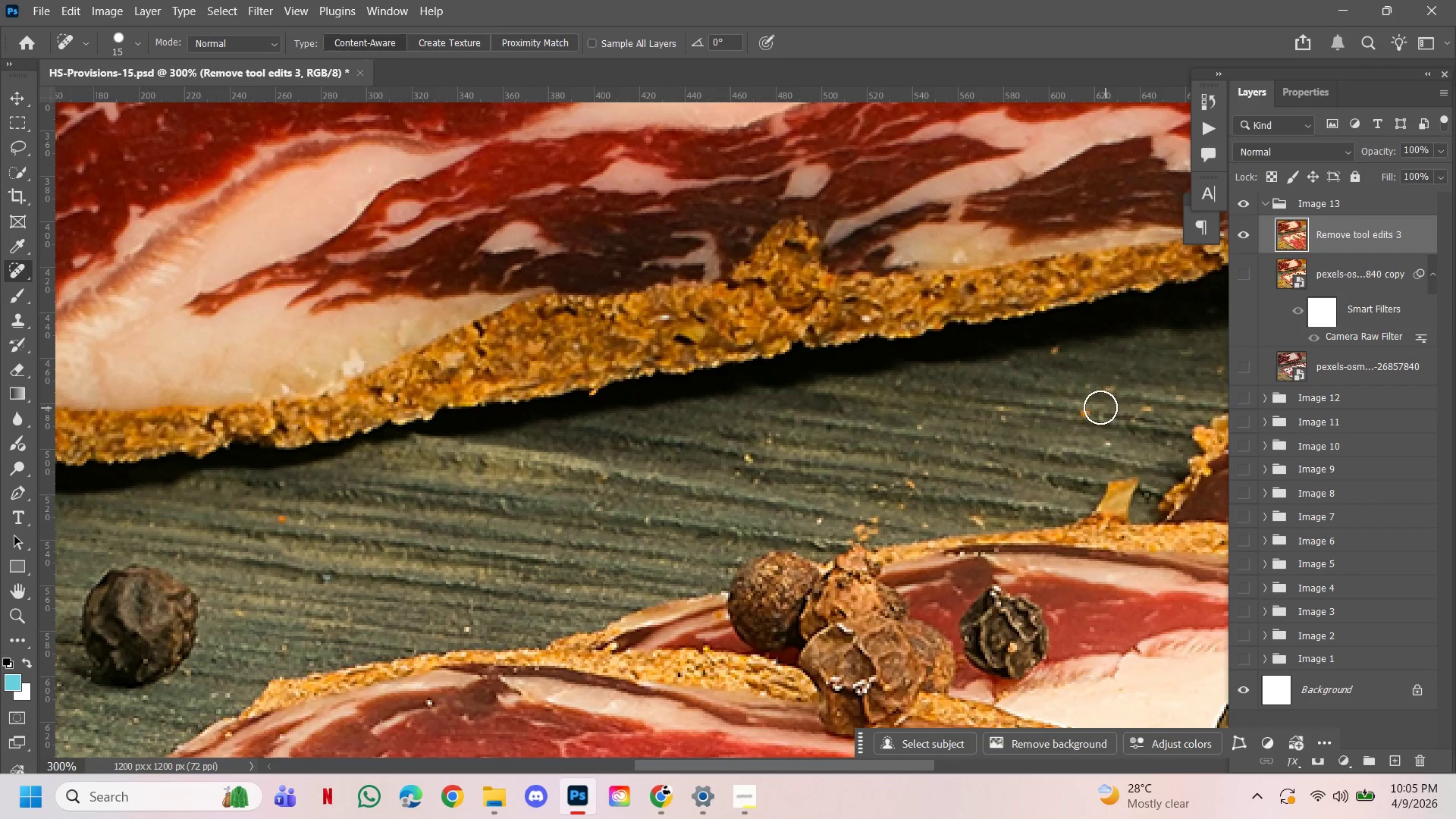 
left_click([1097, 408])
 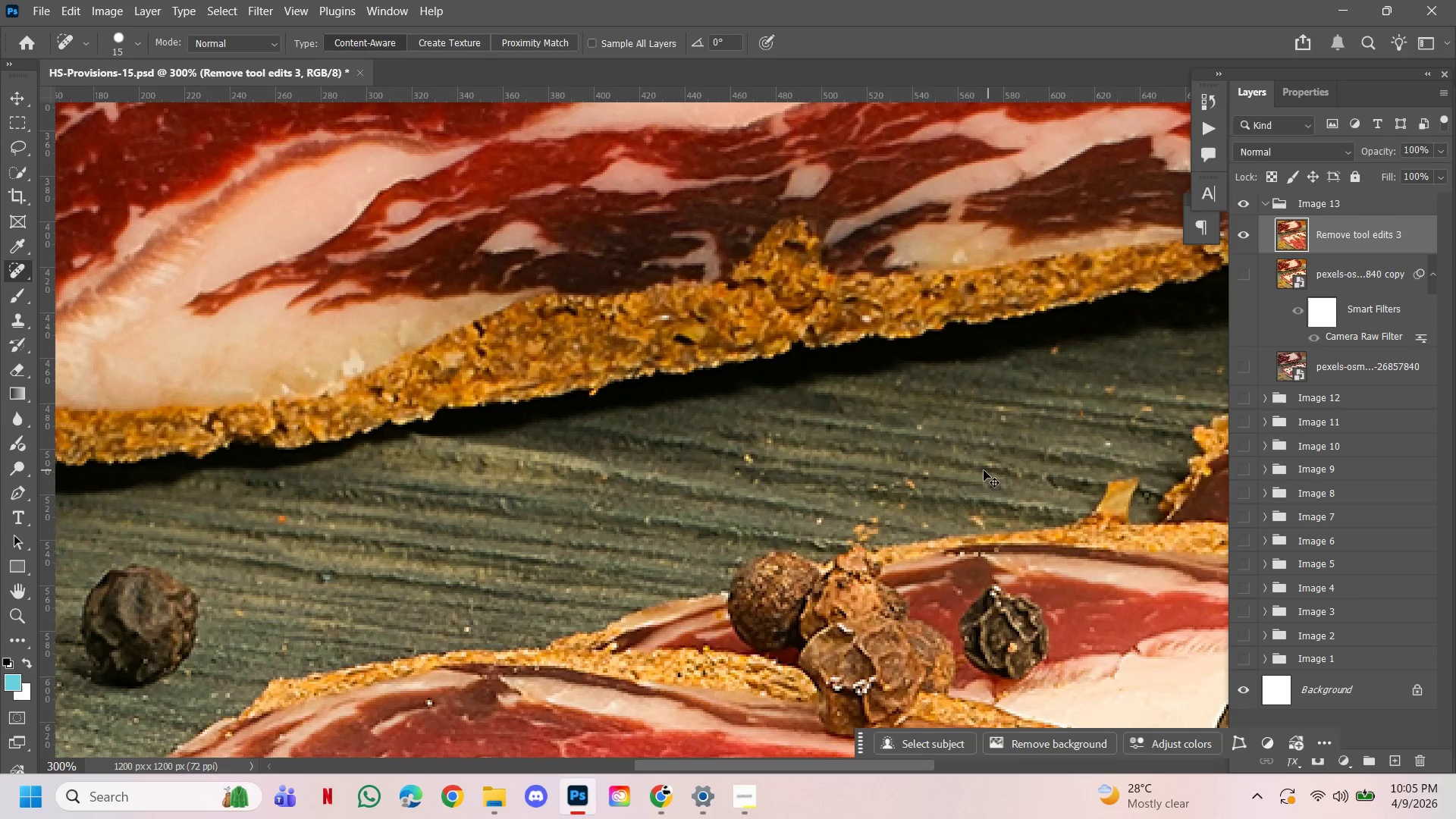 
hold_key(key=ControlLeft, duration=1.86)
 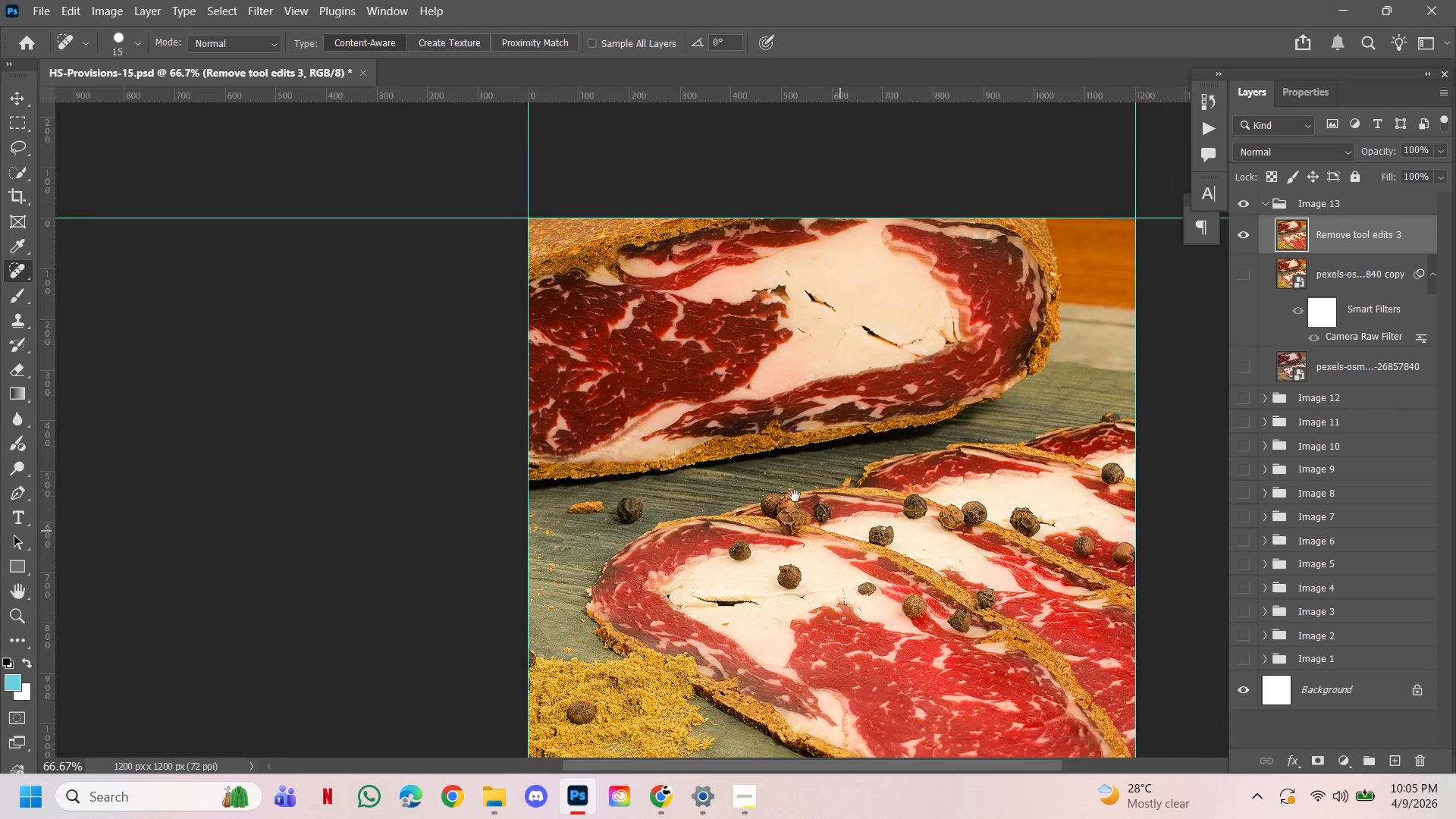 
hold_key(key=Space, duration=3.64)
 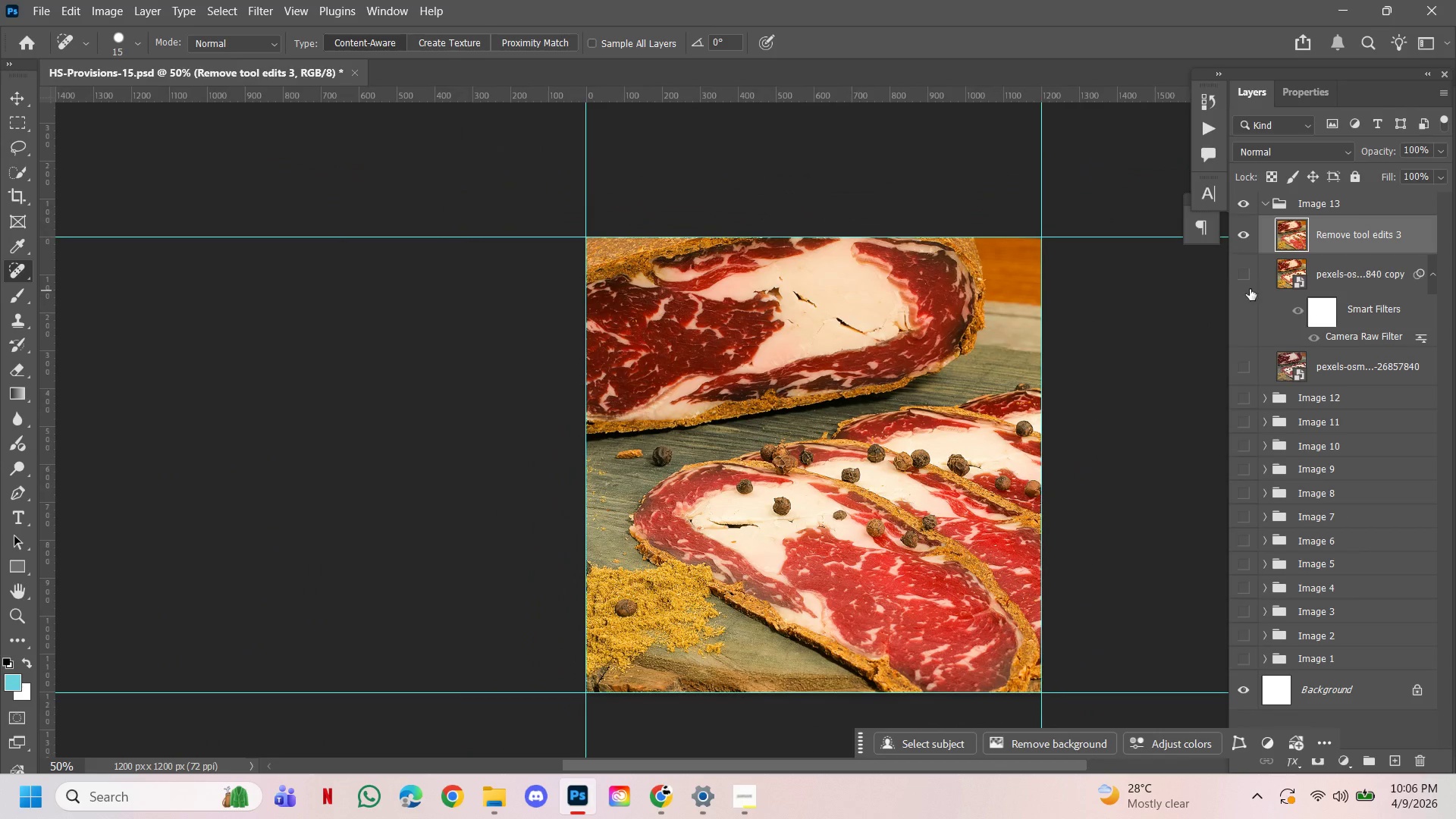 
hold_key(key=AltLeft, duration=1.8)
double_click([933, 478])
 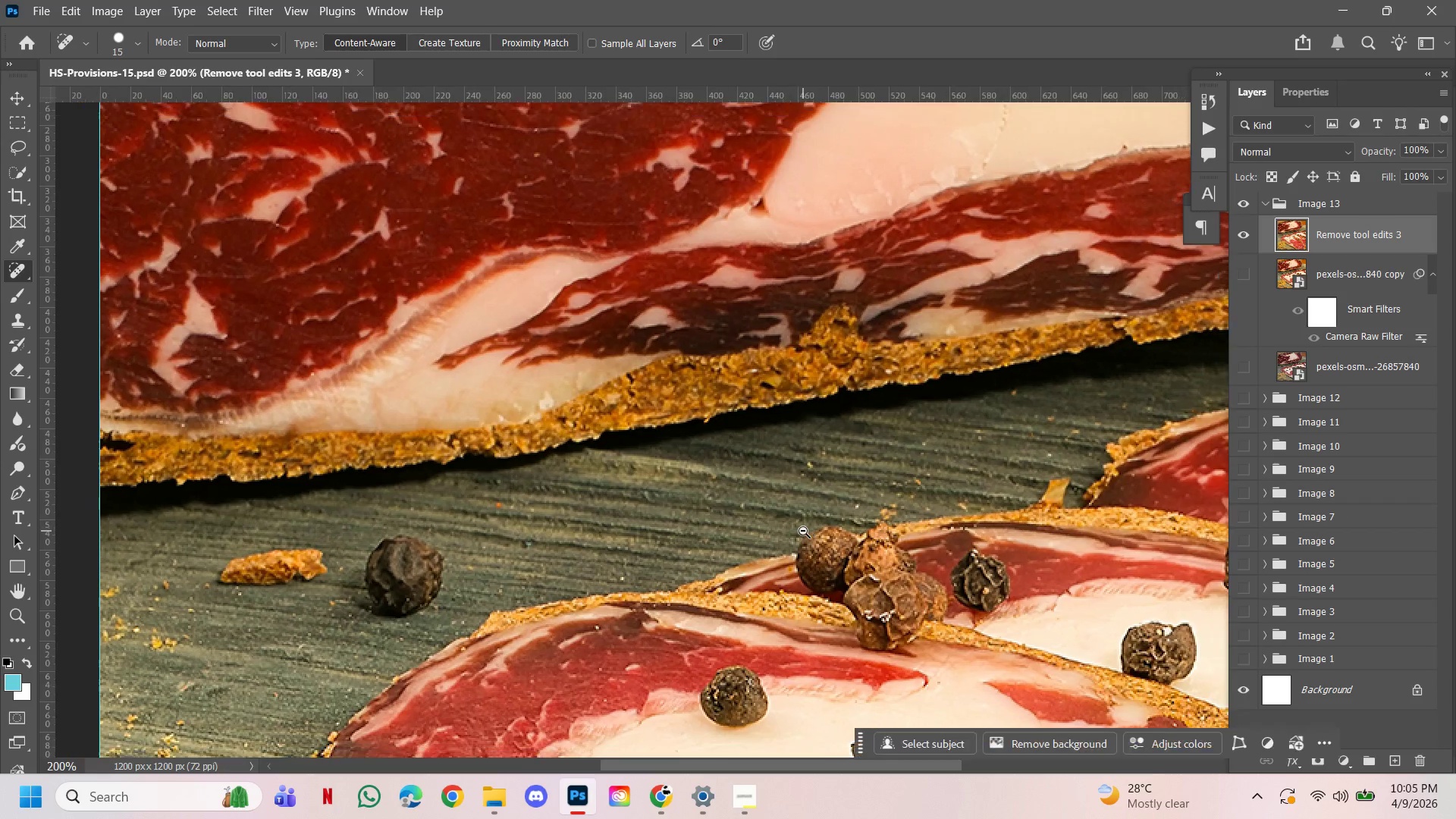 
triple_click([803, 531])
 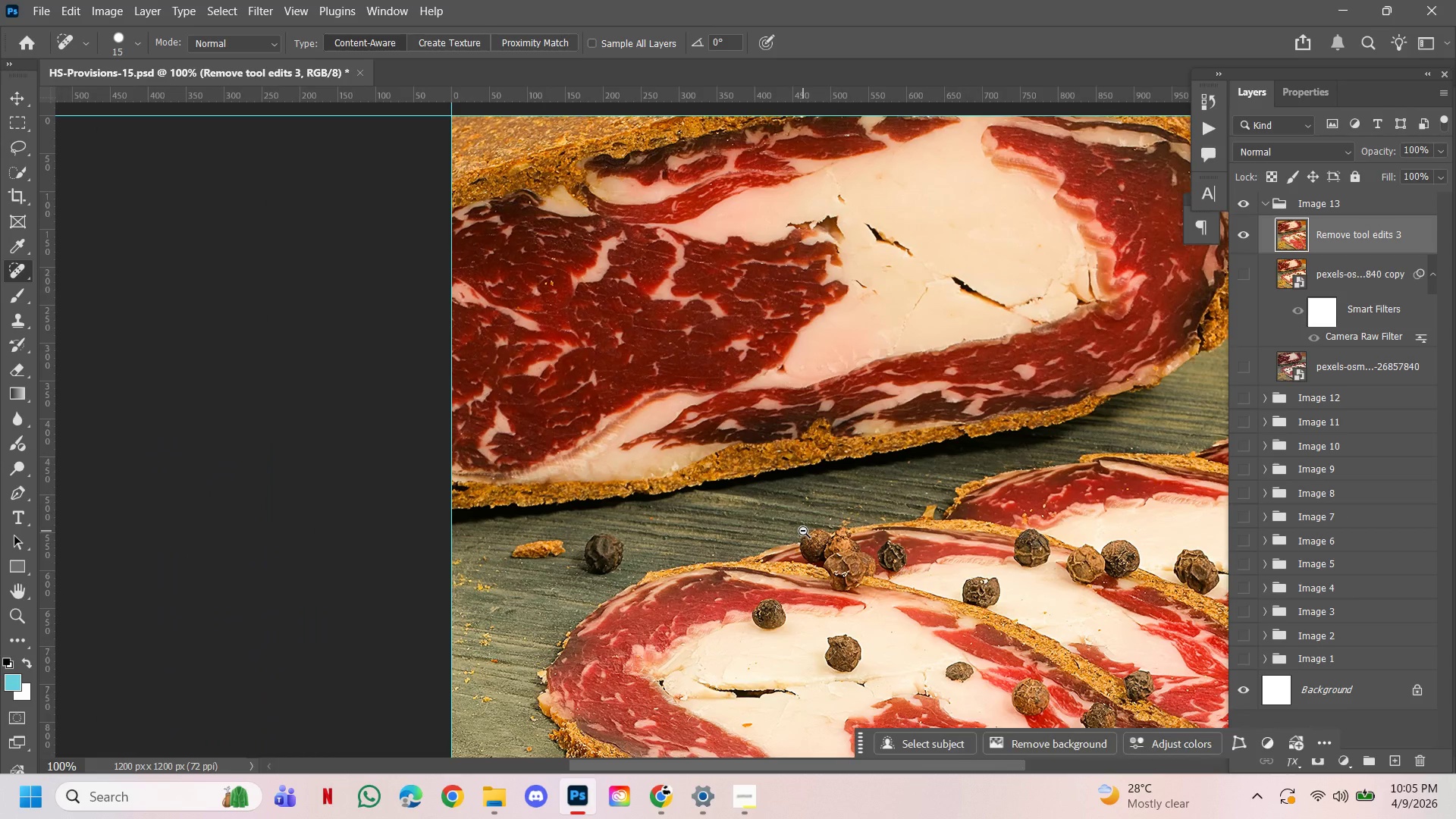 
left_click([803, 531])
 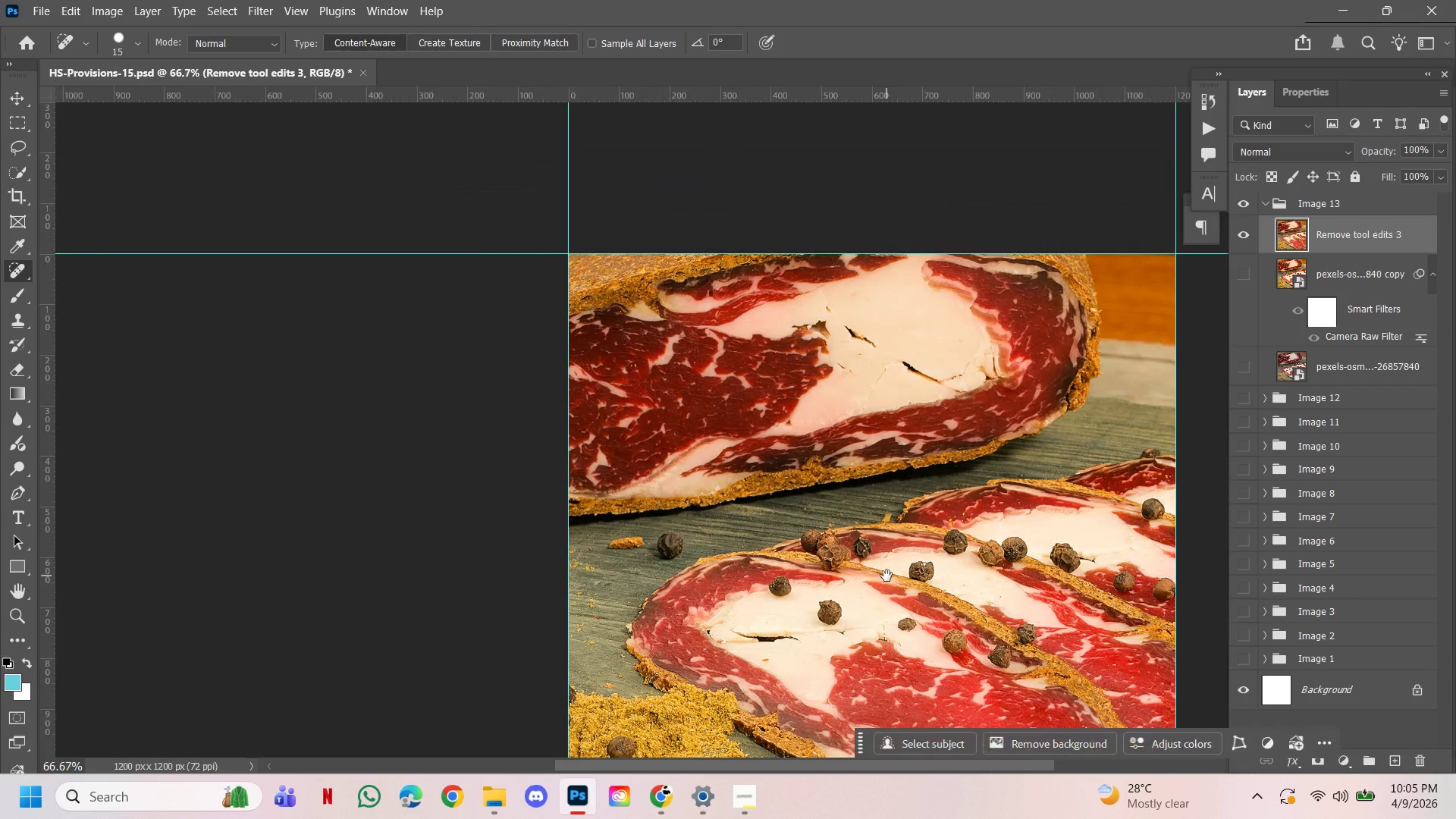 
left_click_drag(start_coordinate=[886, 576], to_coordinate=[783, 489])
 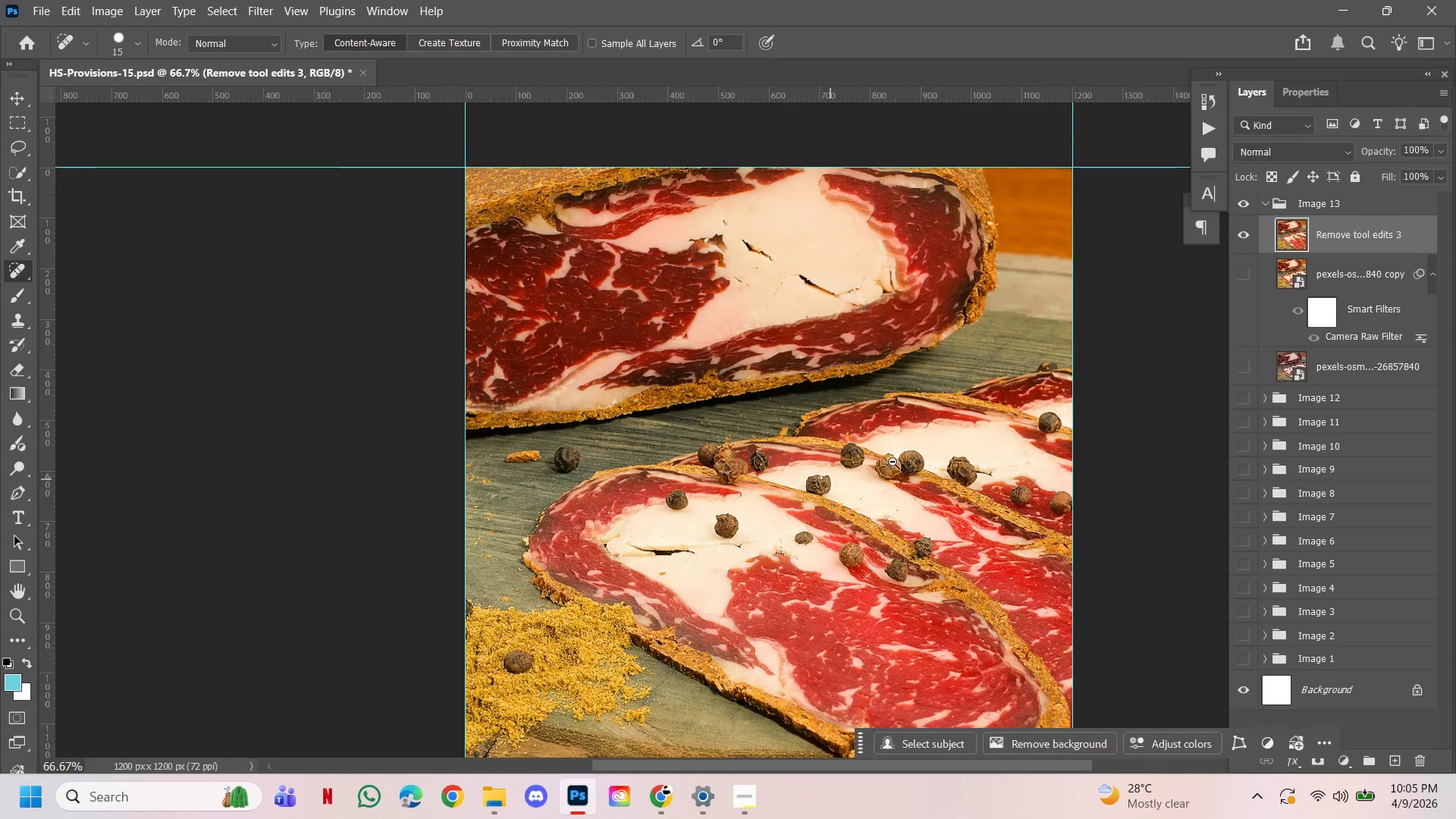 
hold_key(key=ControlLeft, duration=0.89)
hold_key(key=AltLeft, duration=0.77)
left_click([948, 445])
 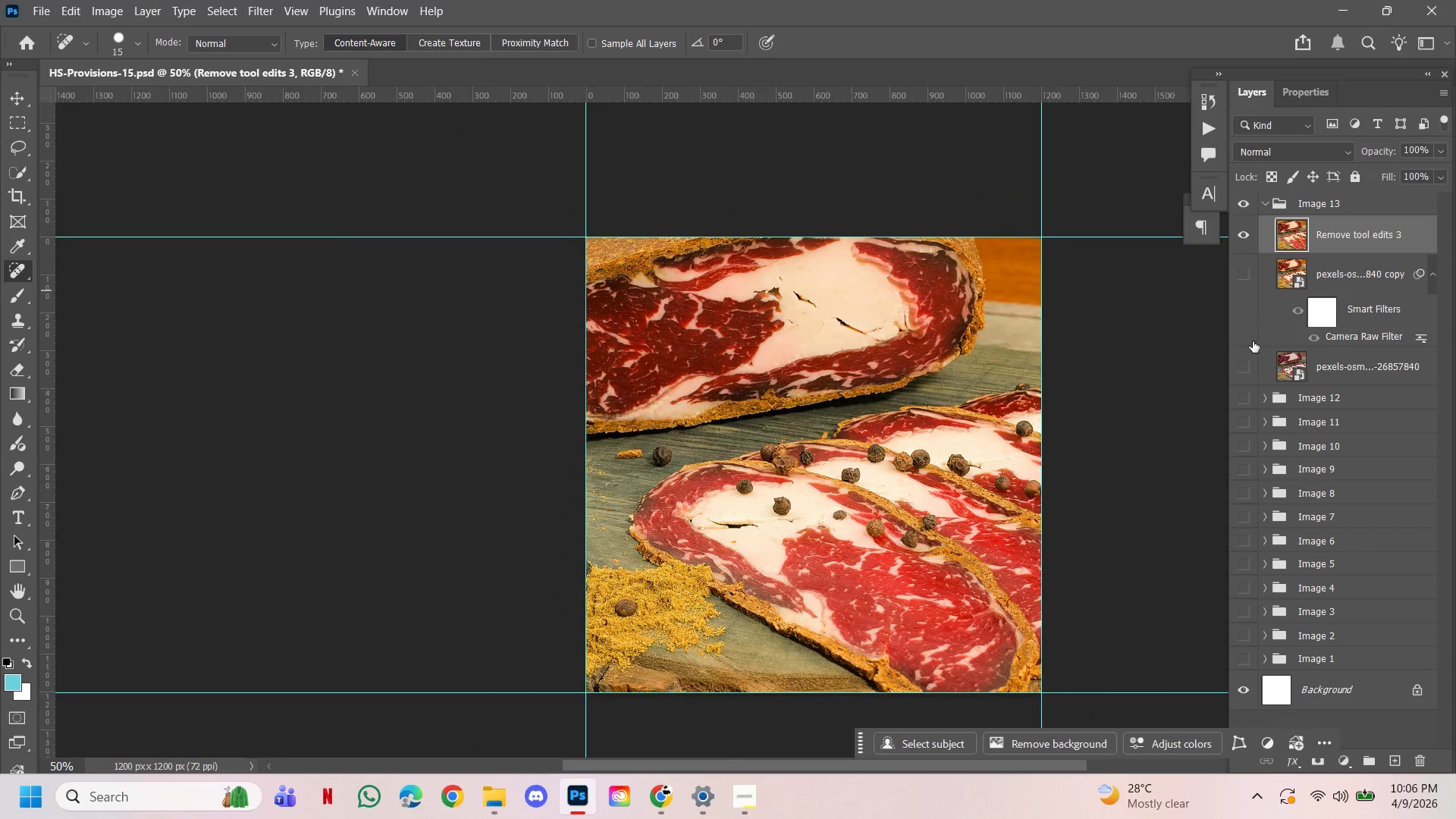 
left_click([1248, 358])
 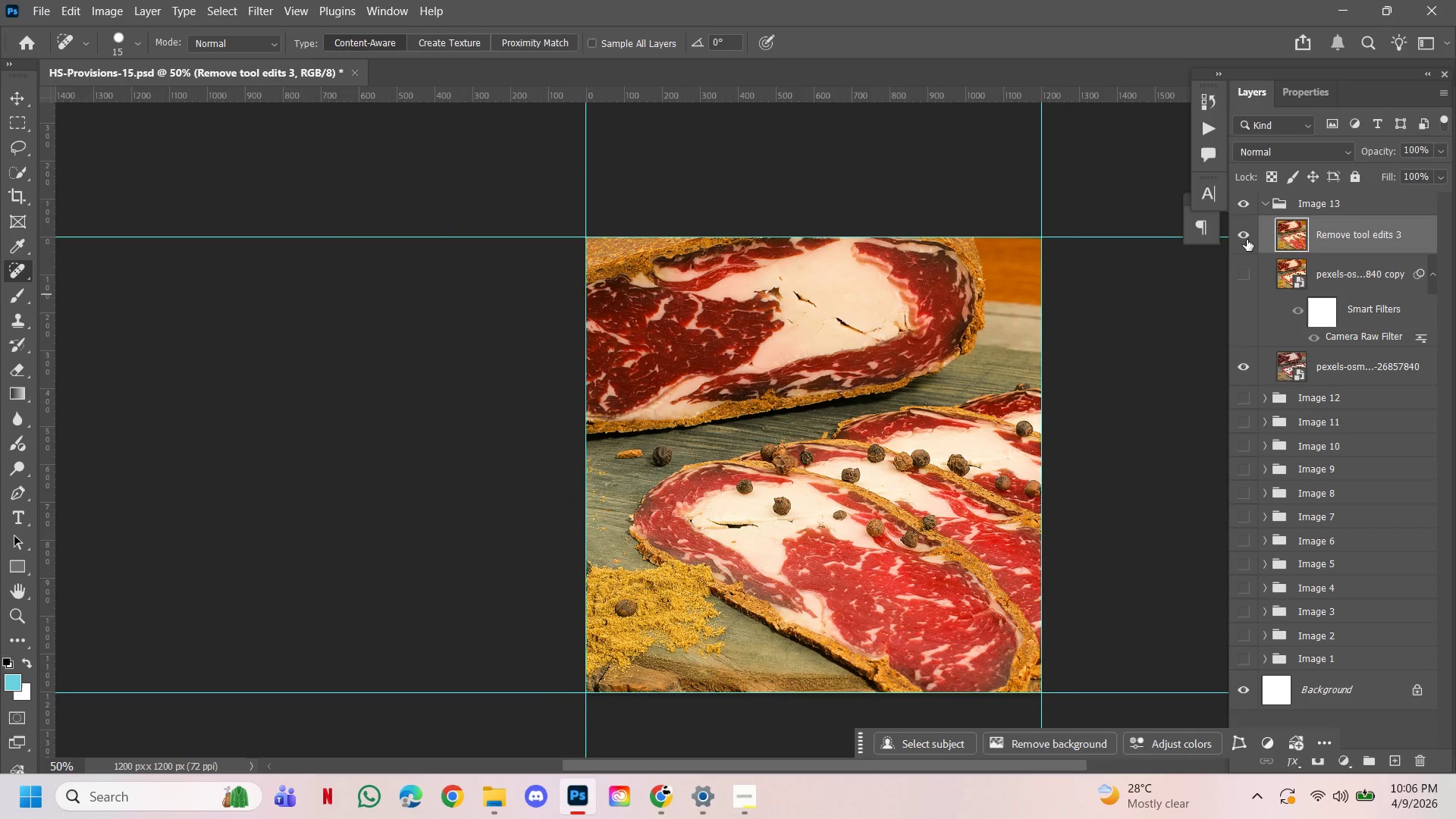 
left_click([1247, 240])
 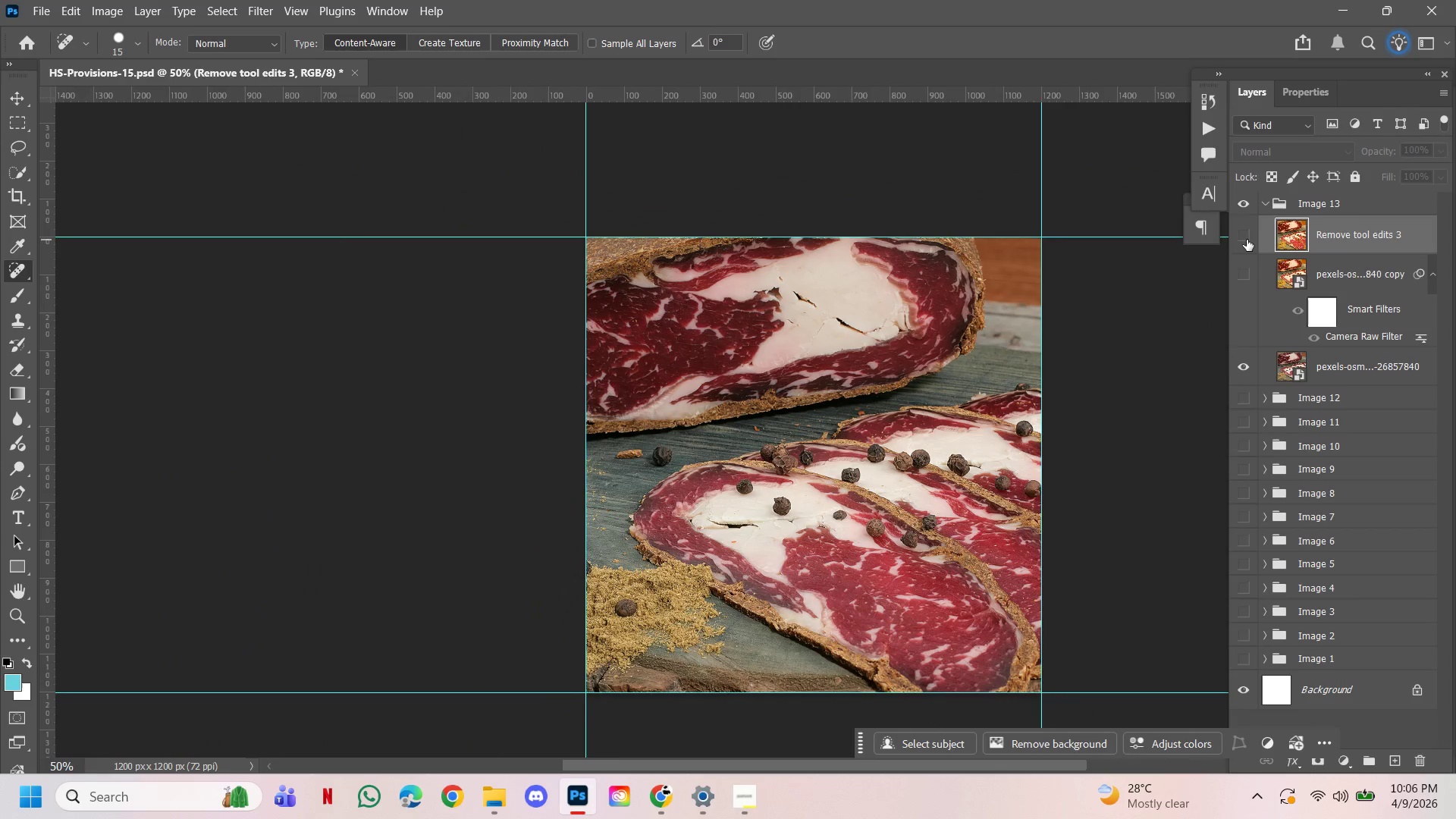 
left_click([1247, 240])
 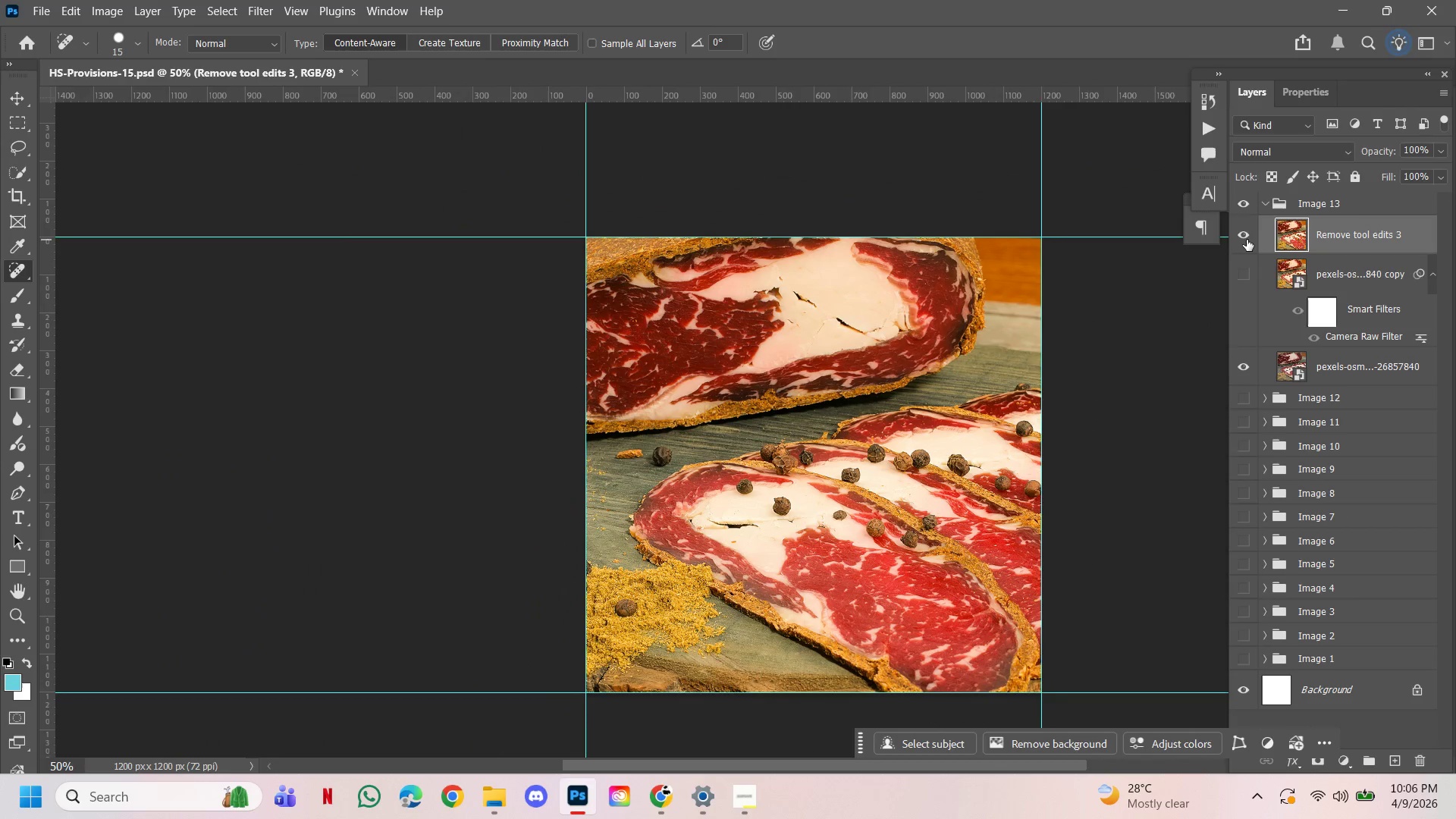 
left_click([1247, 240])
 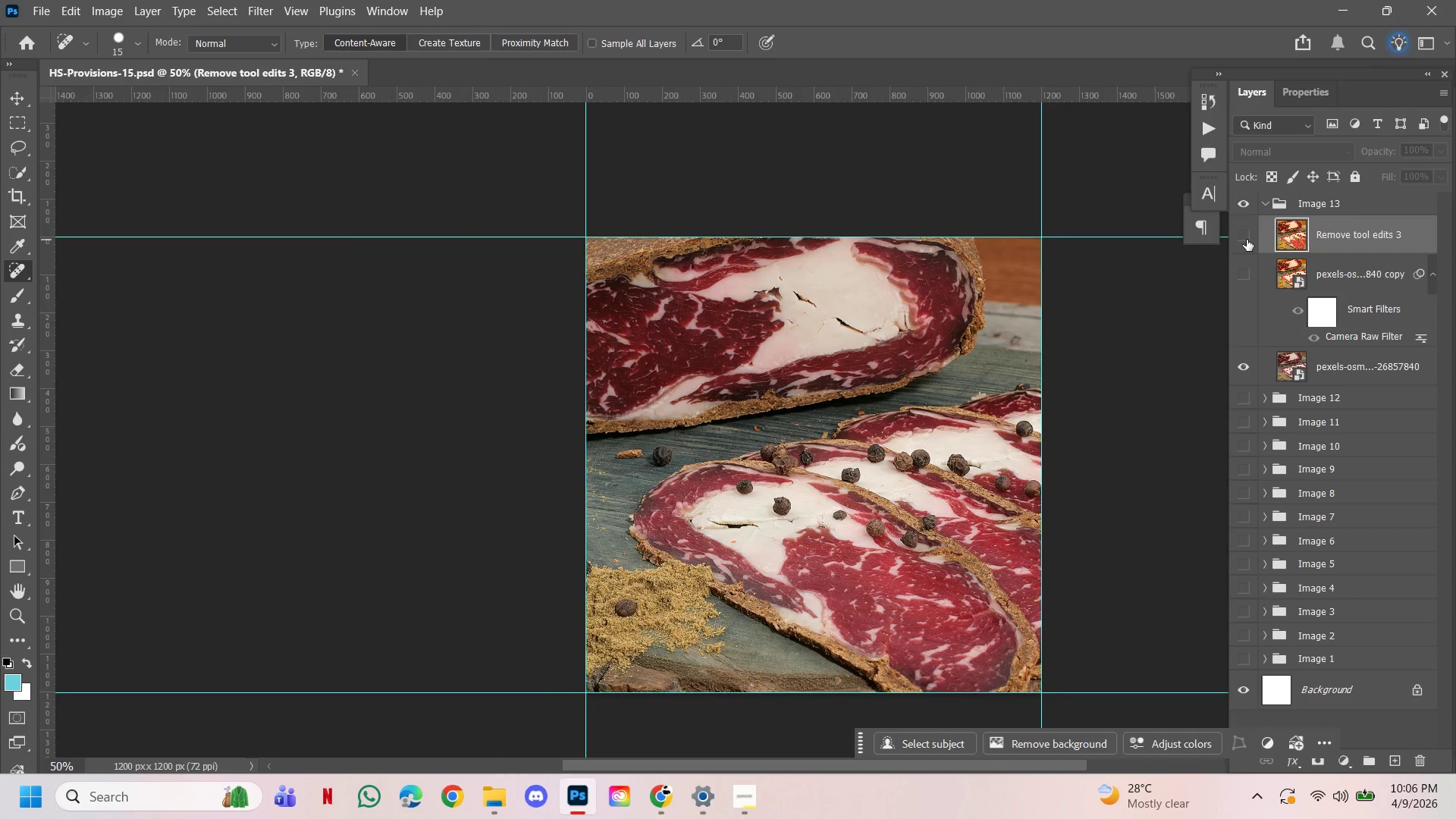 
left_click([1247, 240])
 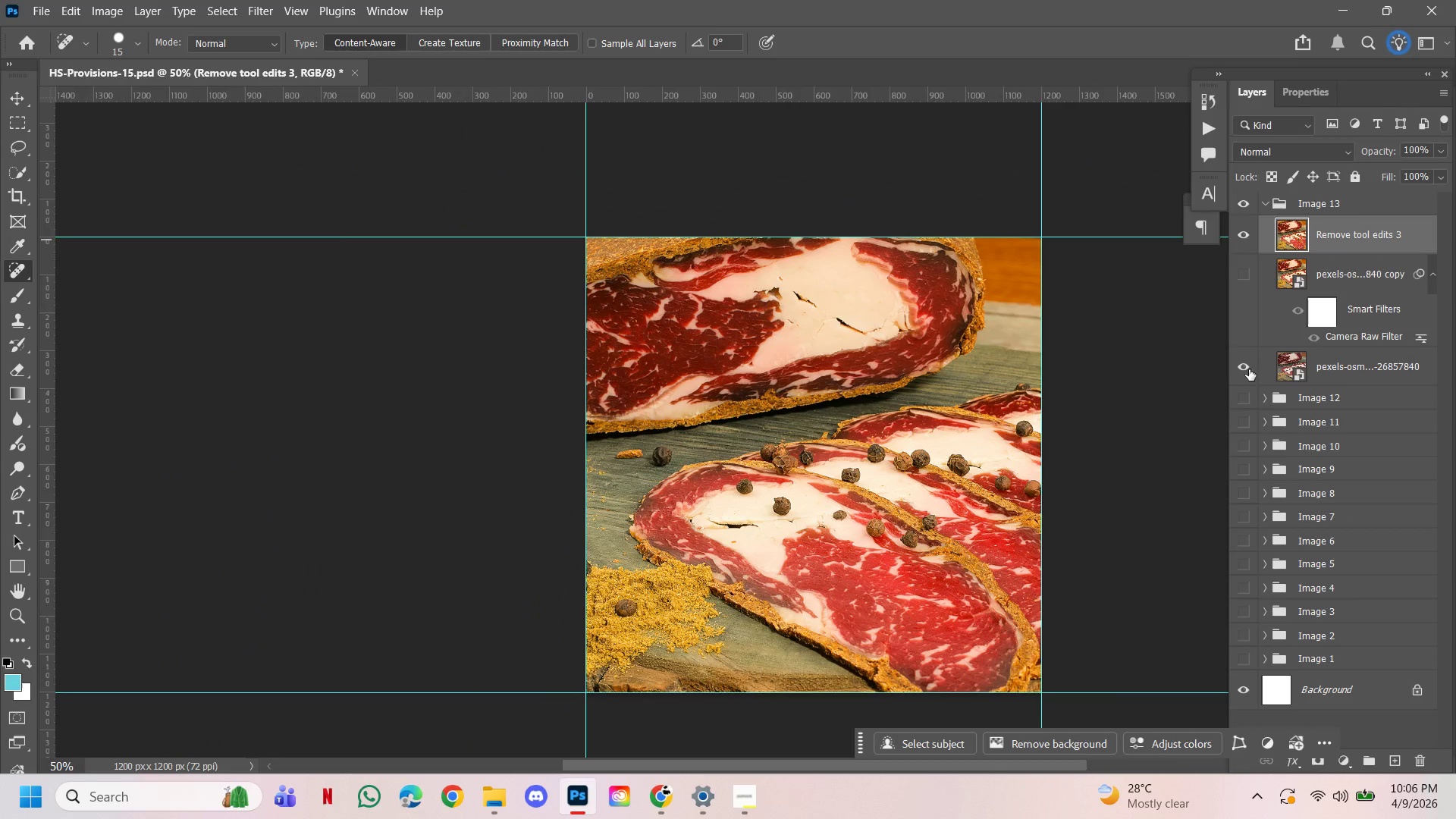 
left_click([1246, 373])
 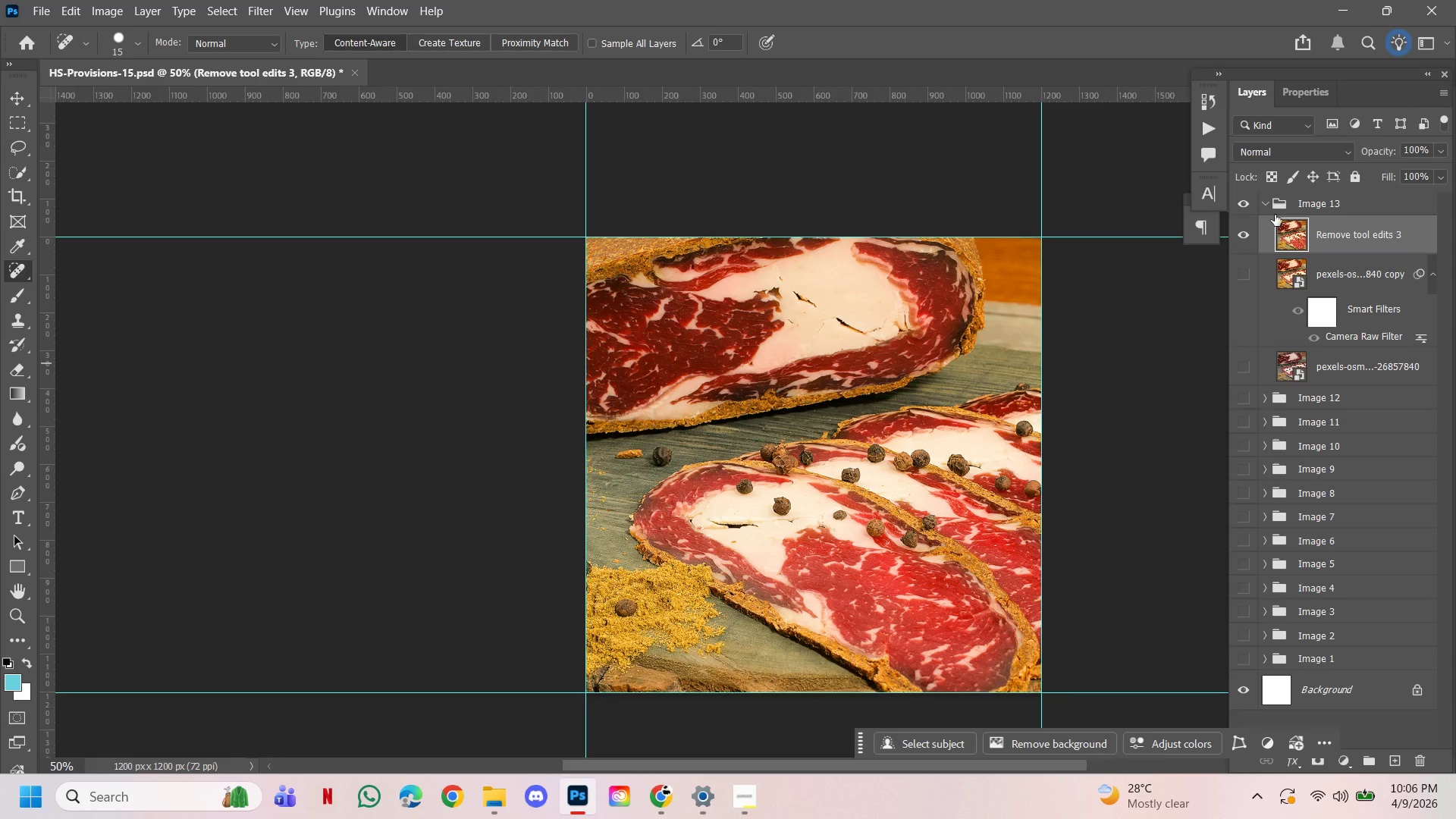 
left_click([1269, 208])
 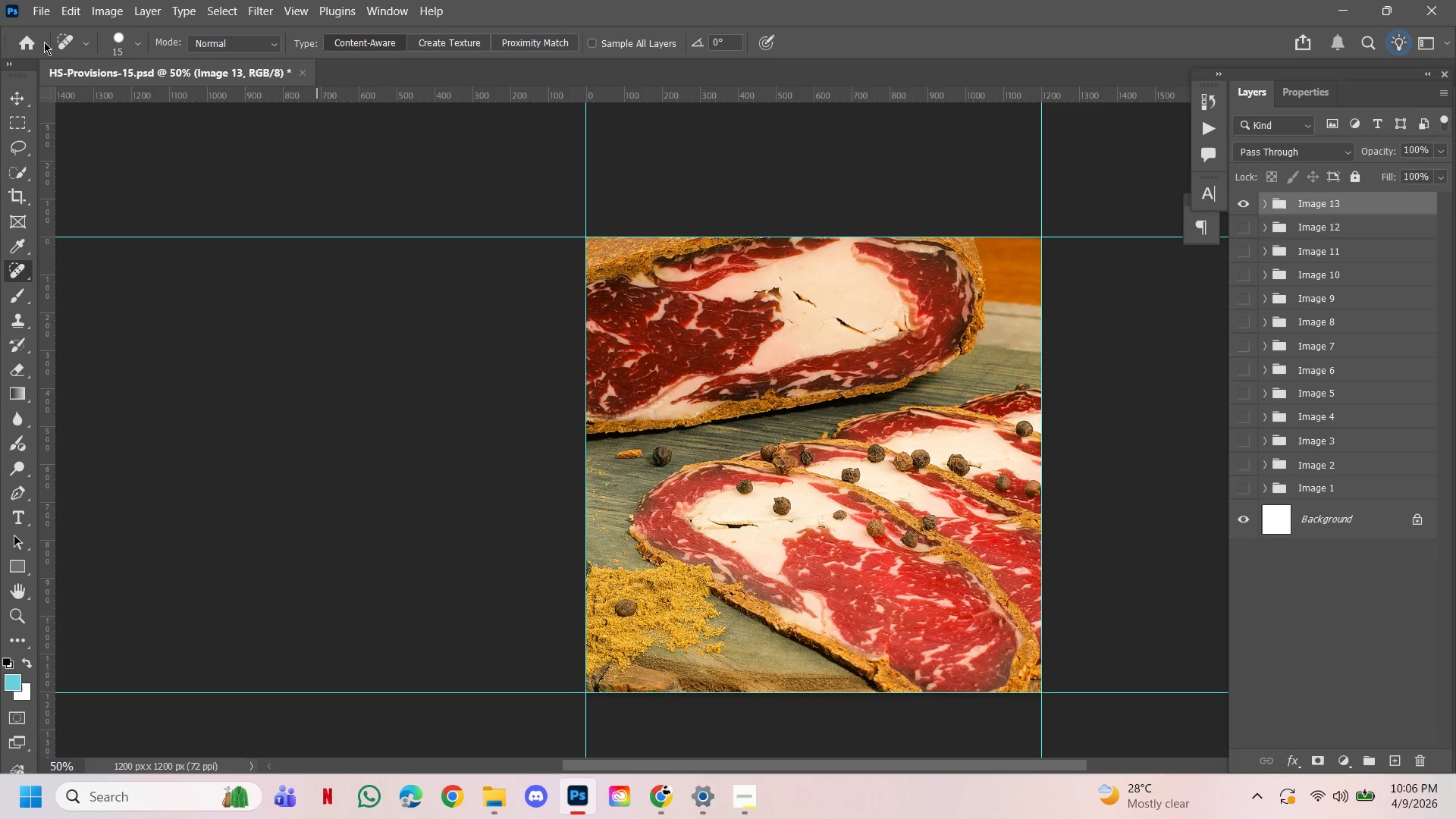 
left_click([45, 19])
 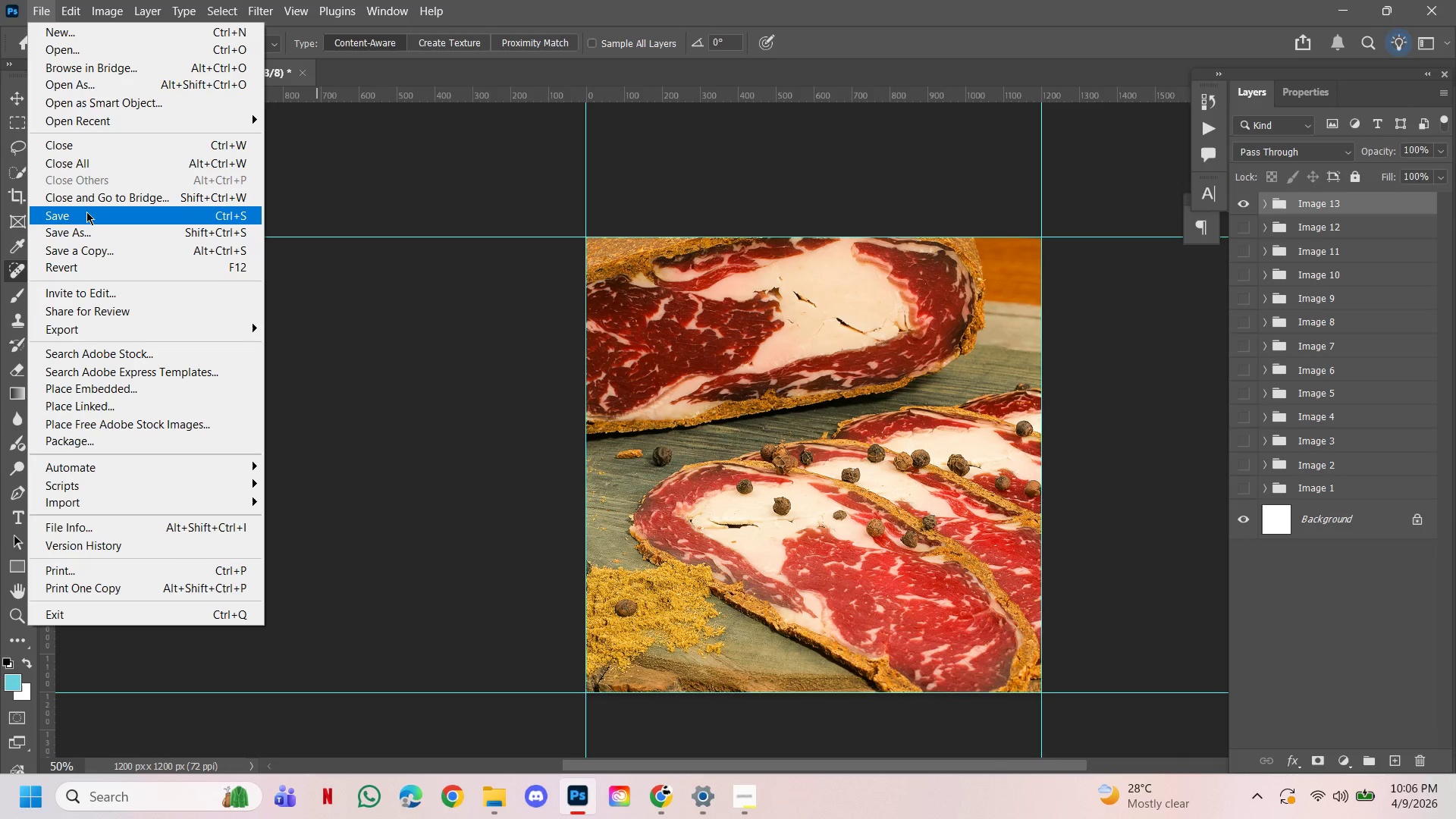 
left_click([86, 213])
 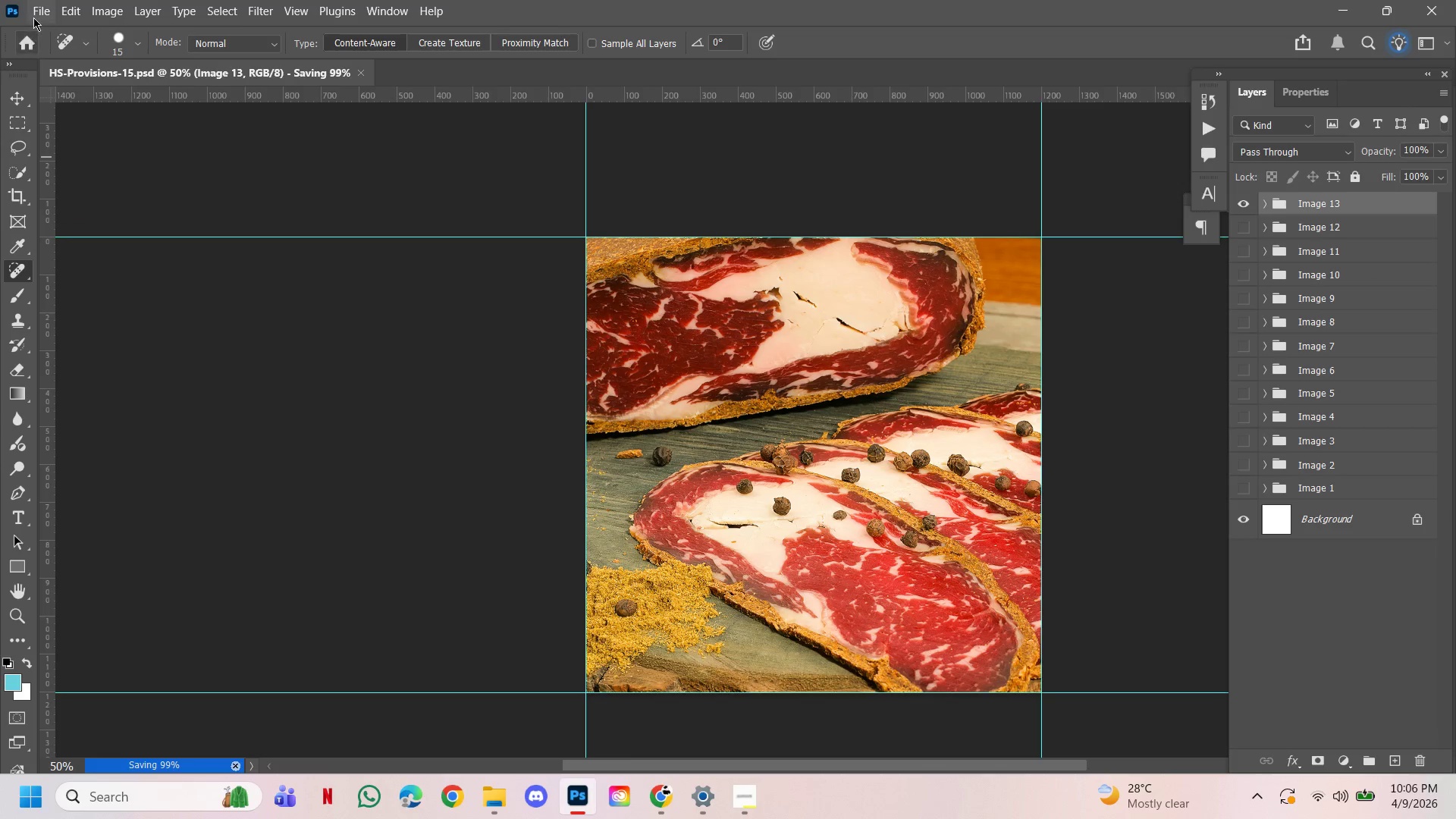 
left_click([34, 17])
 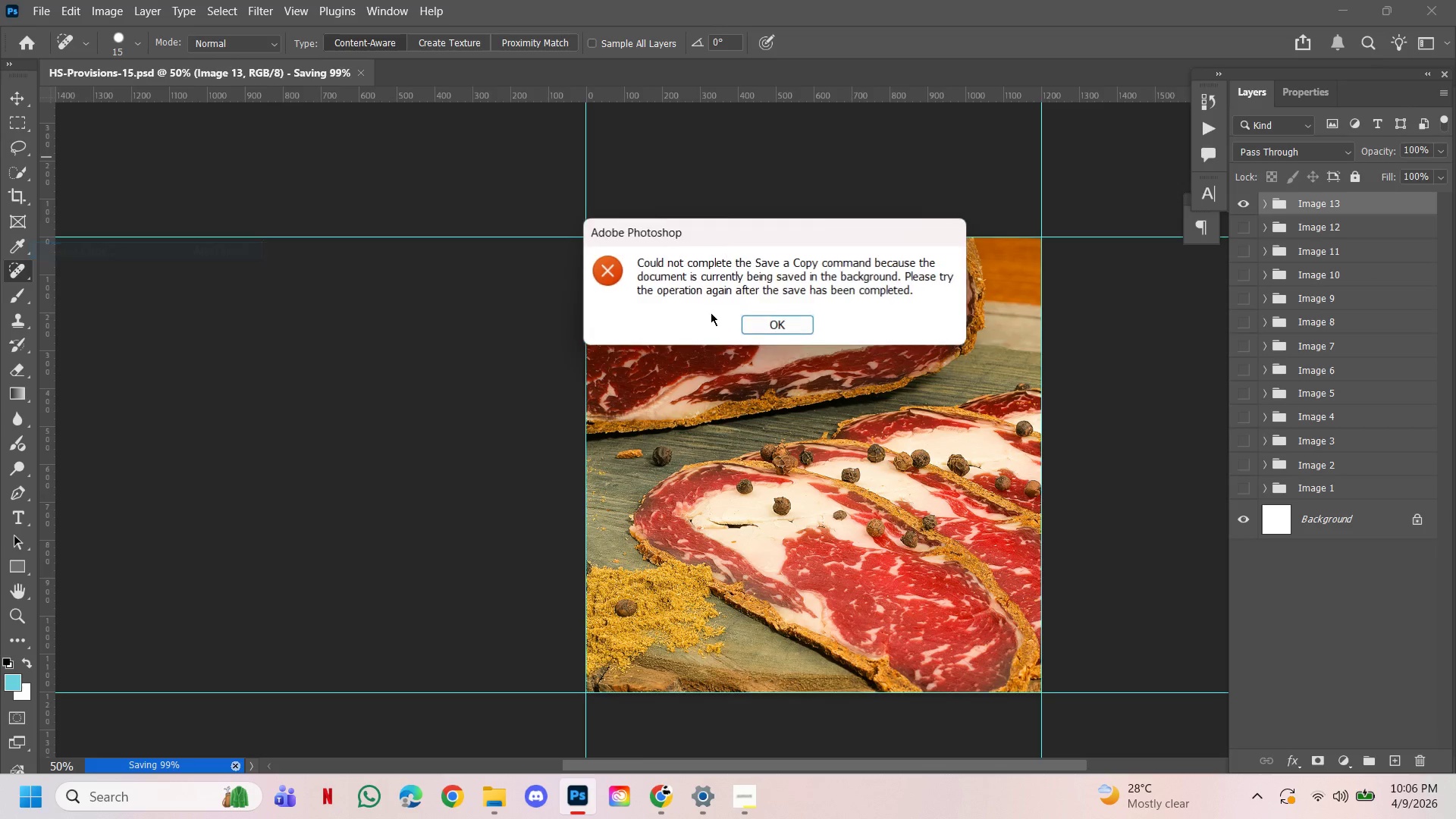 
left_click([794, 331])
 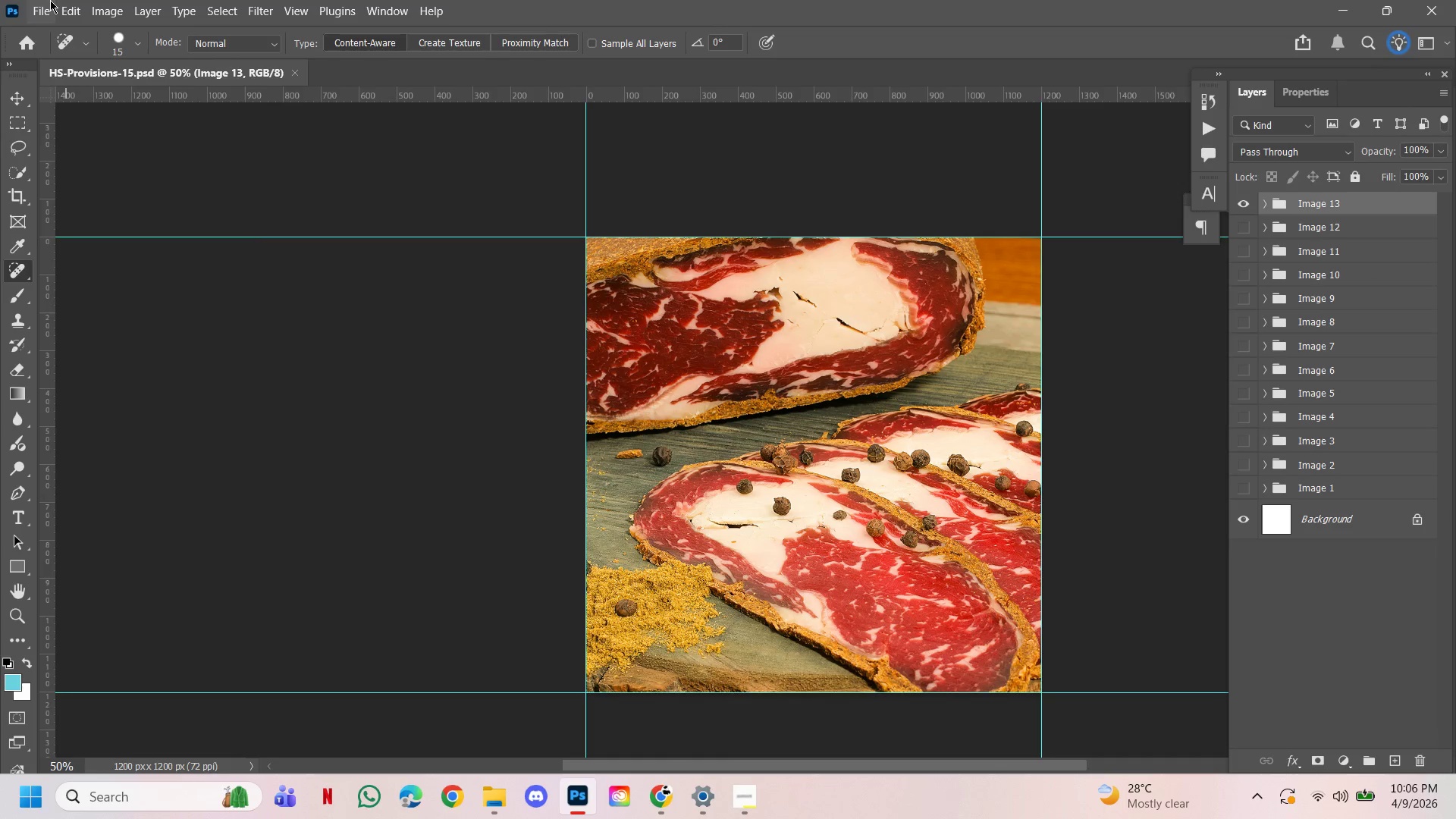 
left_click([48, 17])
 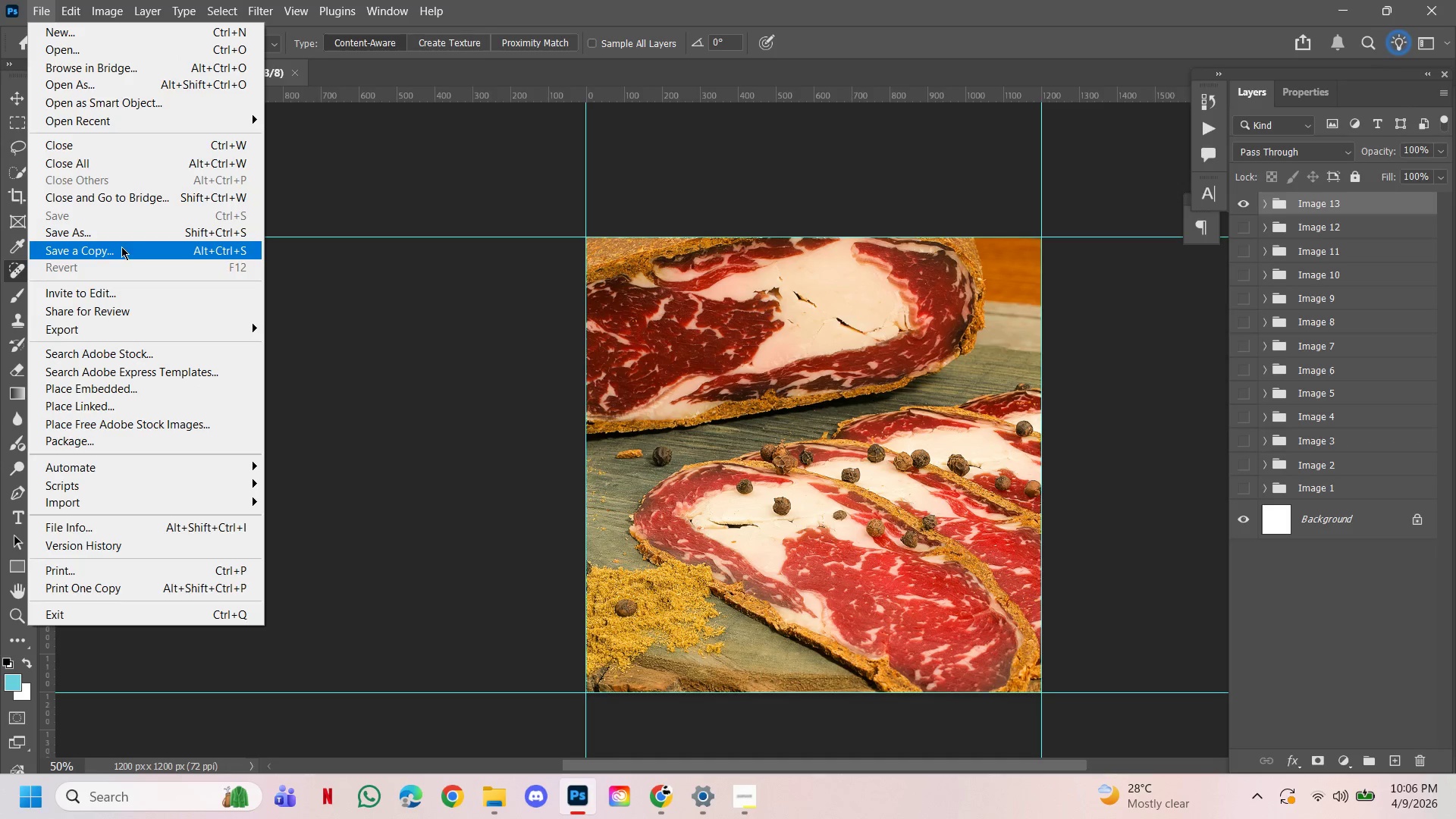 
left_click([121, 246])
 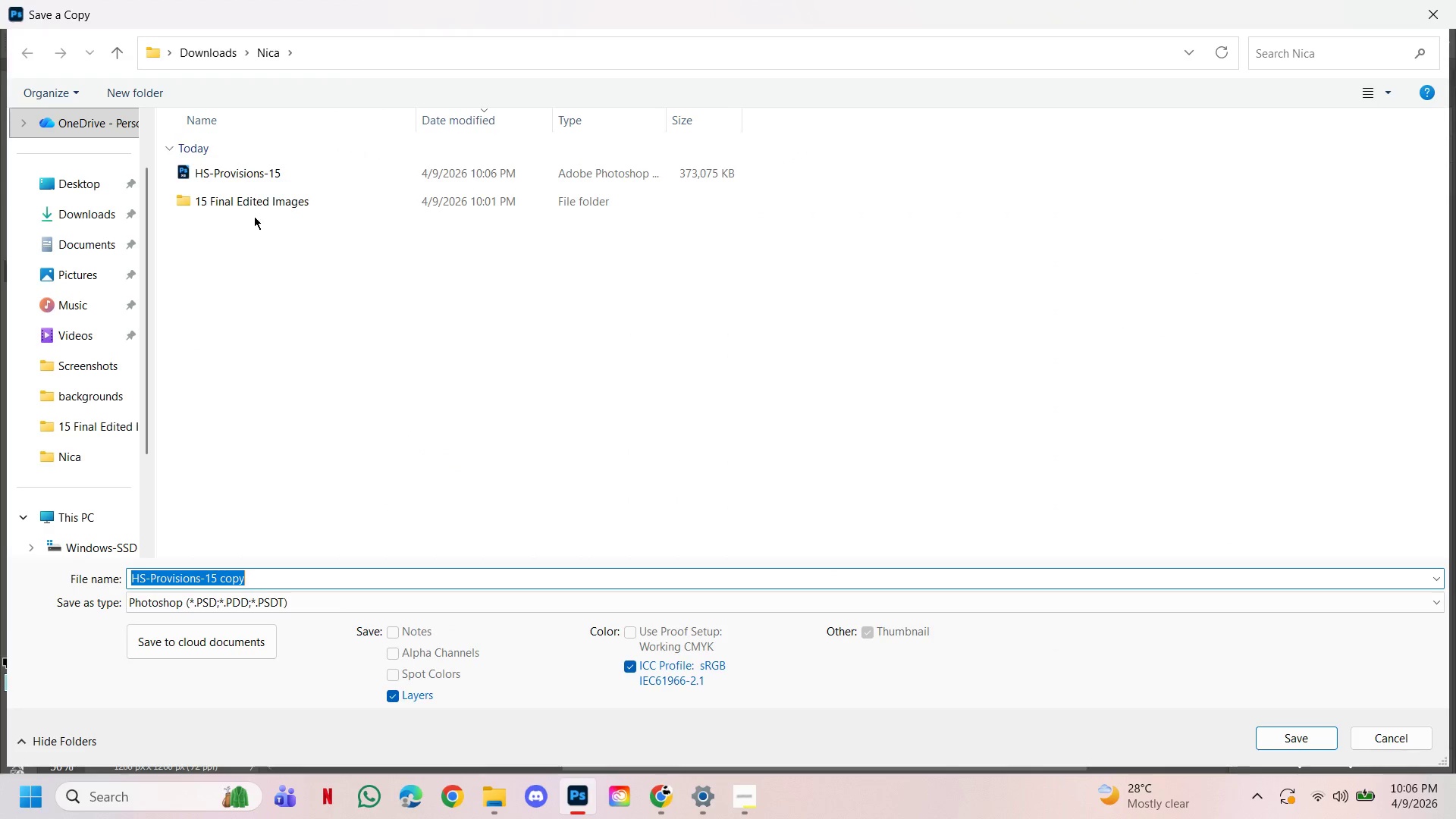 
double_click([253, 211])
 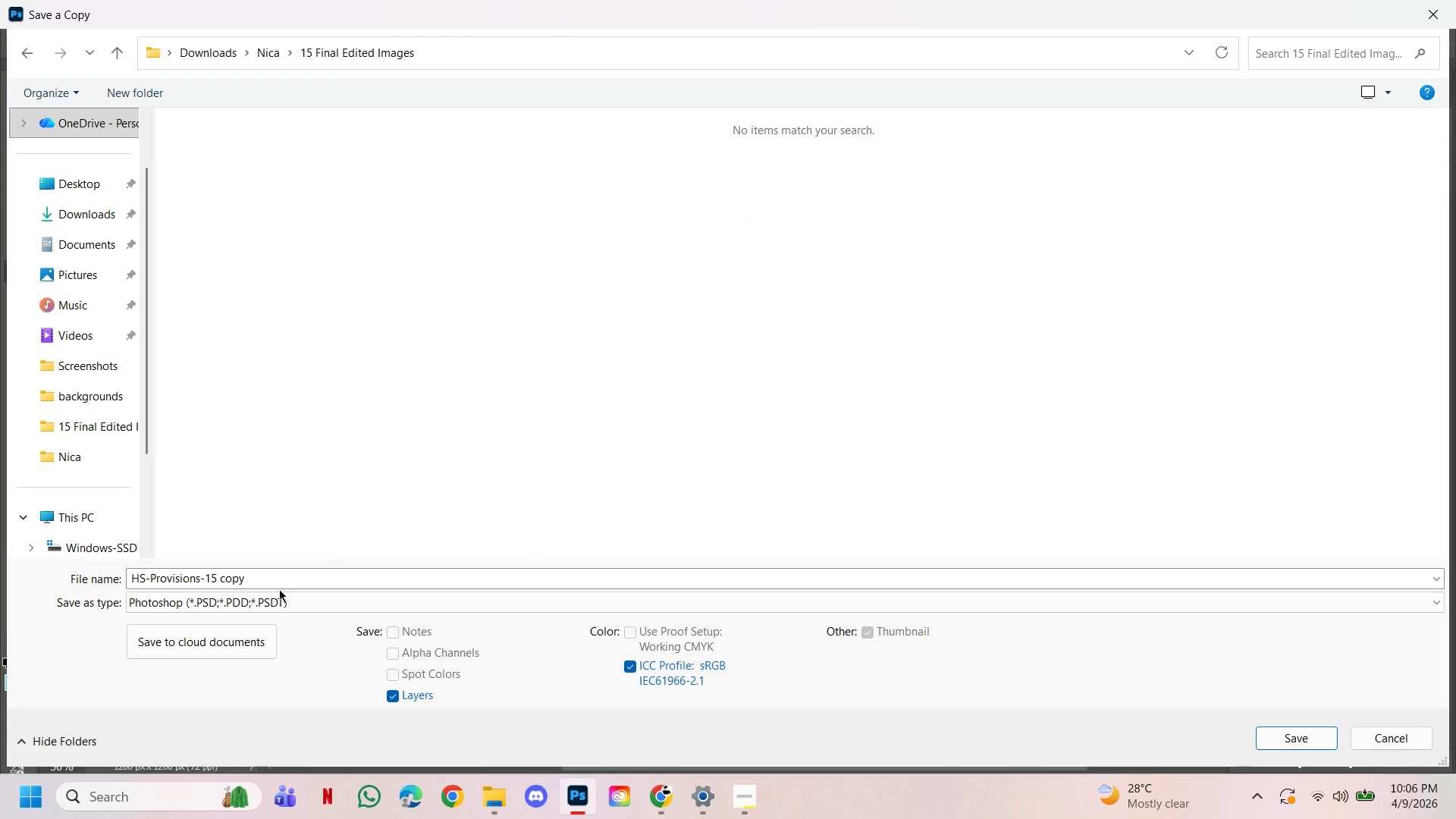 
left_click([284, 606])
 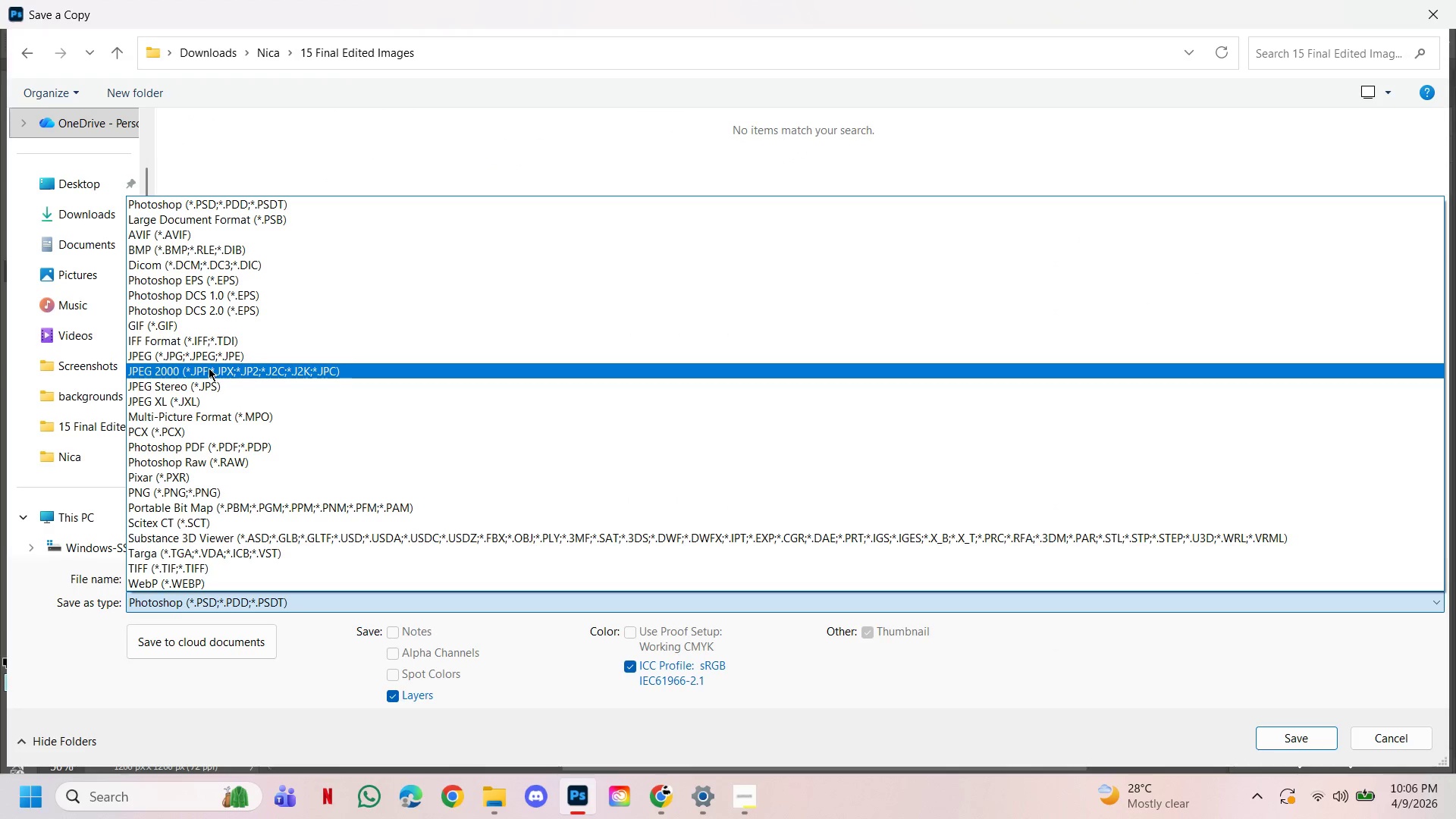 
left_click([206, 359])
 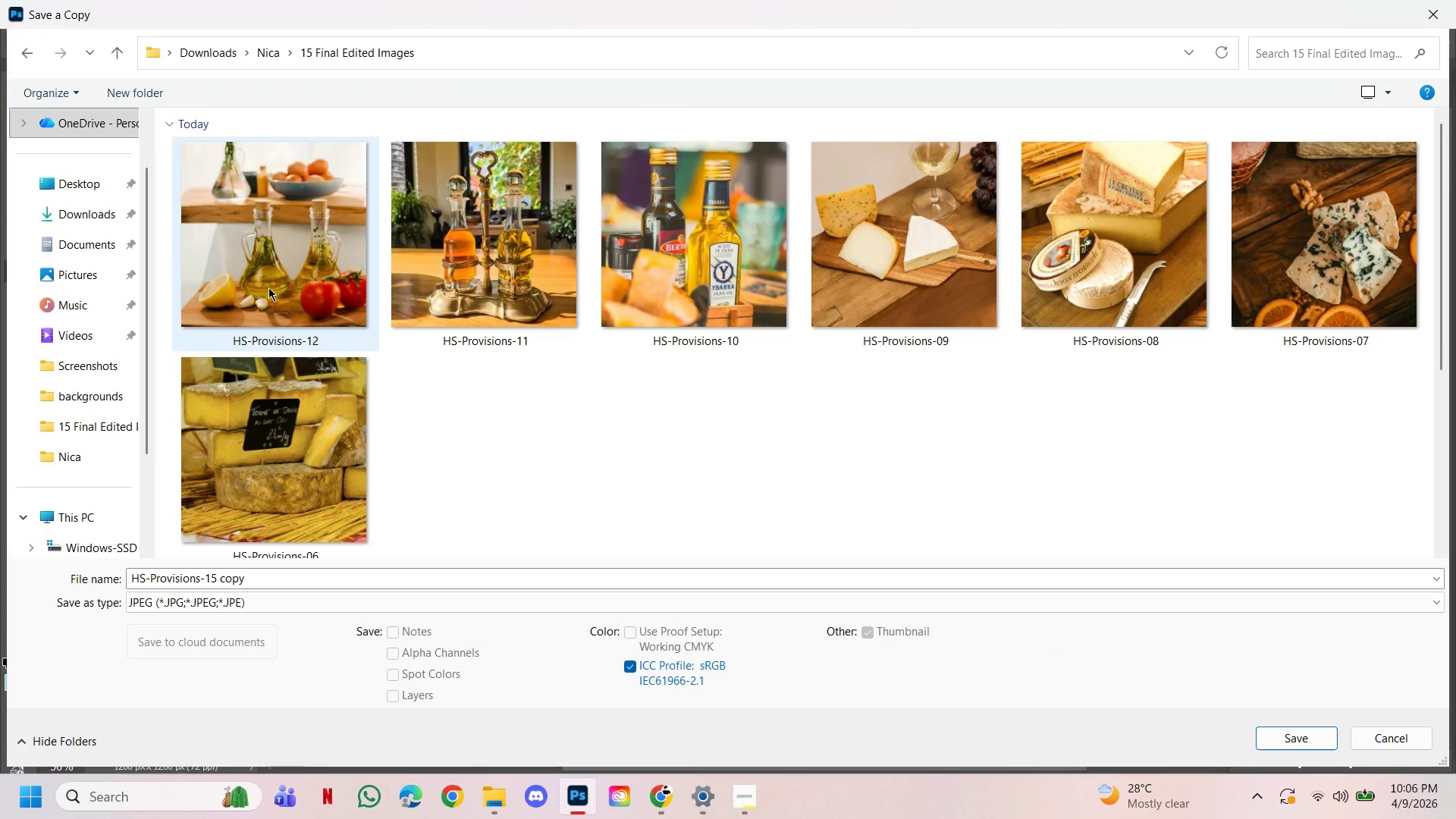 
left_click([268, 285])
 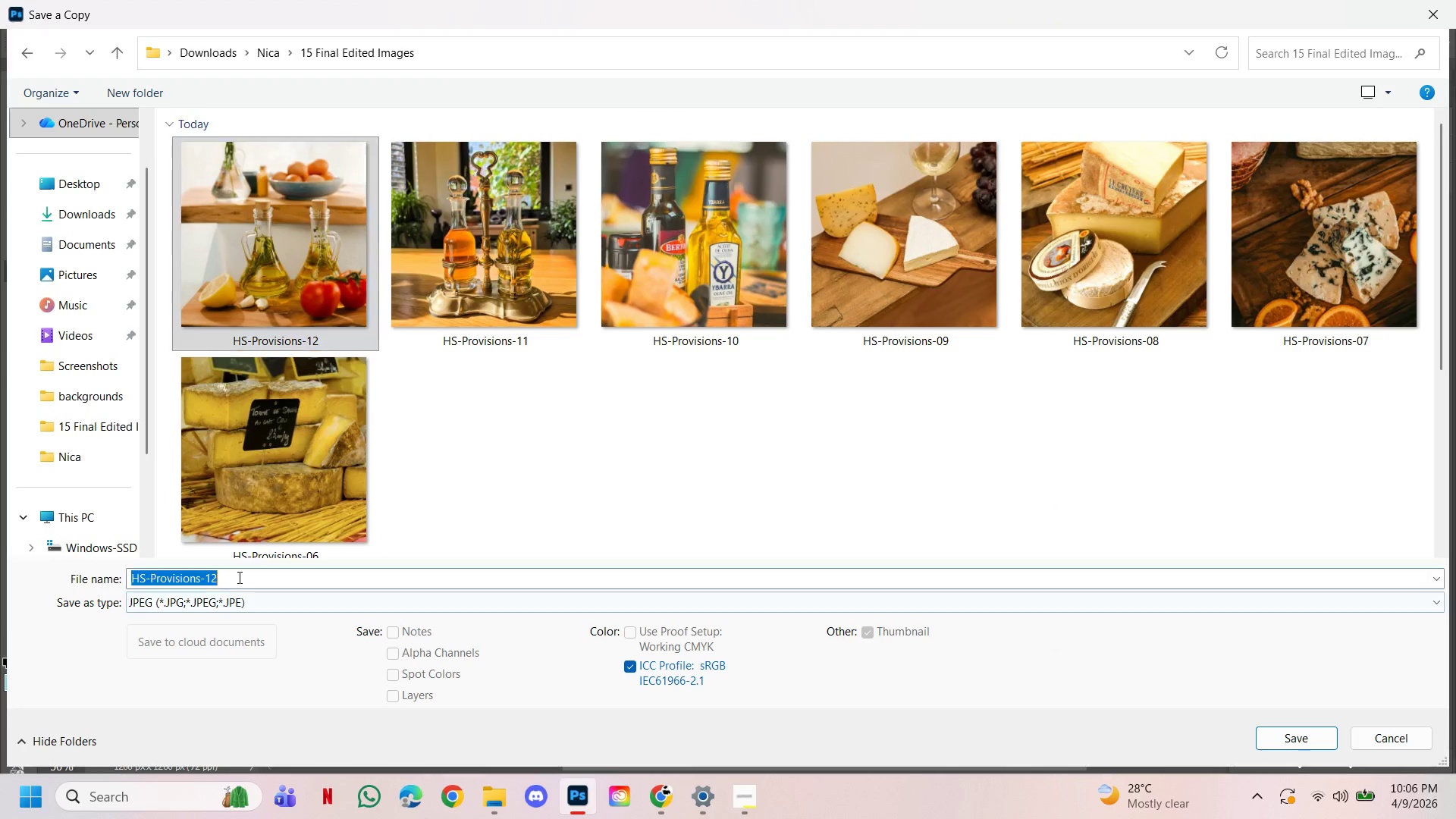 
double_click([240, 578])
 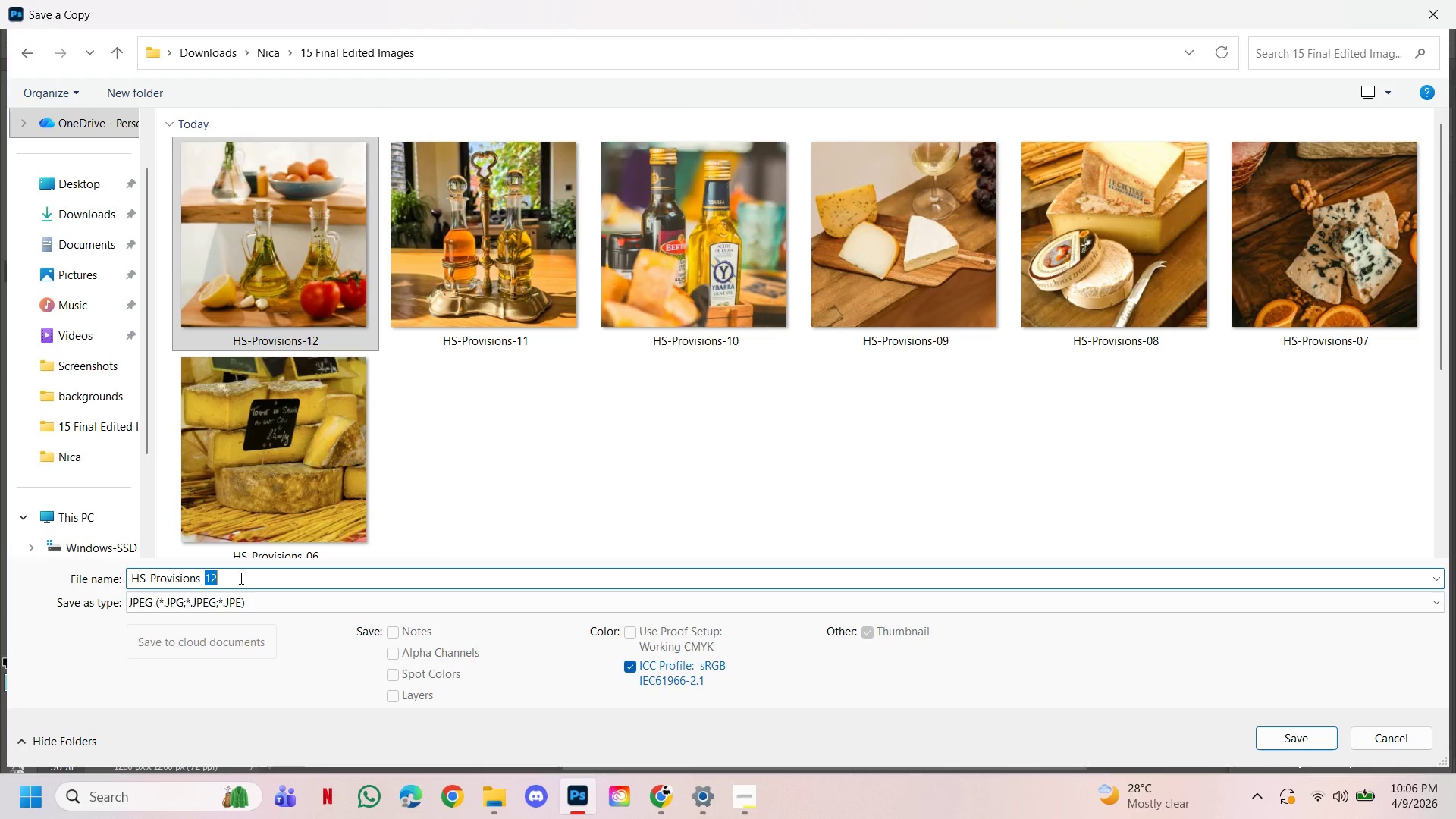 
left_click([241, 579])
 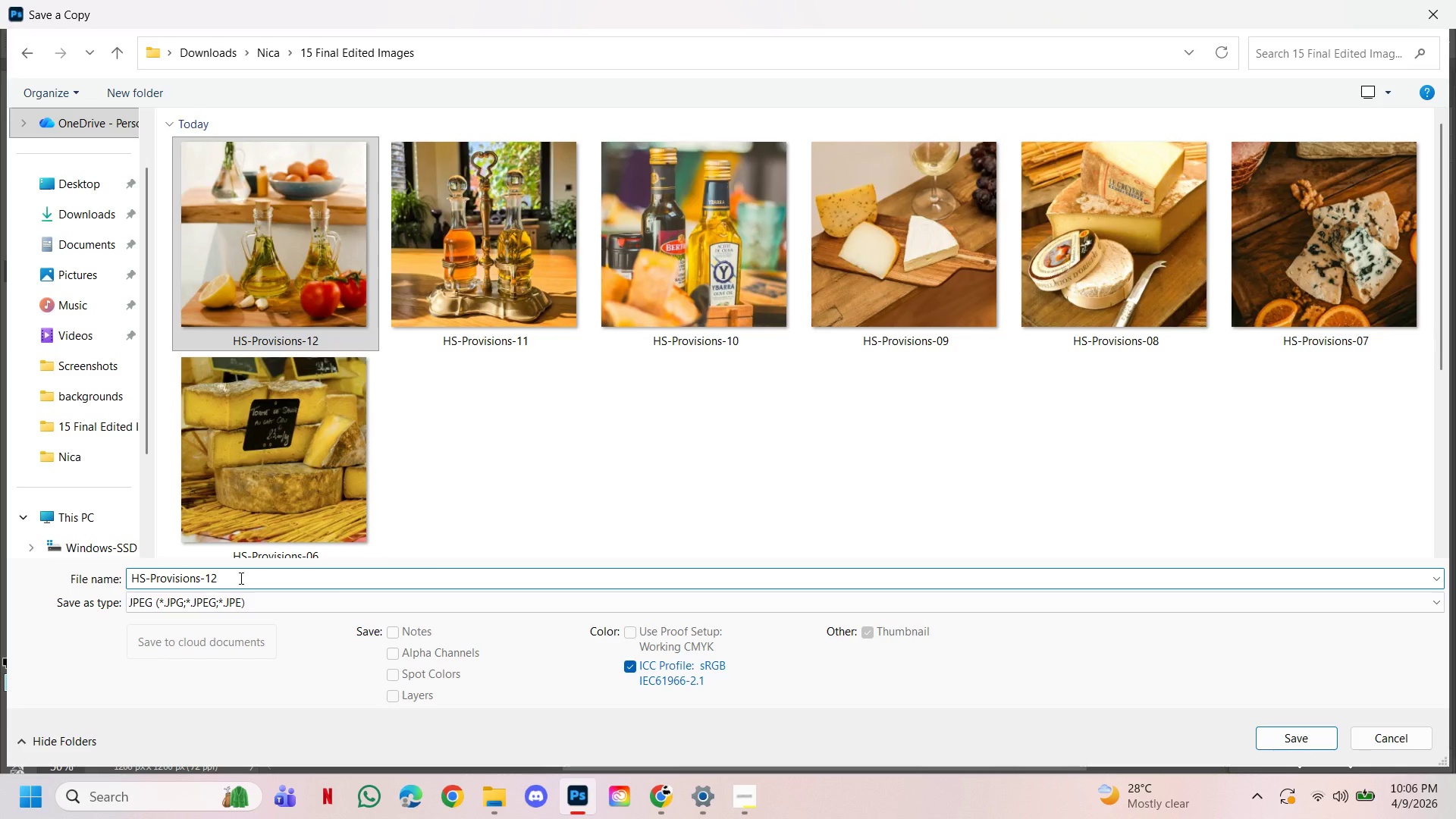 
key(Backspace)
 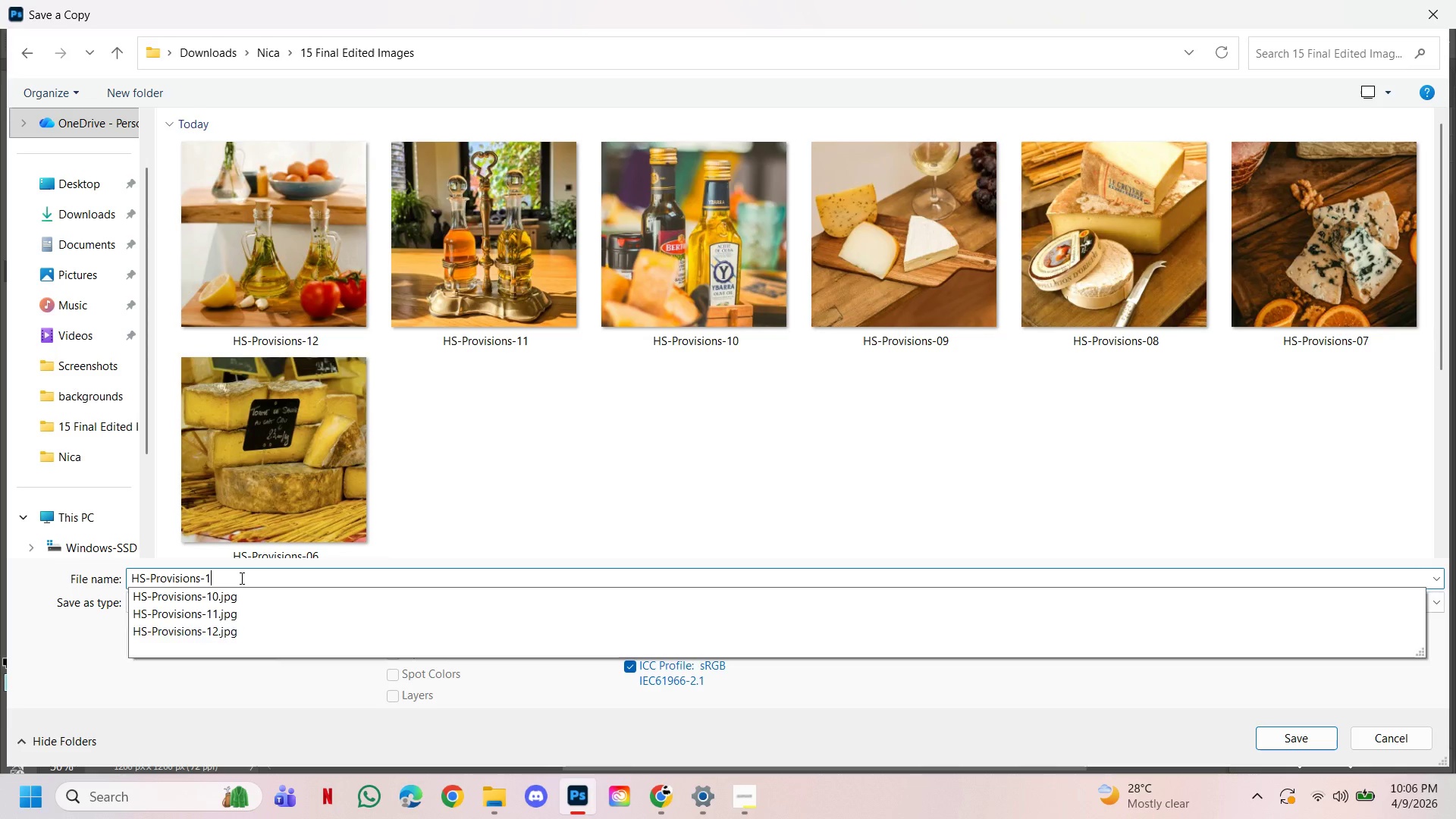 
key(3)
 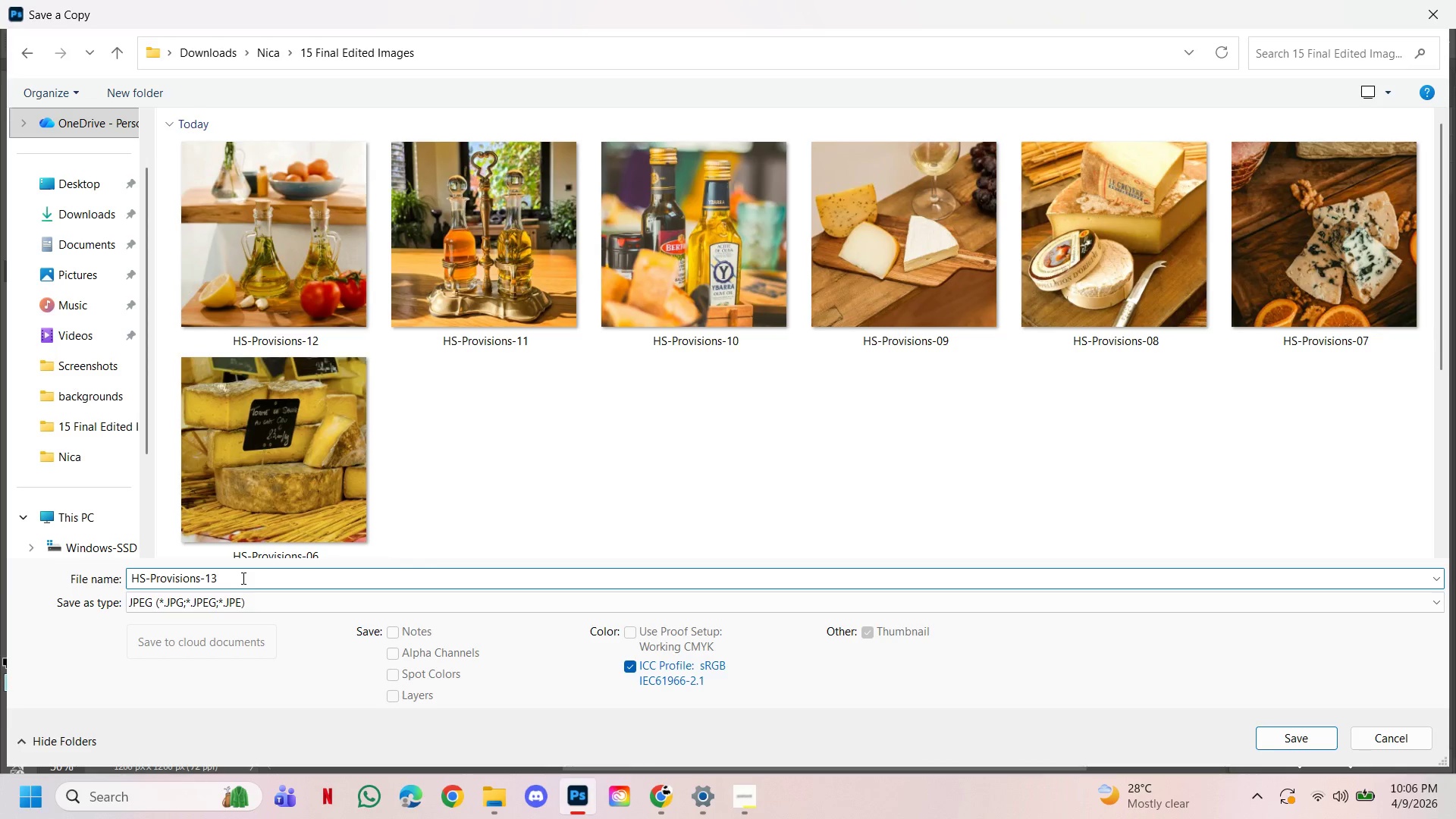 
key(Enter)
 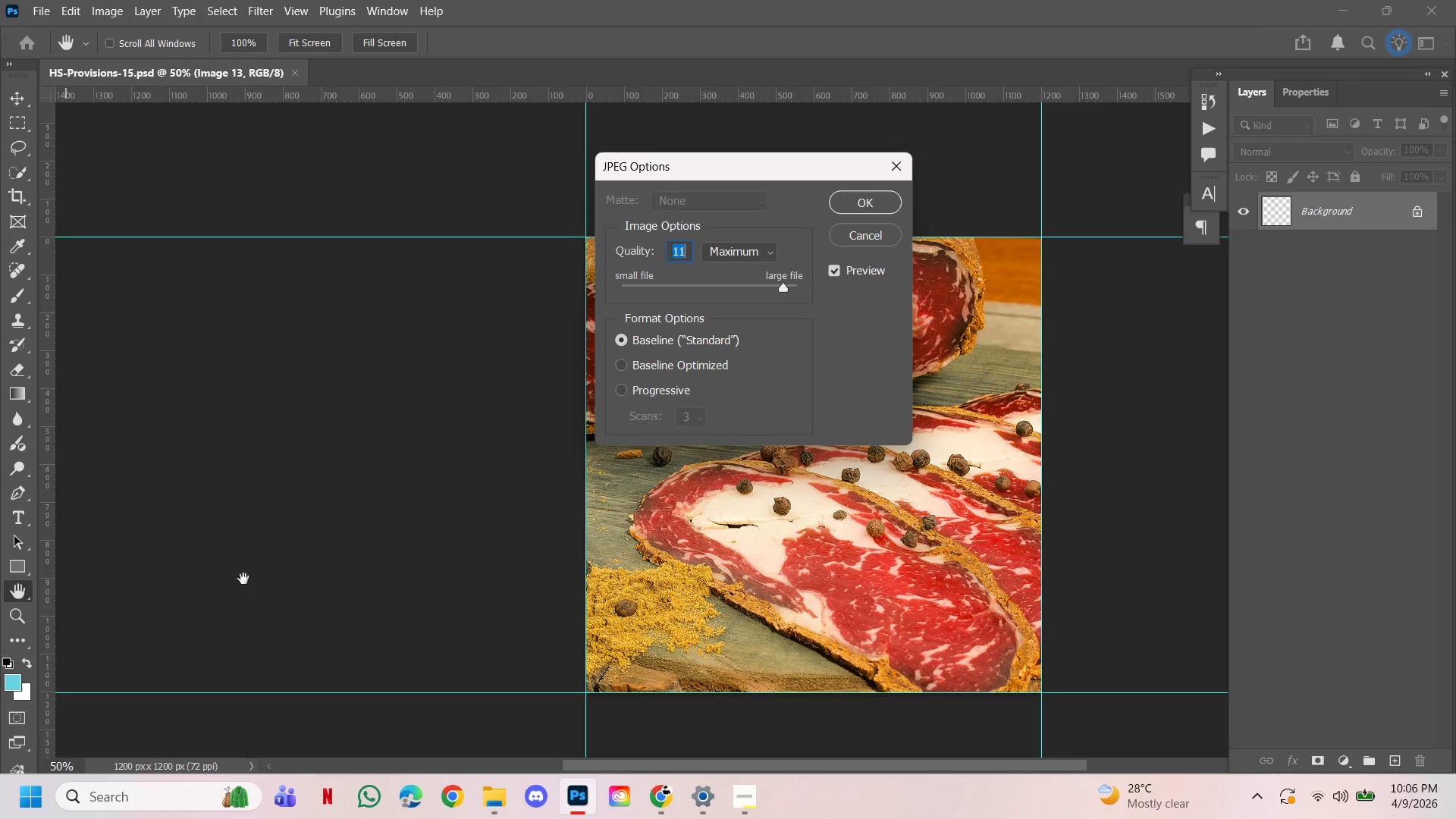 
key(Enter)
 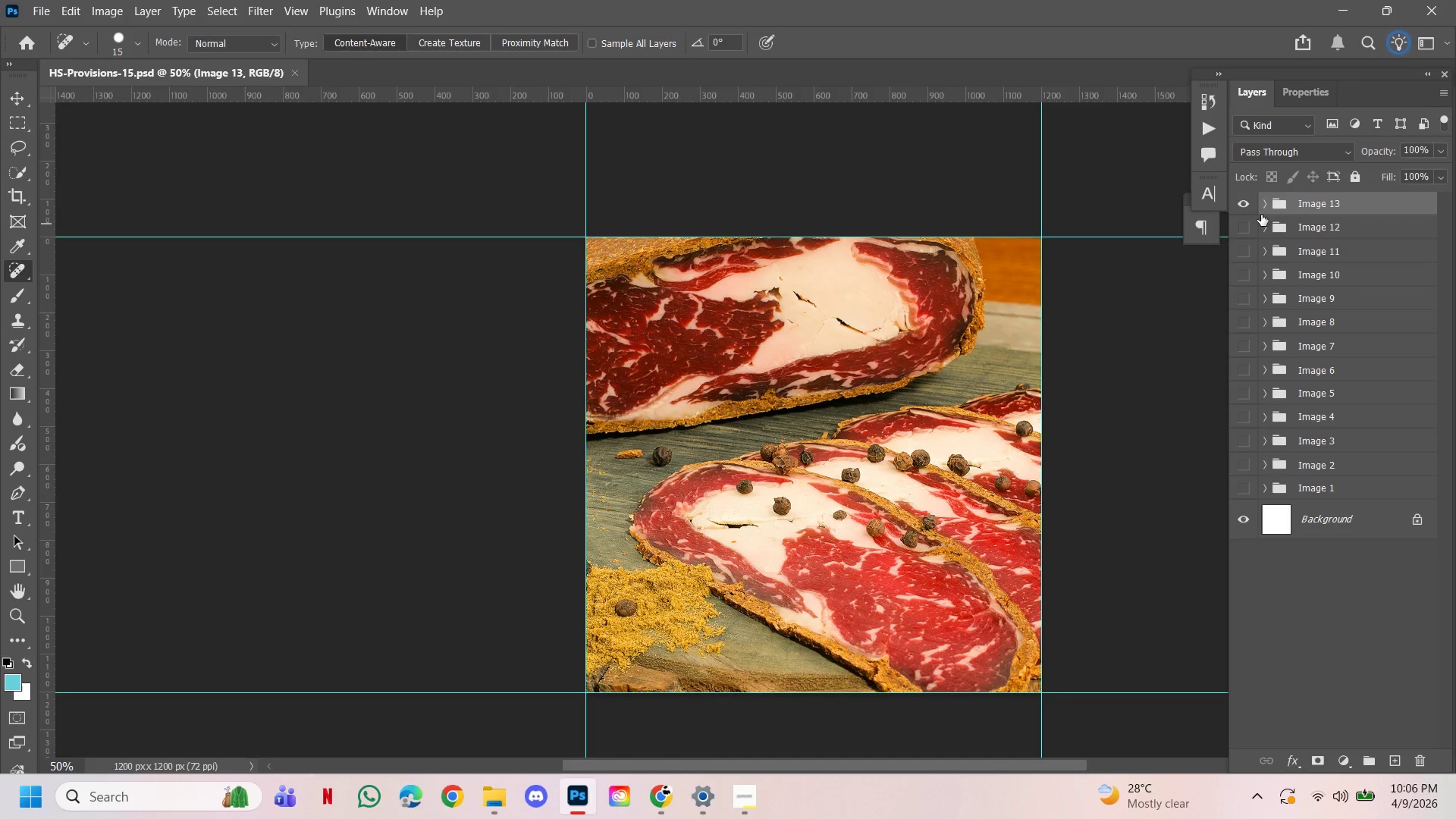 
left_click([1247, 206])
 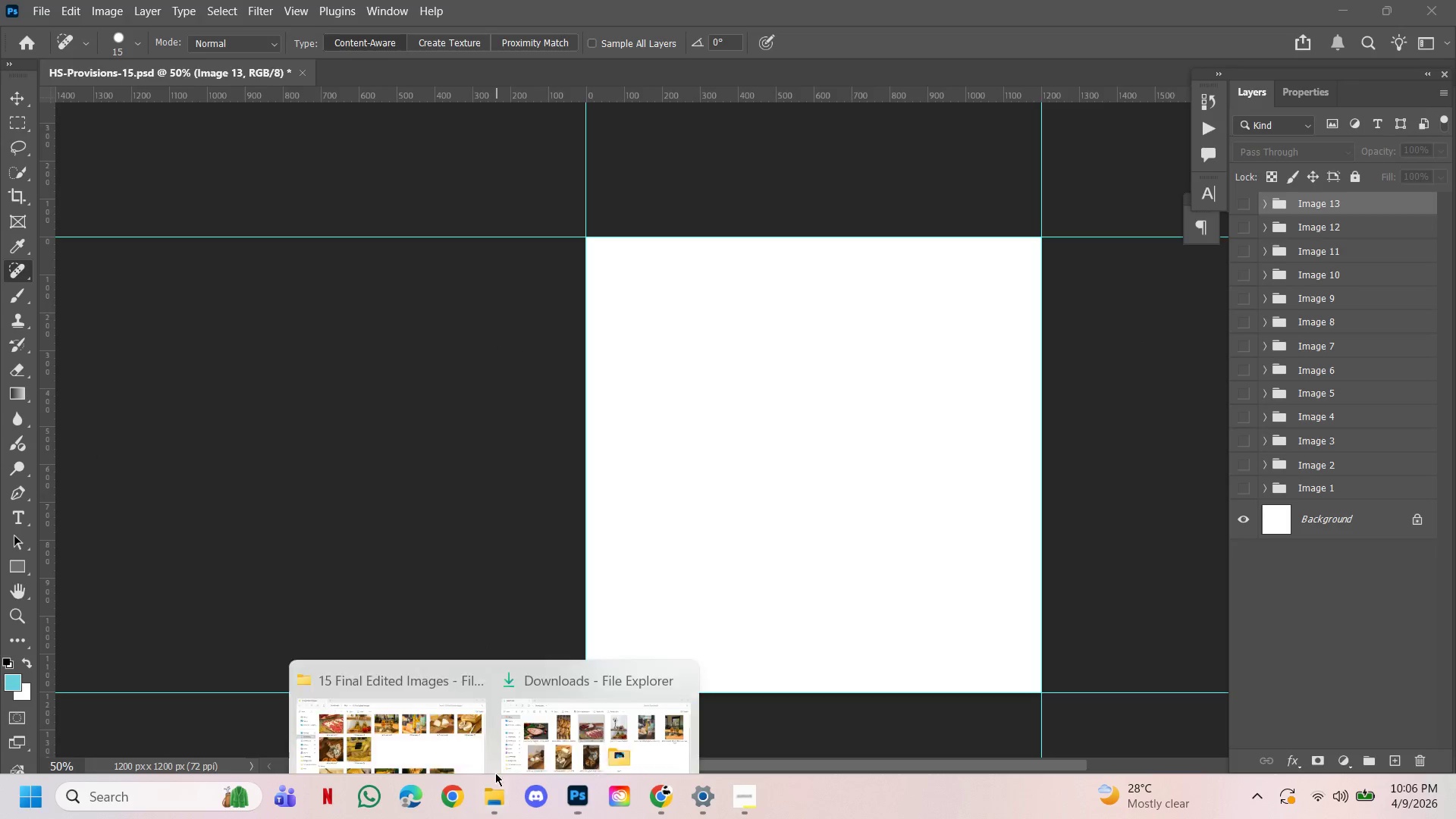 
left_click([608, 711])
 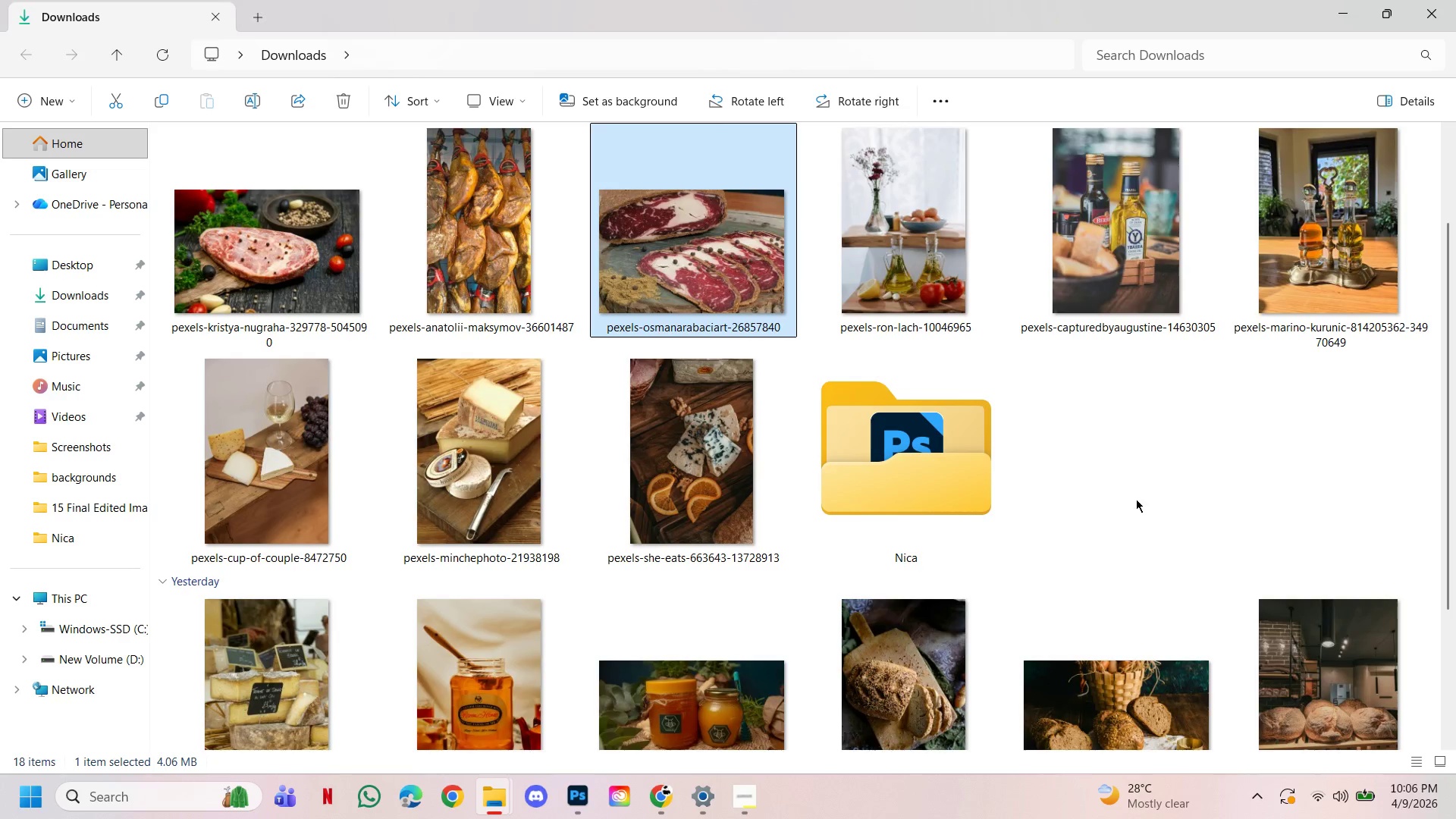 
left_click([1150, 499])
 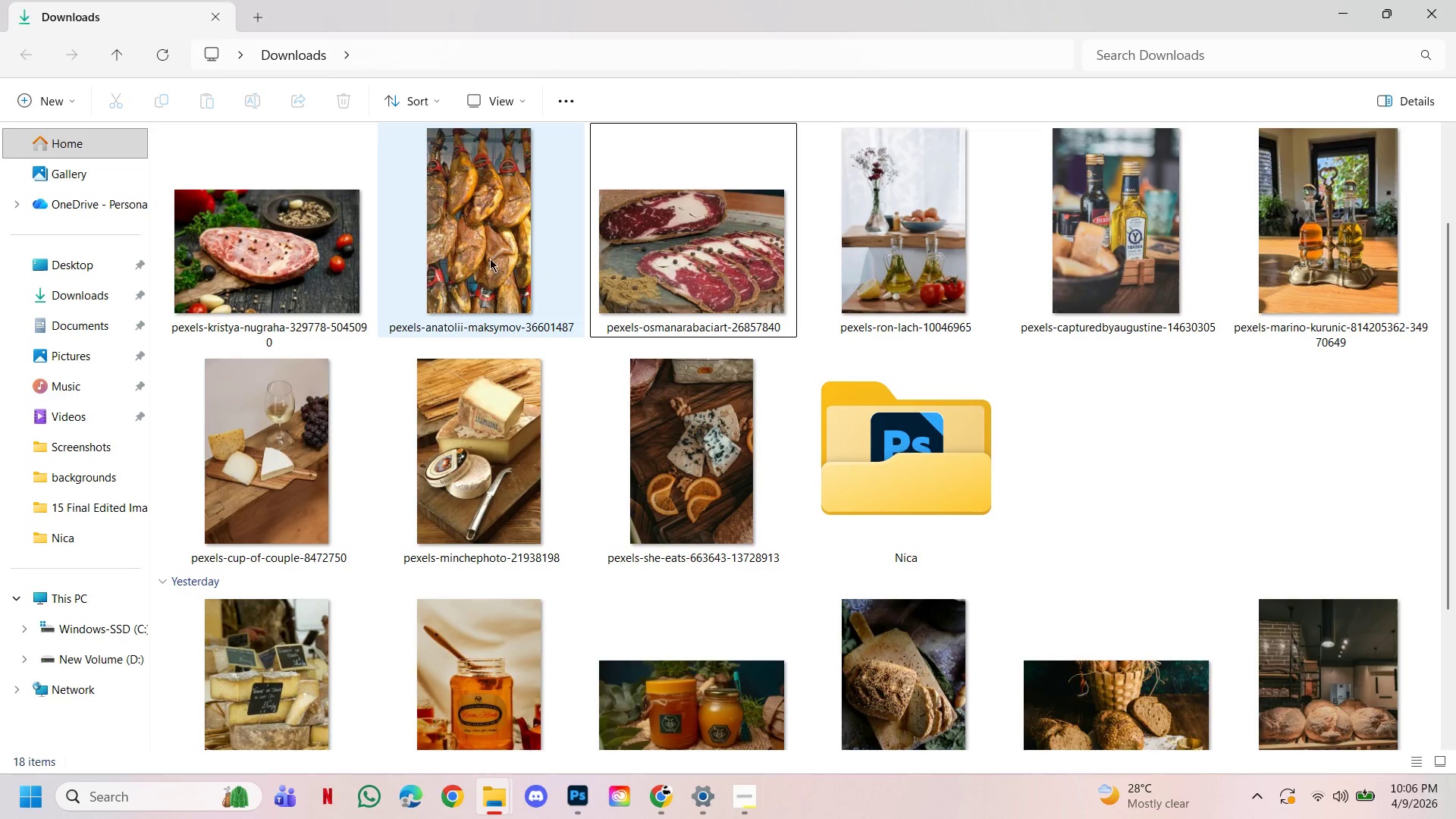 
left_click([479, 256])
 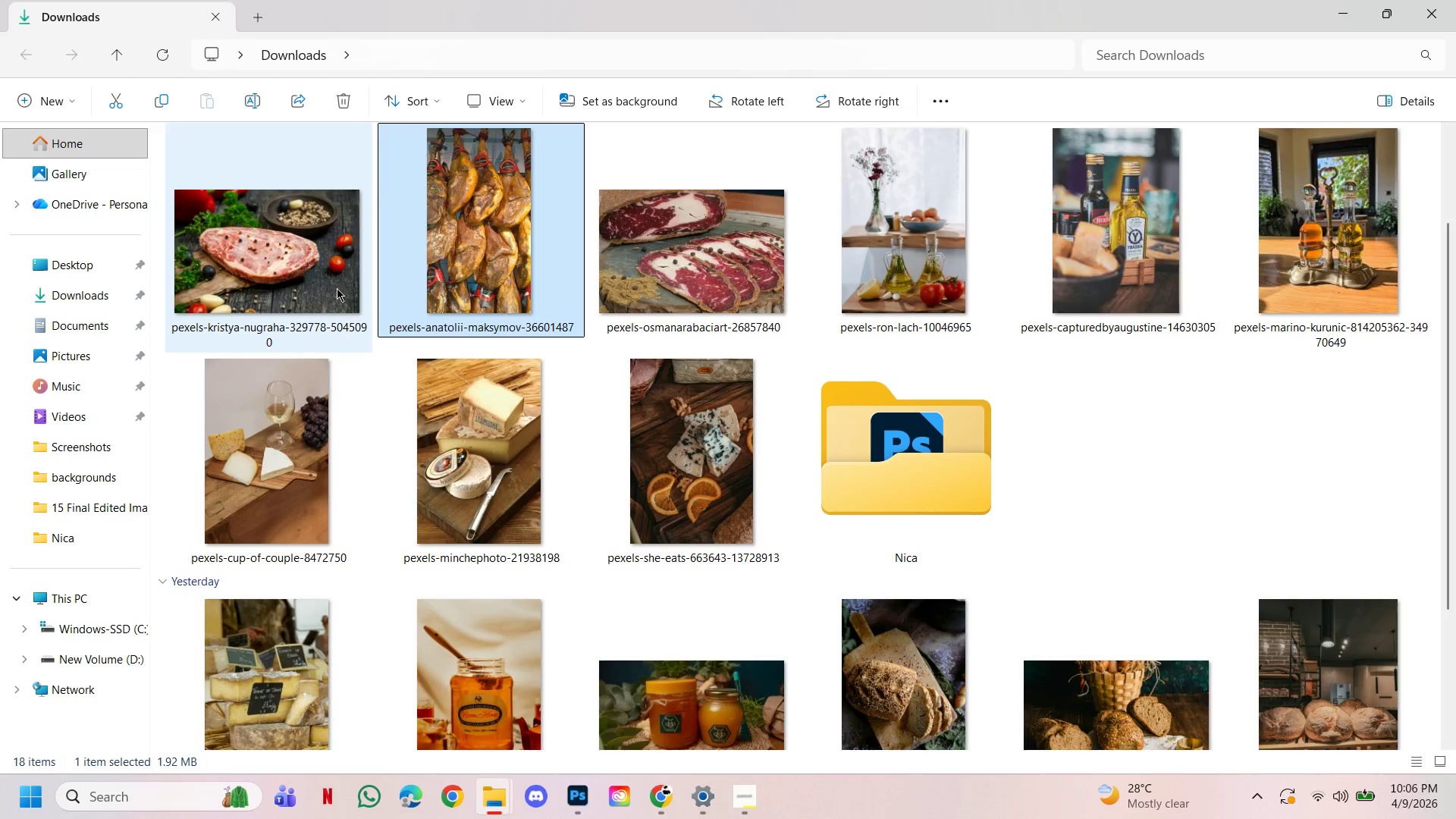 
left_click([292, 280])
 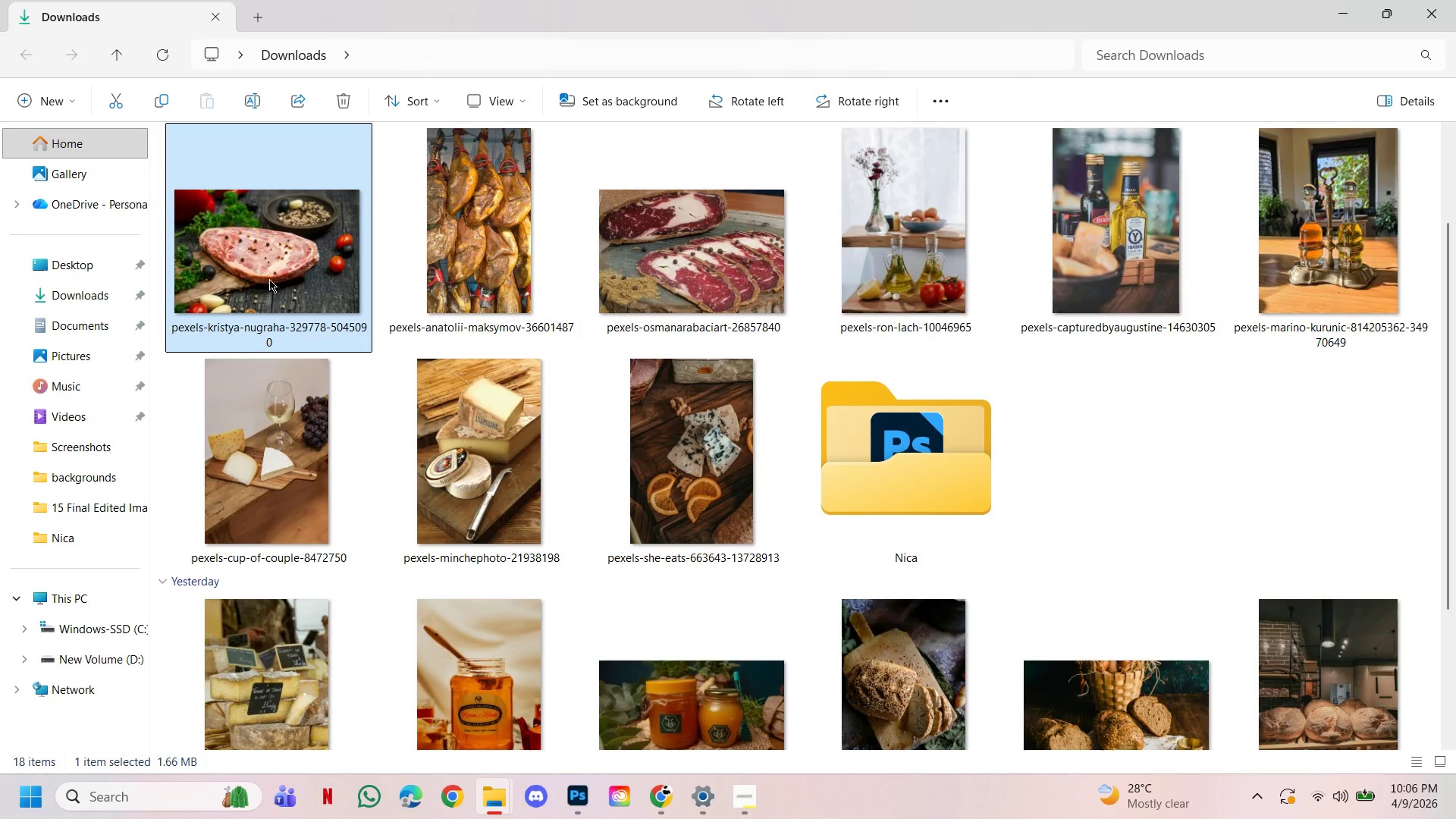 
left_click_drag(start_coordinate=[269, 279], to_coordinate=[754, 466])
 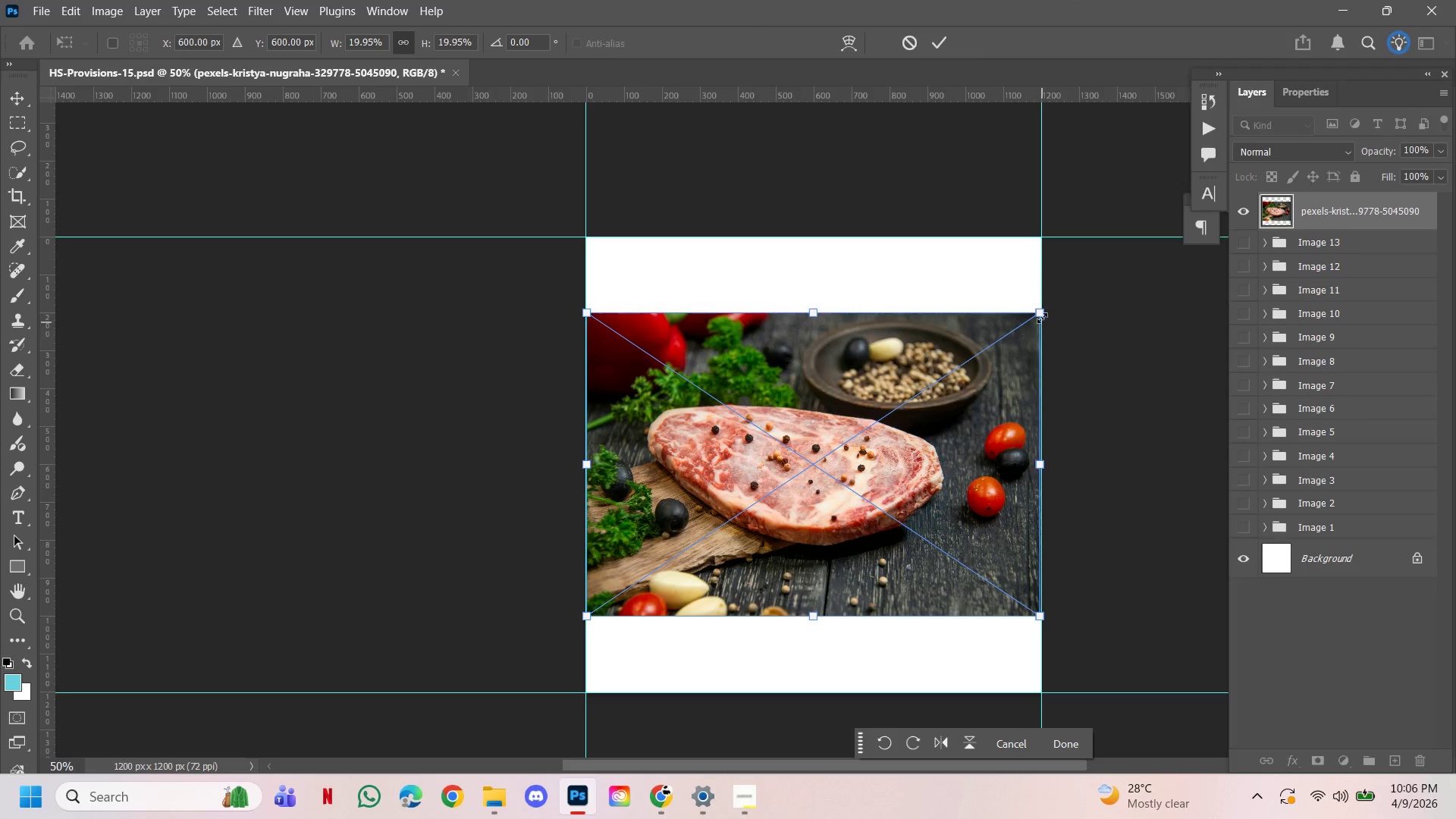 
left_click_drag(start_coordinate=[1042, 318], to_coordinate=[1174, 221])
 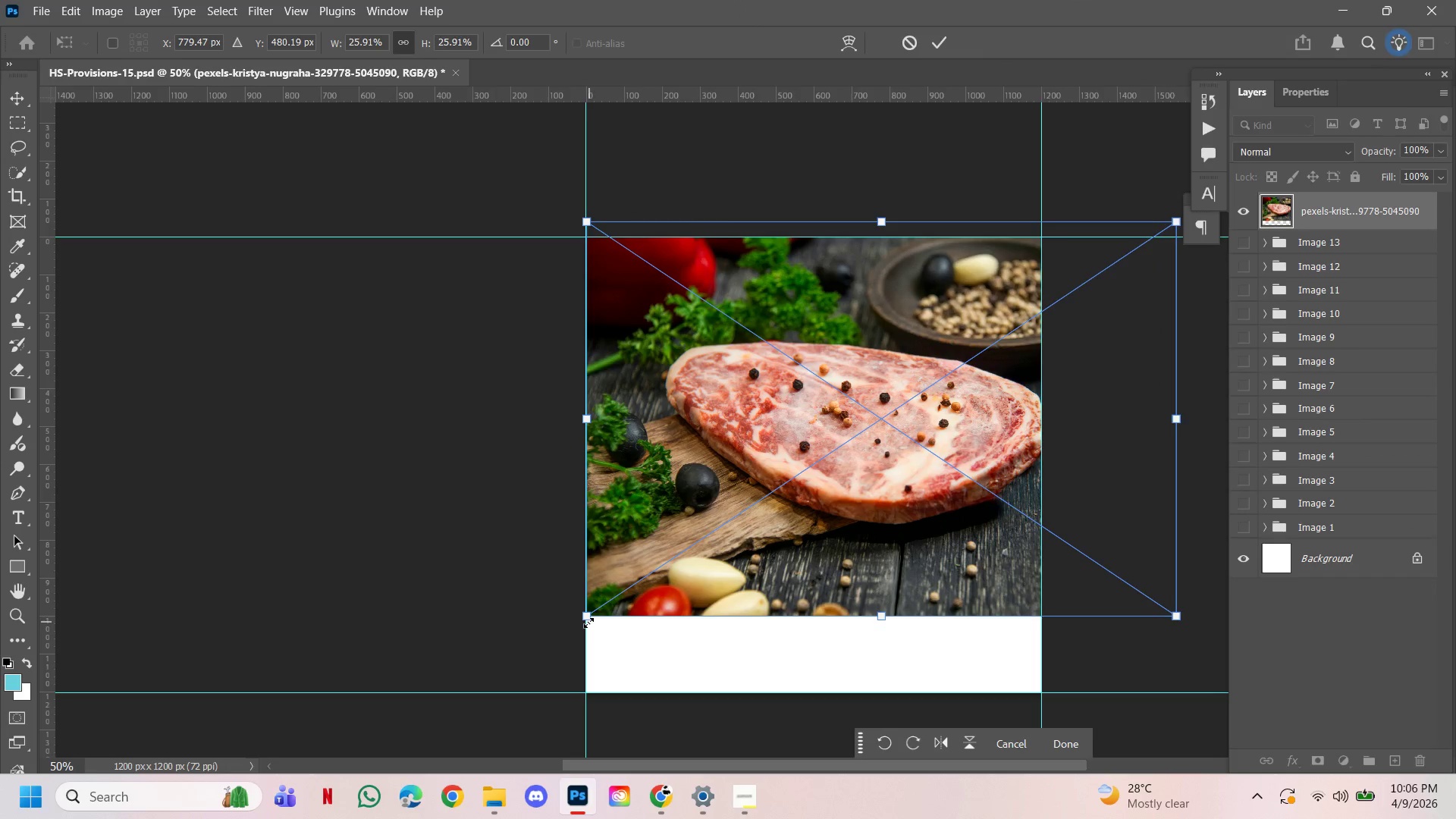 
left_click_drag(start_coordinate=[587, 623], to_coordinate=[482, 748])
 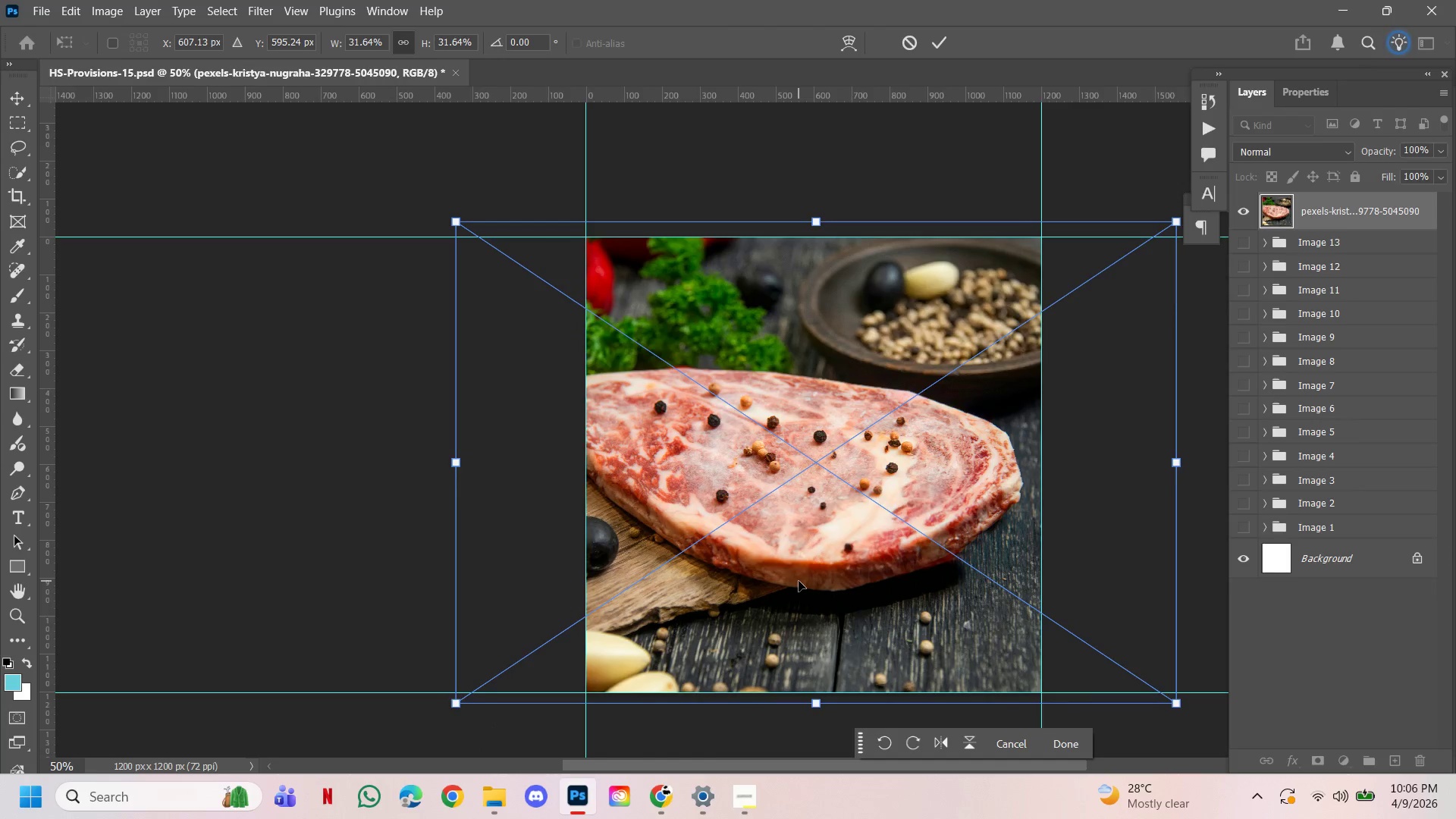 
left_click_drag(start_coordinate=[799, 581], to_coordinate=[885, 592])
 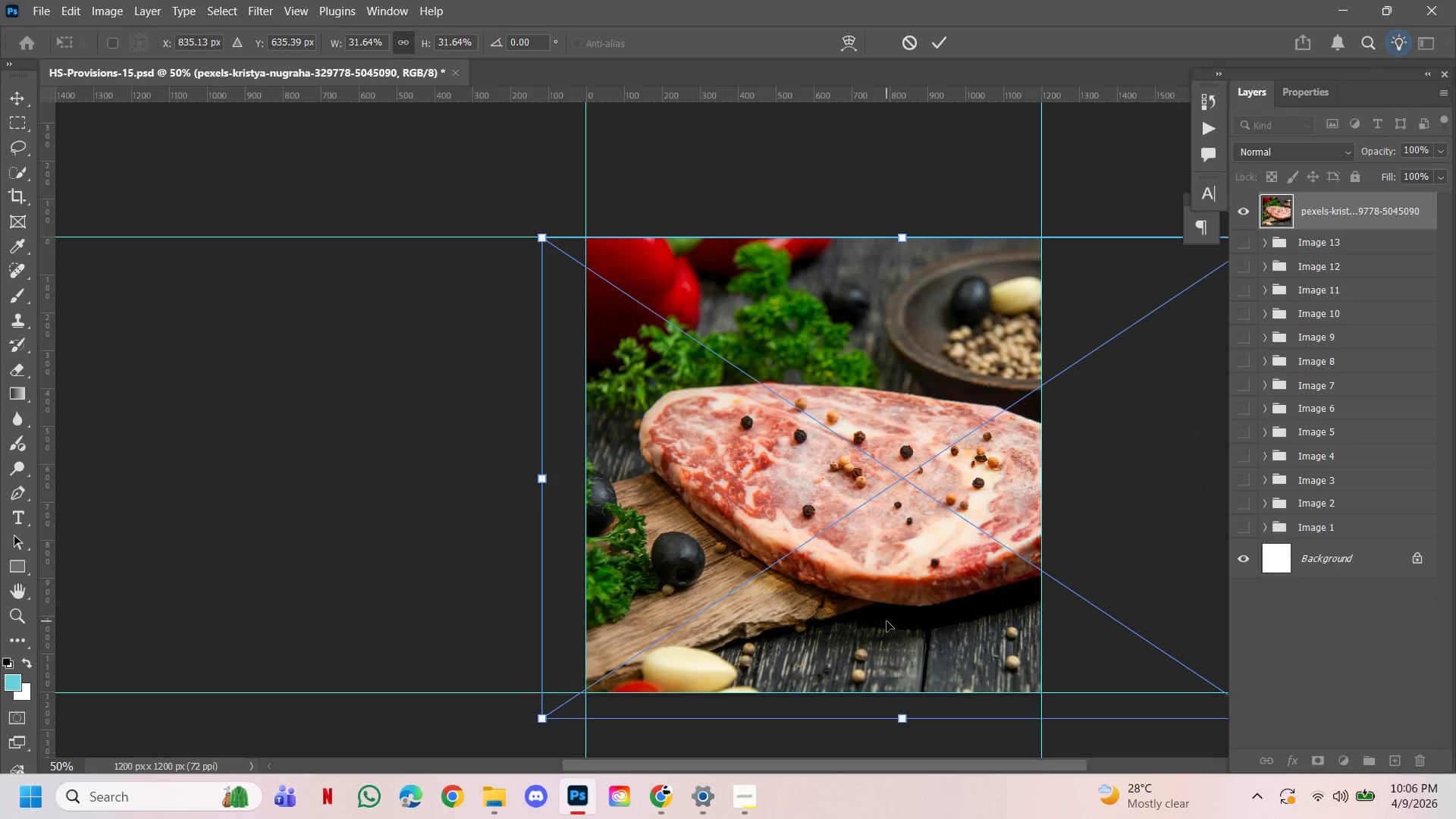 
left_click_drag(start_coordinate=[886, 621], to_coordinate=[861, 613])
 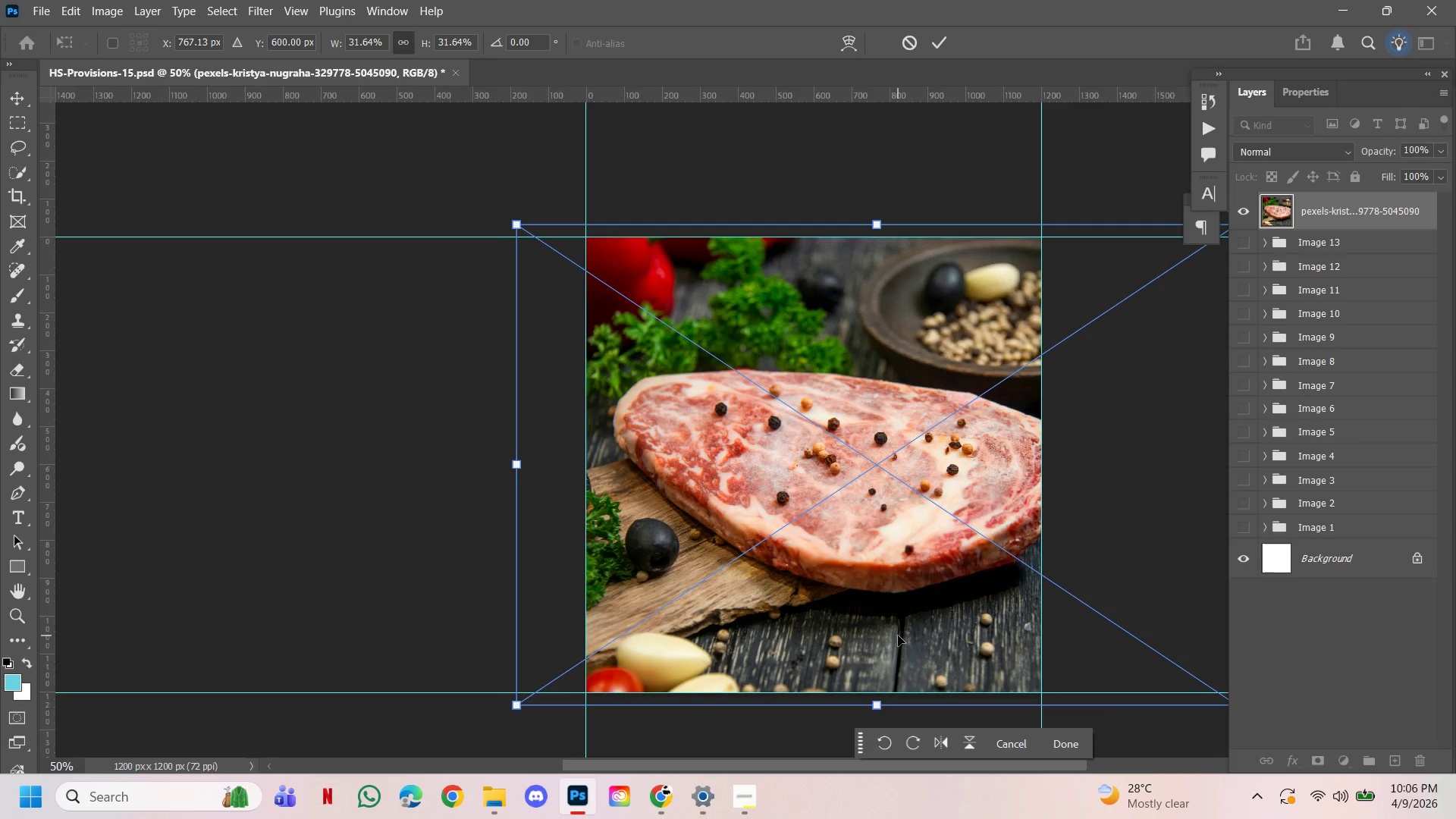 
left_click_drag(start_coordinate=[898, 635], to_coordinate=[876, 639])
 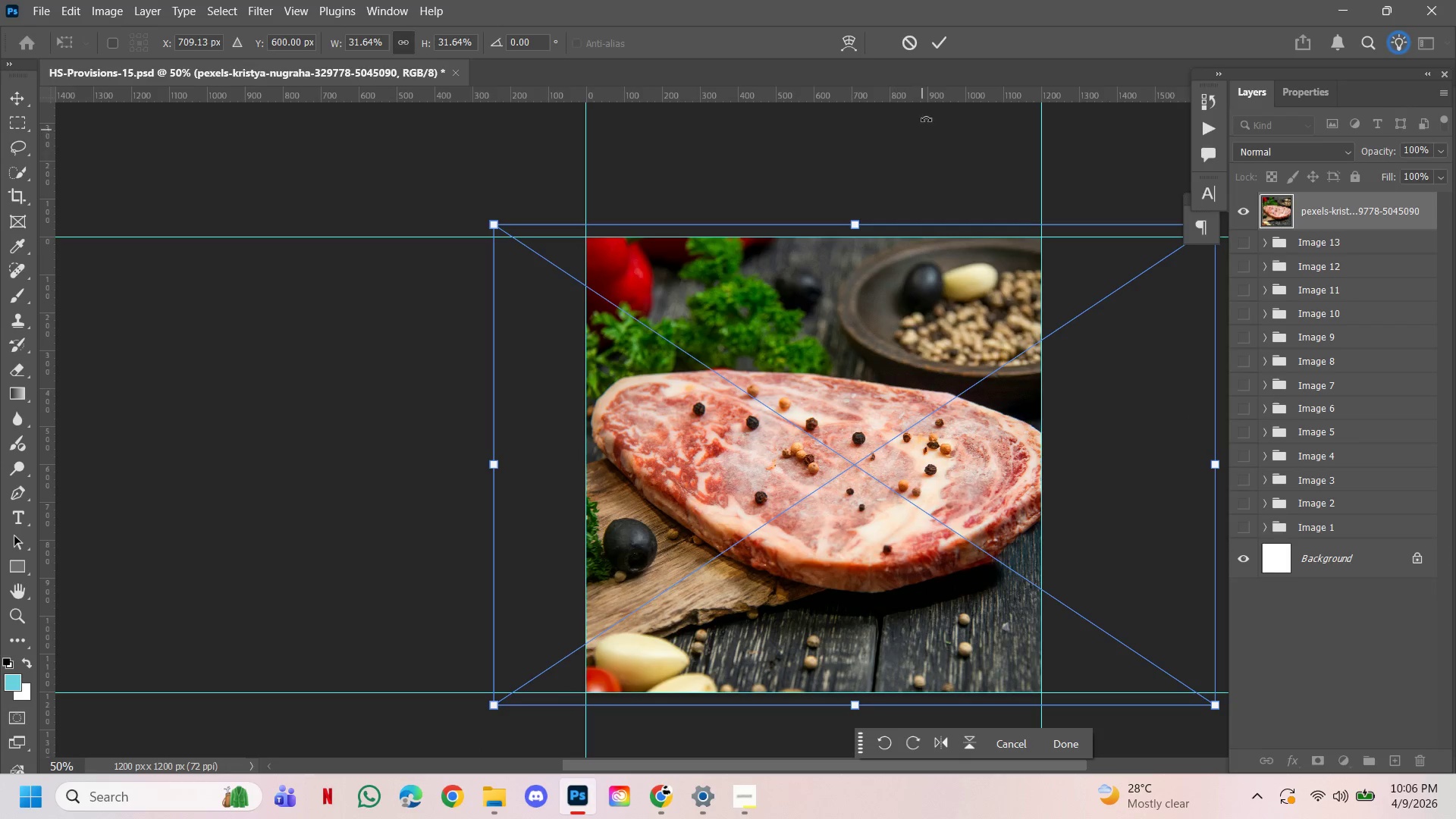 
left_click([938, 45])
 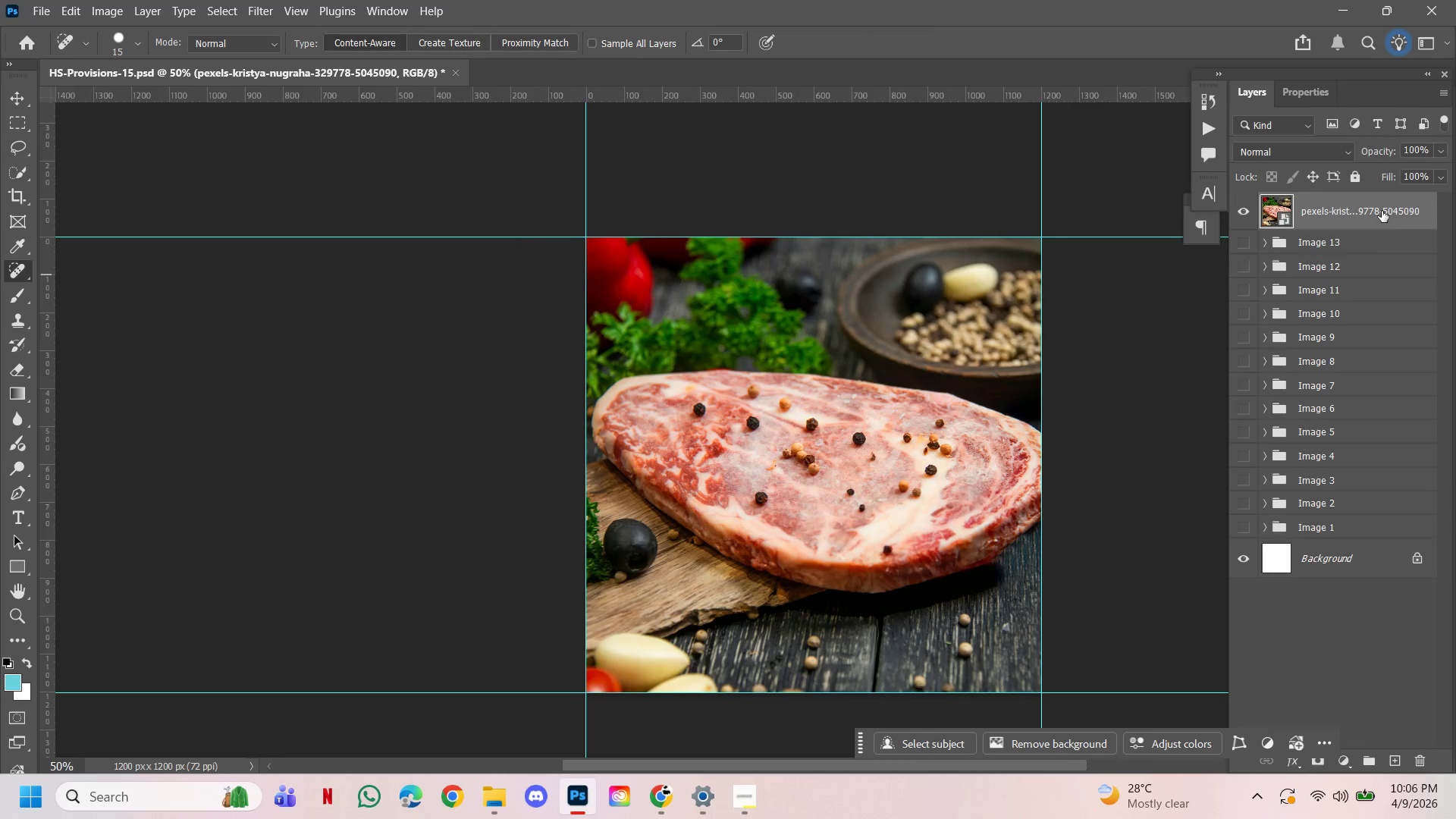 
hold_key(key=AltLeft, duration=0.7)
left_click_drag(start_coordinate=[1379, 212], to_coordinate=[1367, 206])
 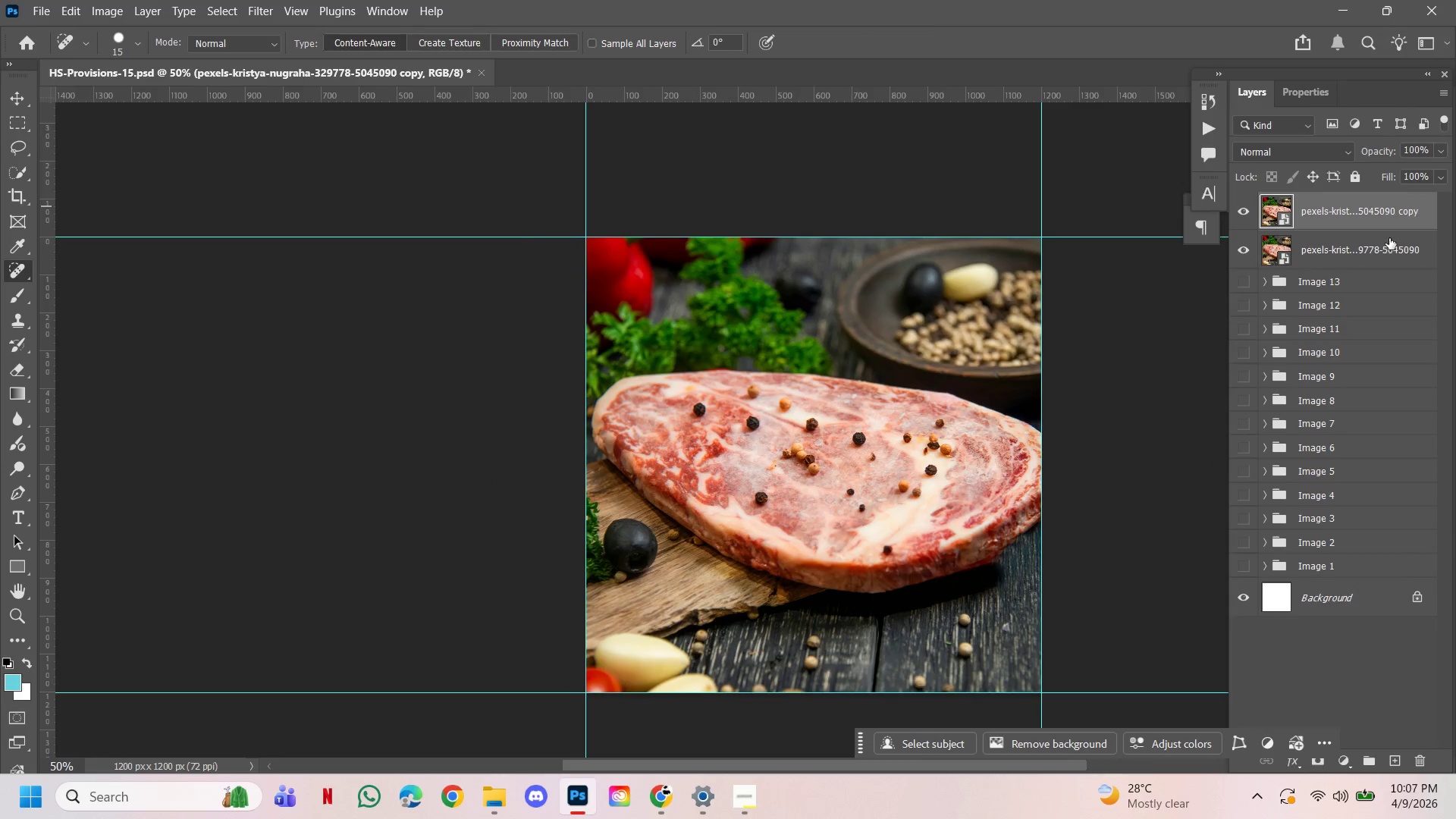 
hold_key(key=ControlLeft, duration=0.89)
left_click([1389, 238])
 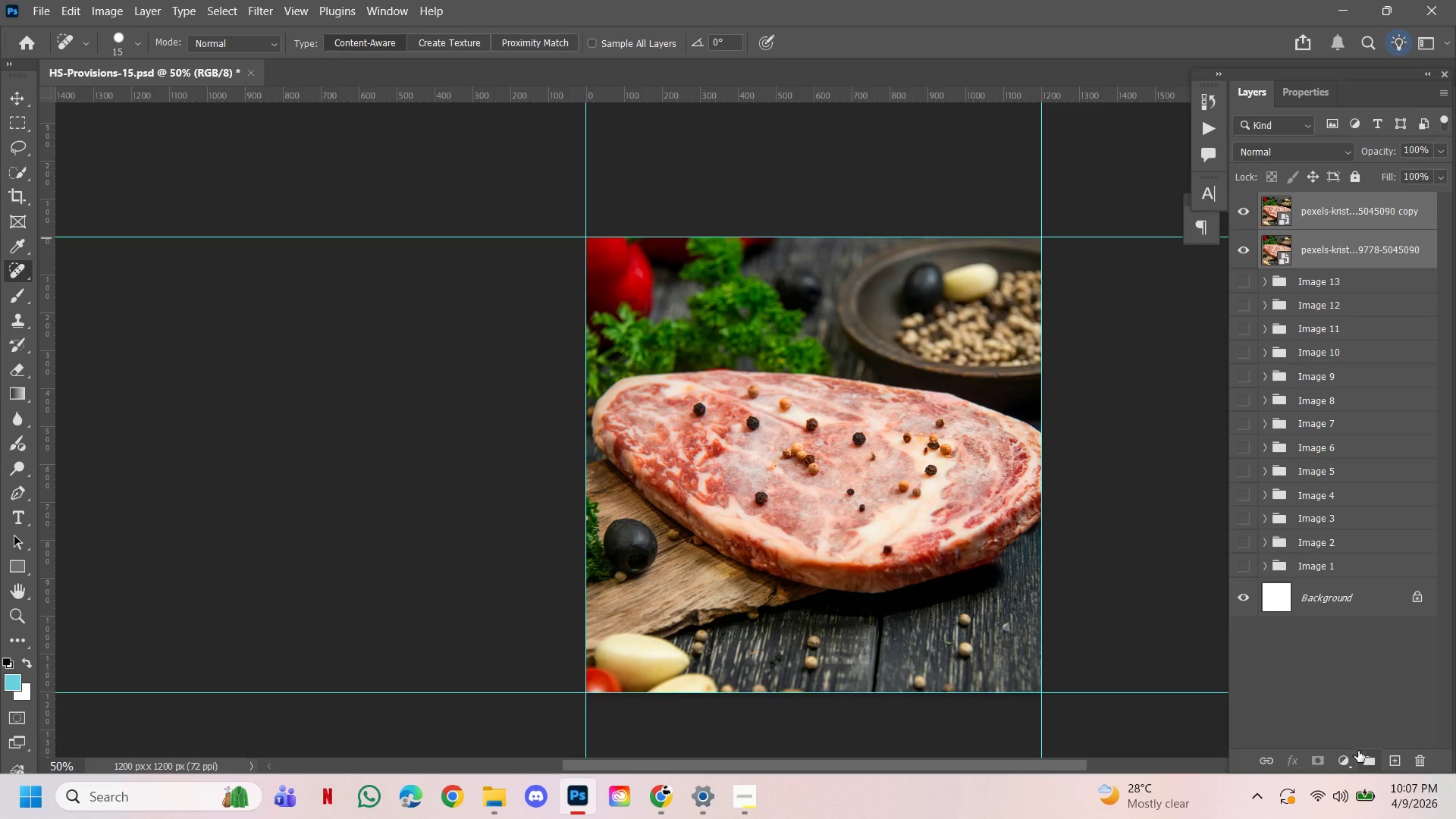 
left_click([1373, 755])
 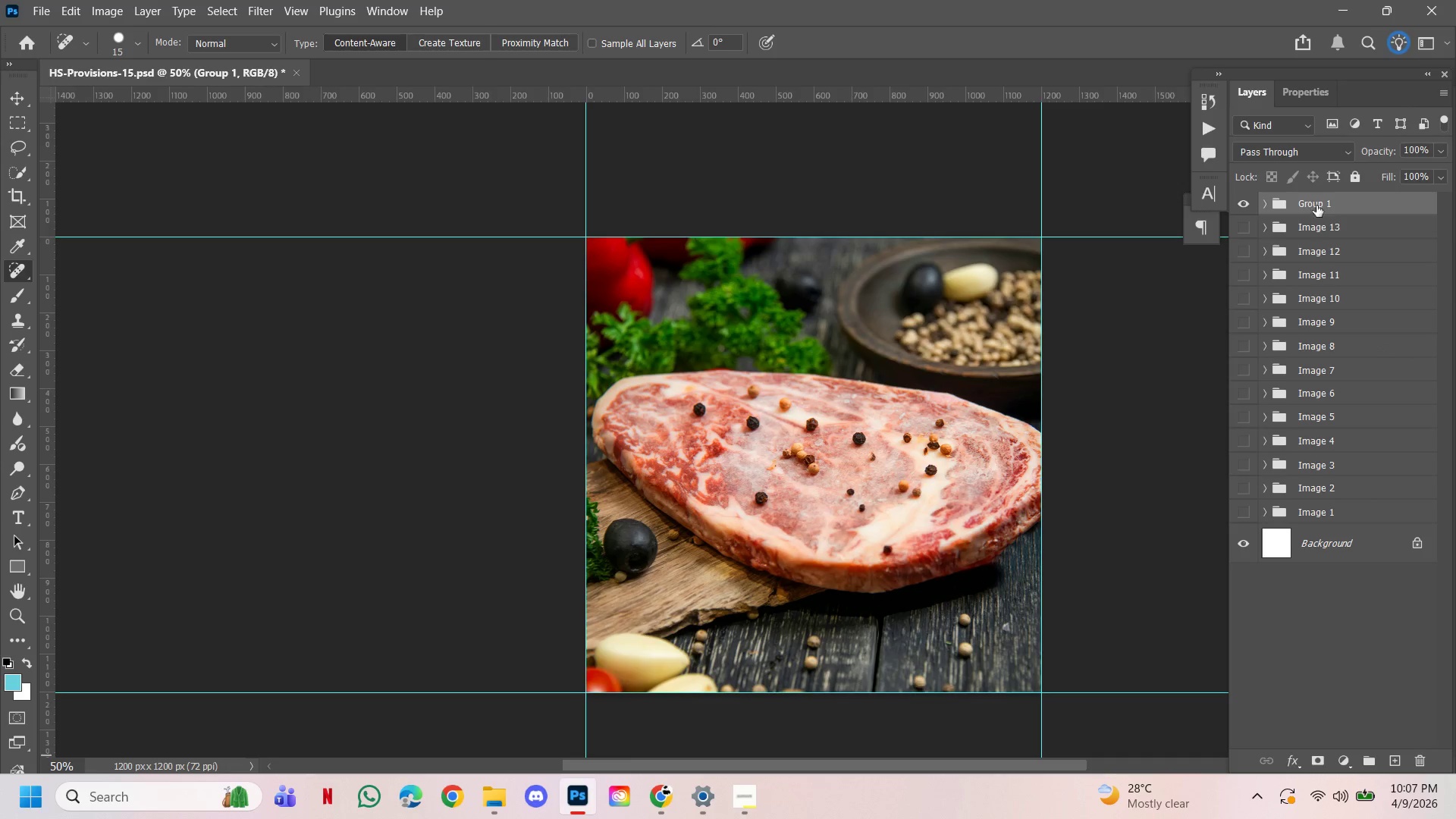 
double_click([1320, 196])
 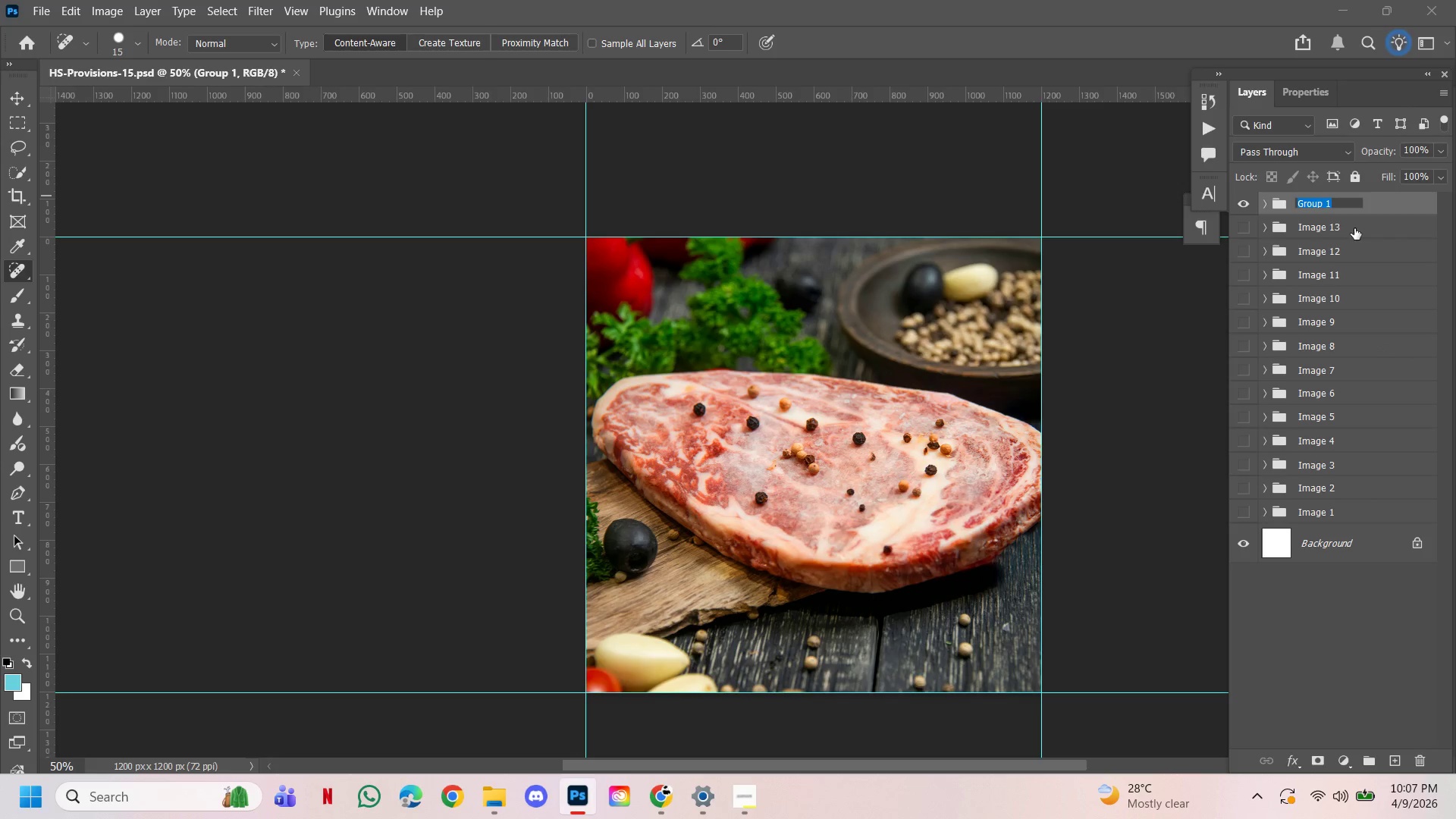 
type(Image 14)
 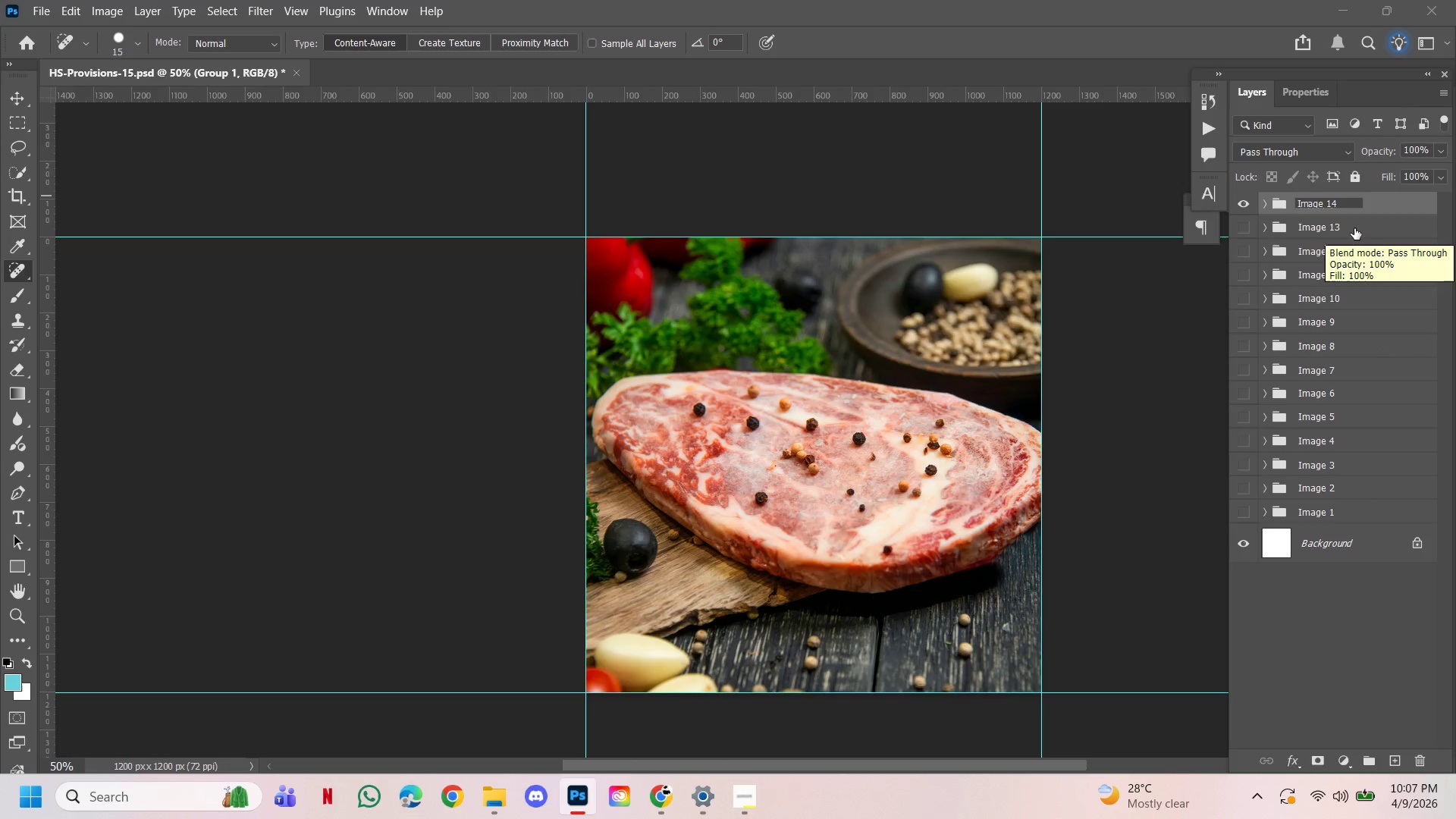 
key(Enter)
 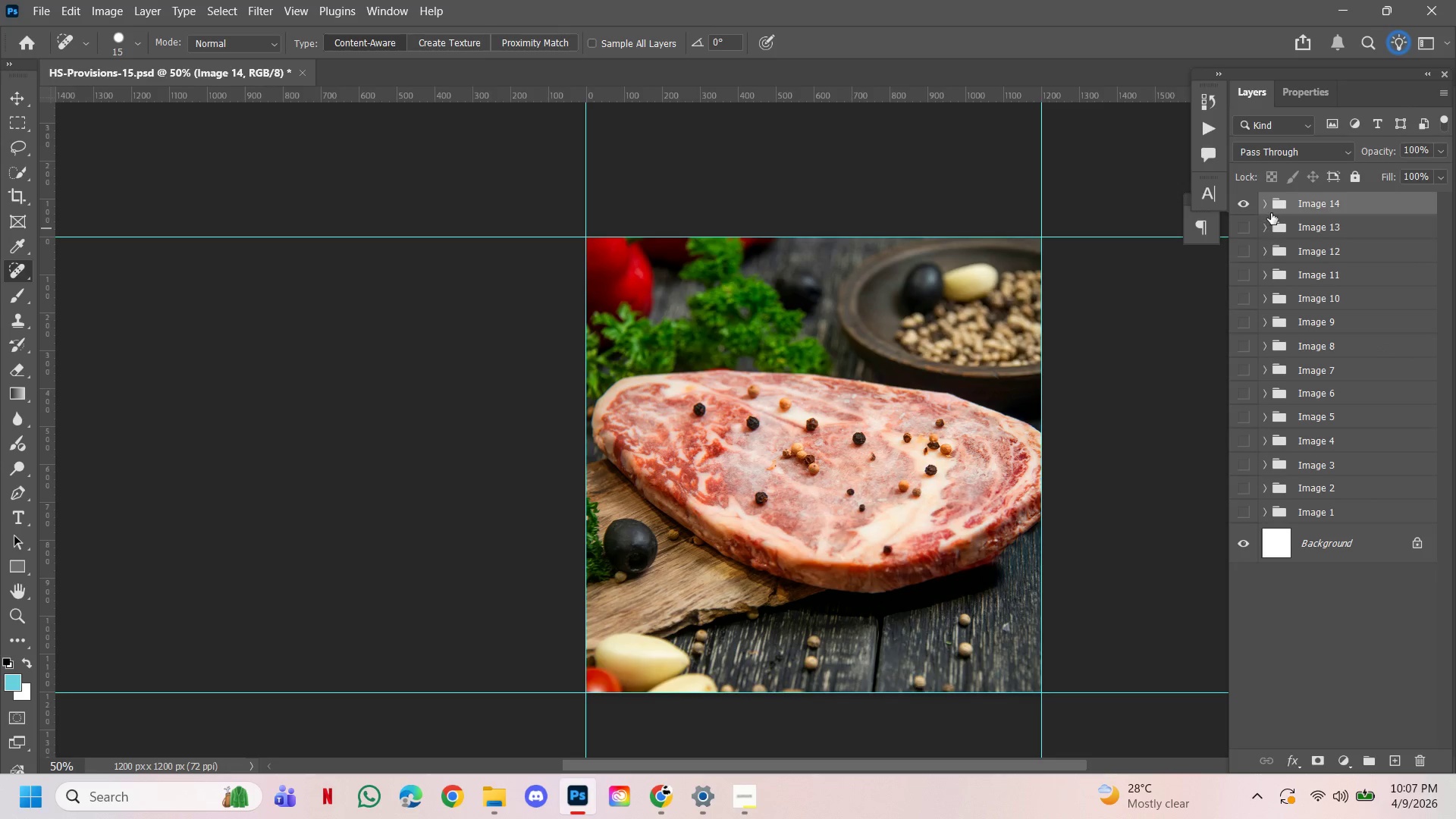 
left_click([1267, 204])
 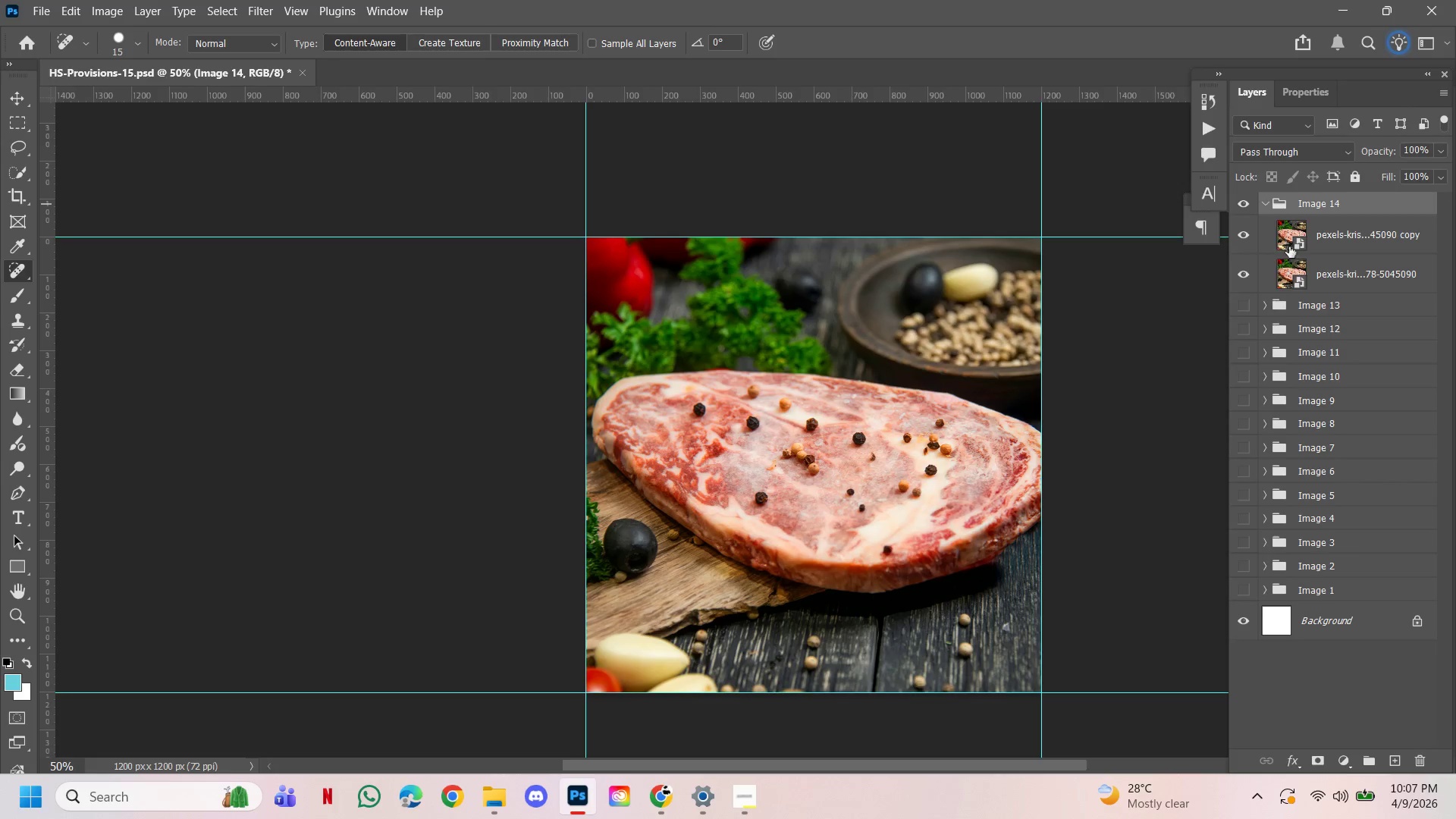 
left_click([1323, 267])
 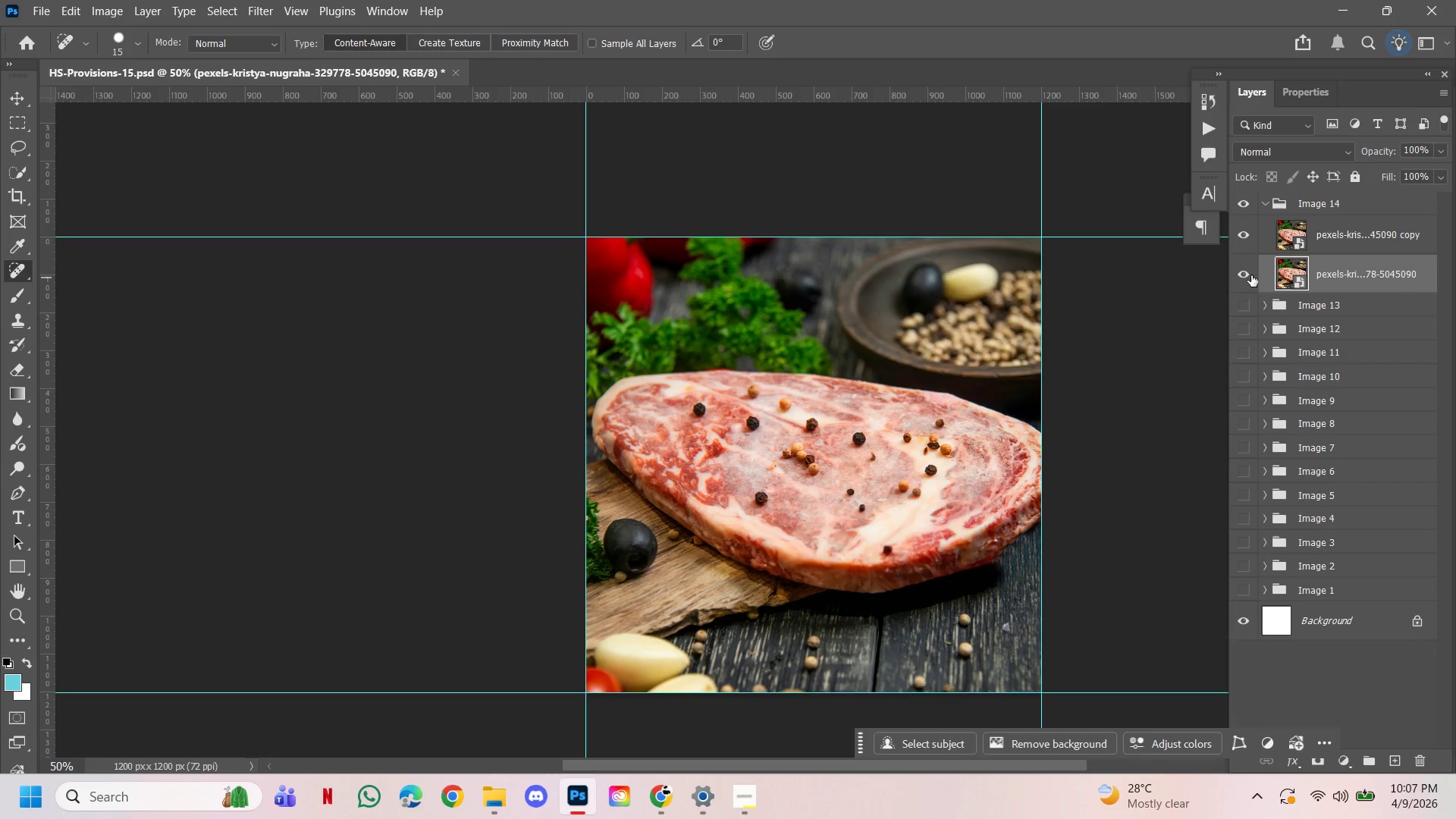 
left_click([1249, 275])
 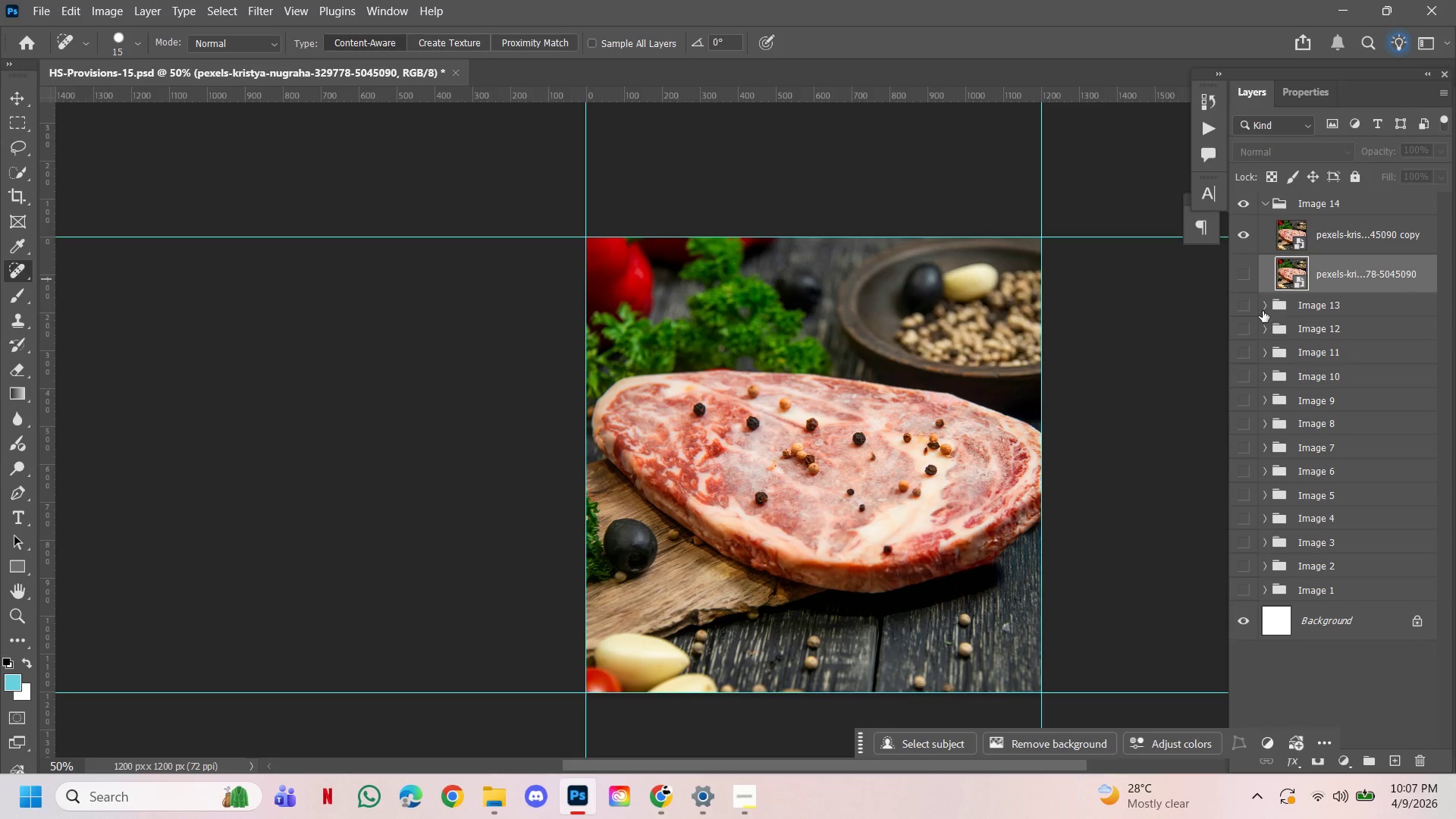 
left_click([1261, 308])
 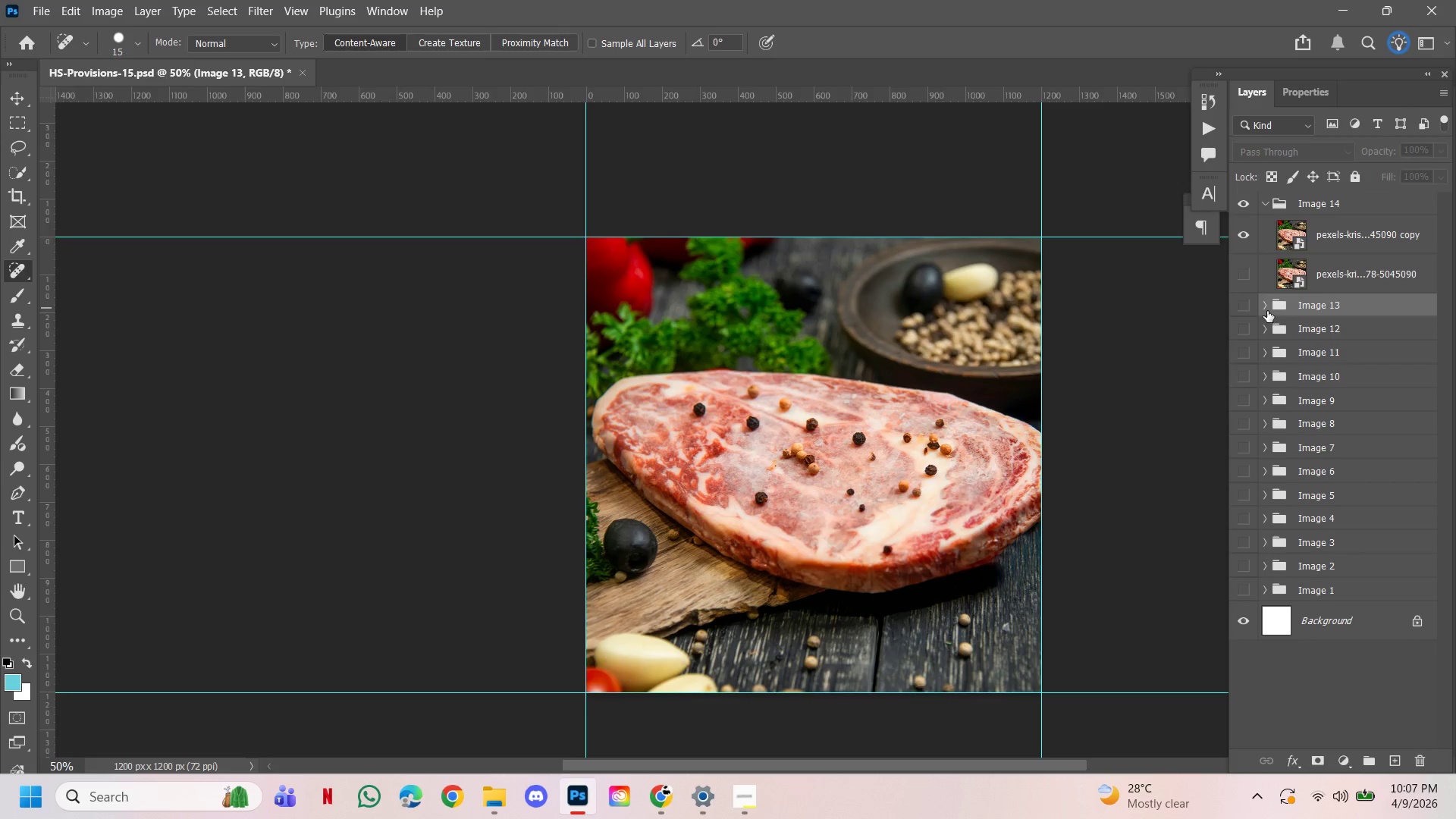 
left_click([1265, 305])
 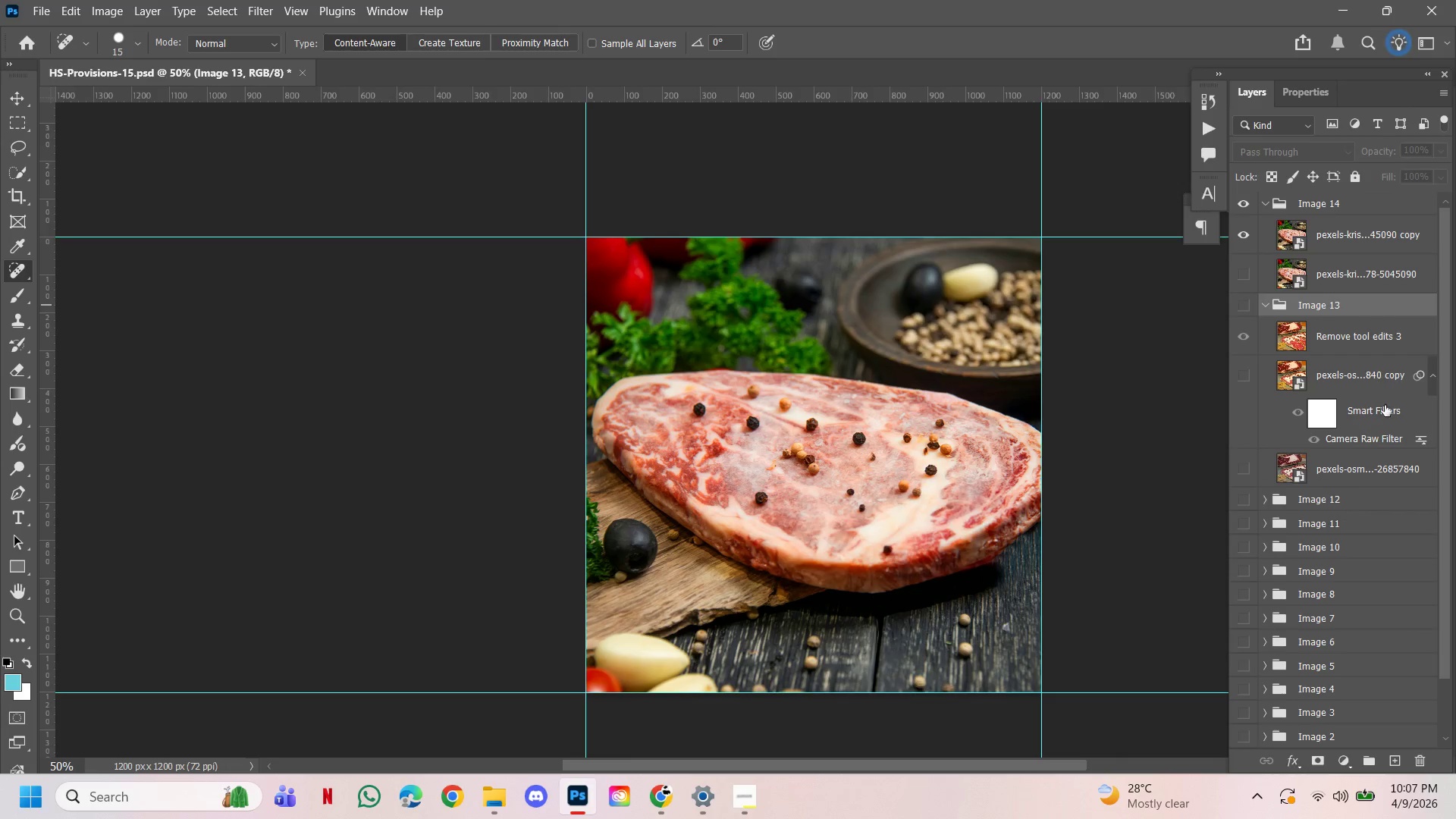 
left_click([1385, 408])
 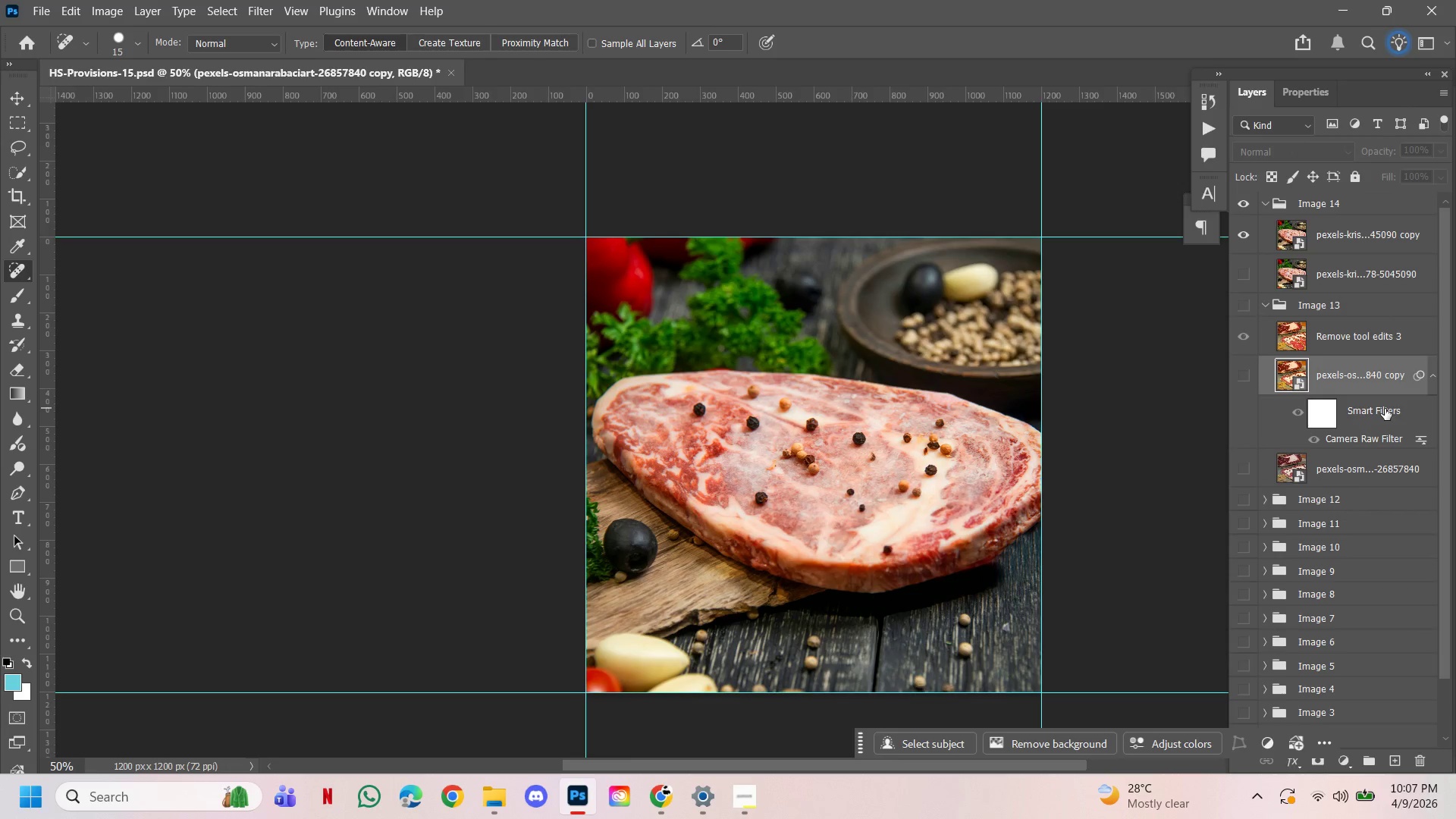 
hold_key(key=AltLeft, duration=2.08)
left_click_drag(start_coordinate=[1383, 409], to_coordinate=[1348, 236])
 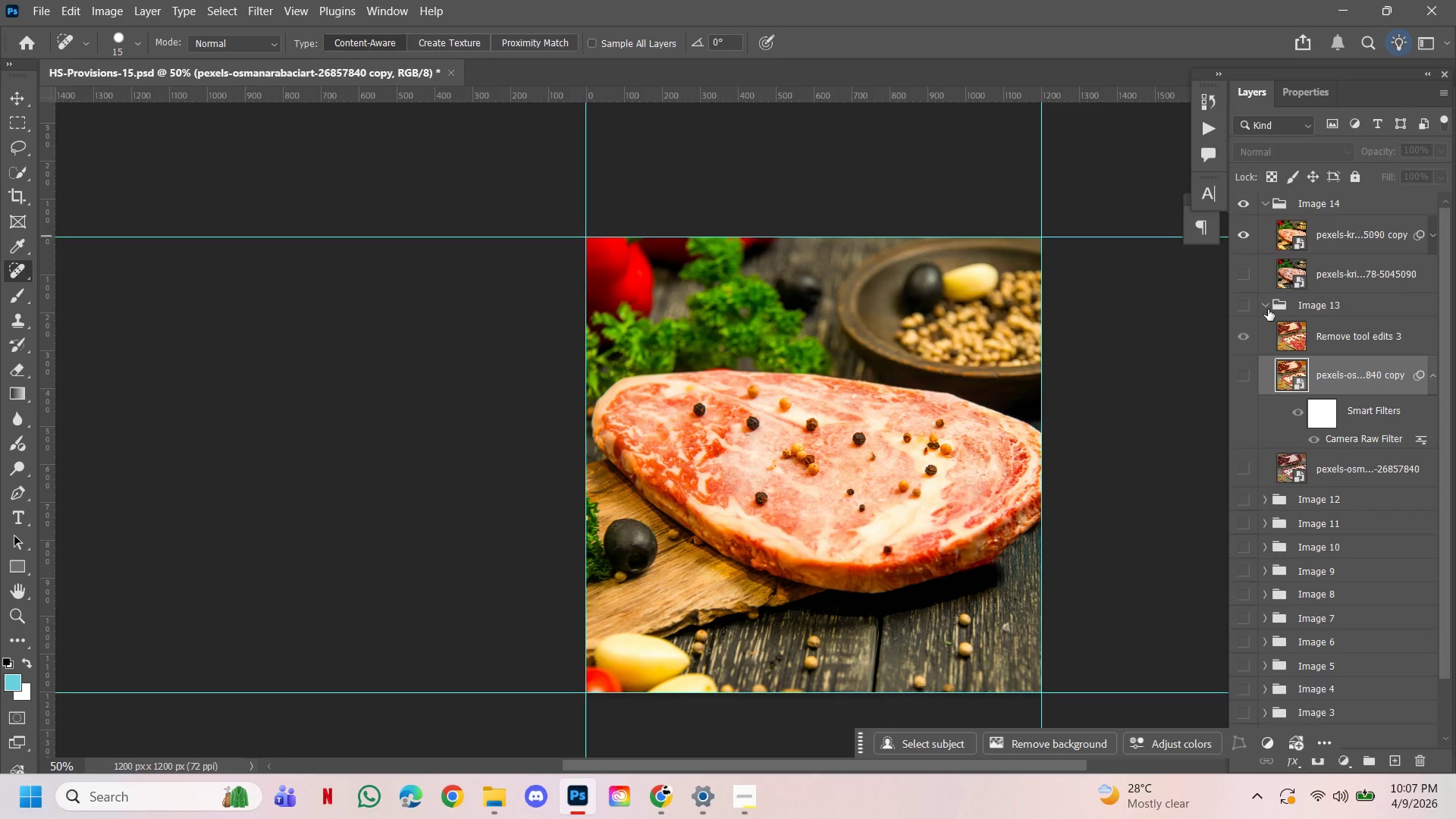 
left_click([1269, 304])
 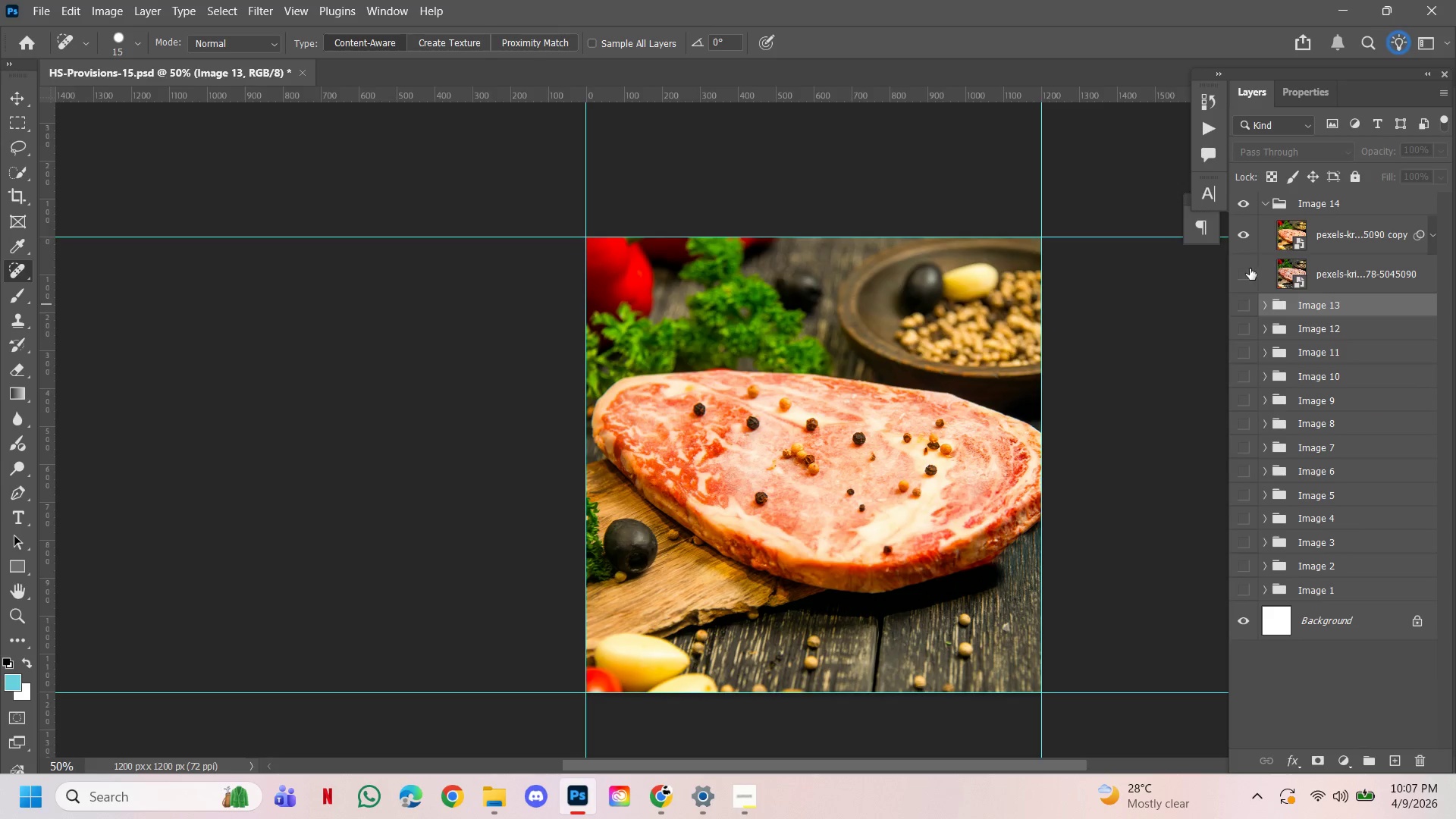 
double_click([1248, 231])
 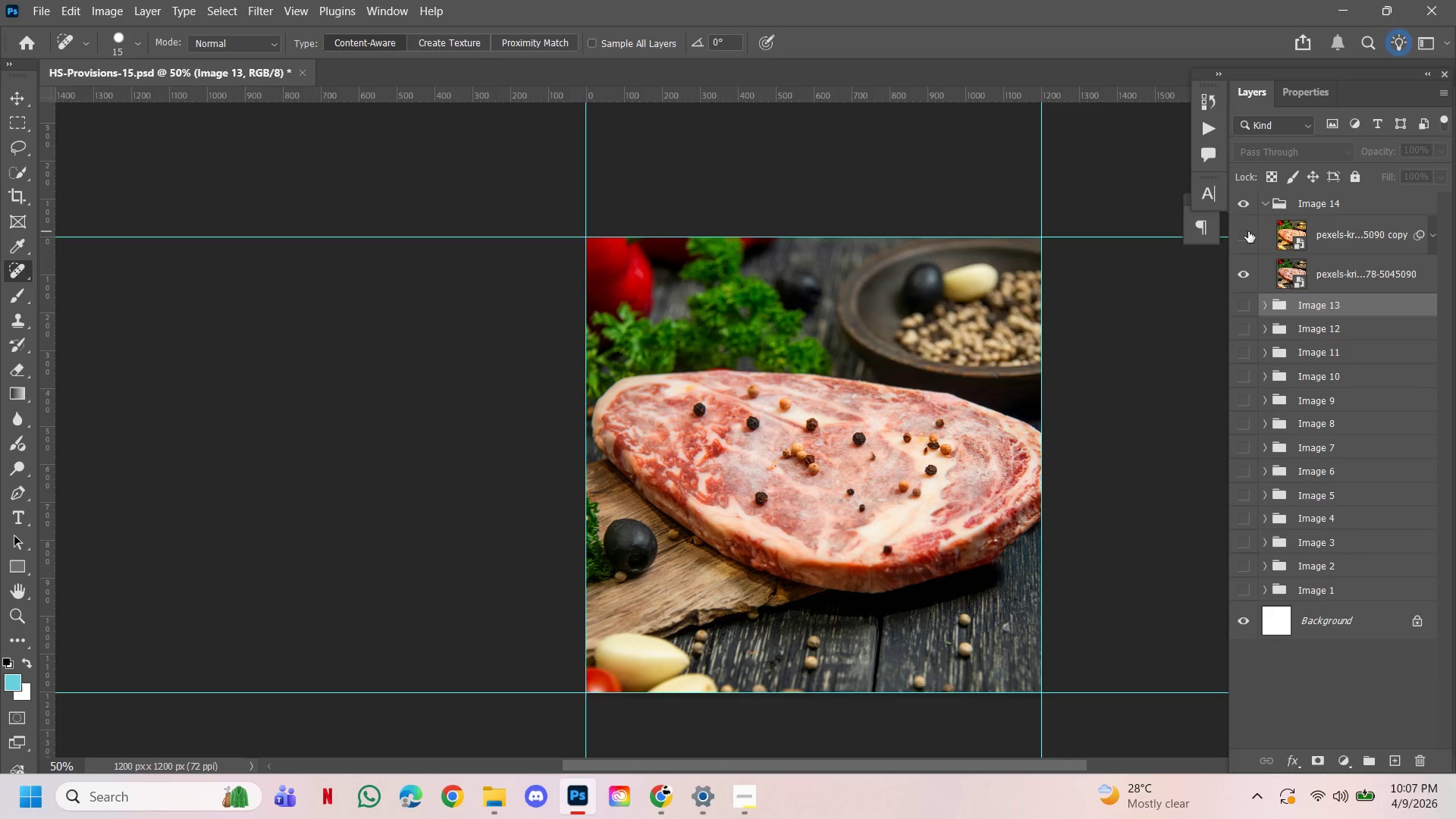 
left_click([1248, 231])
 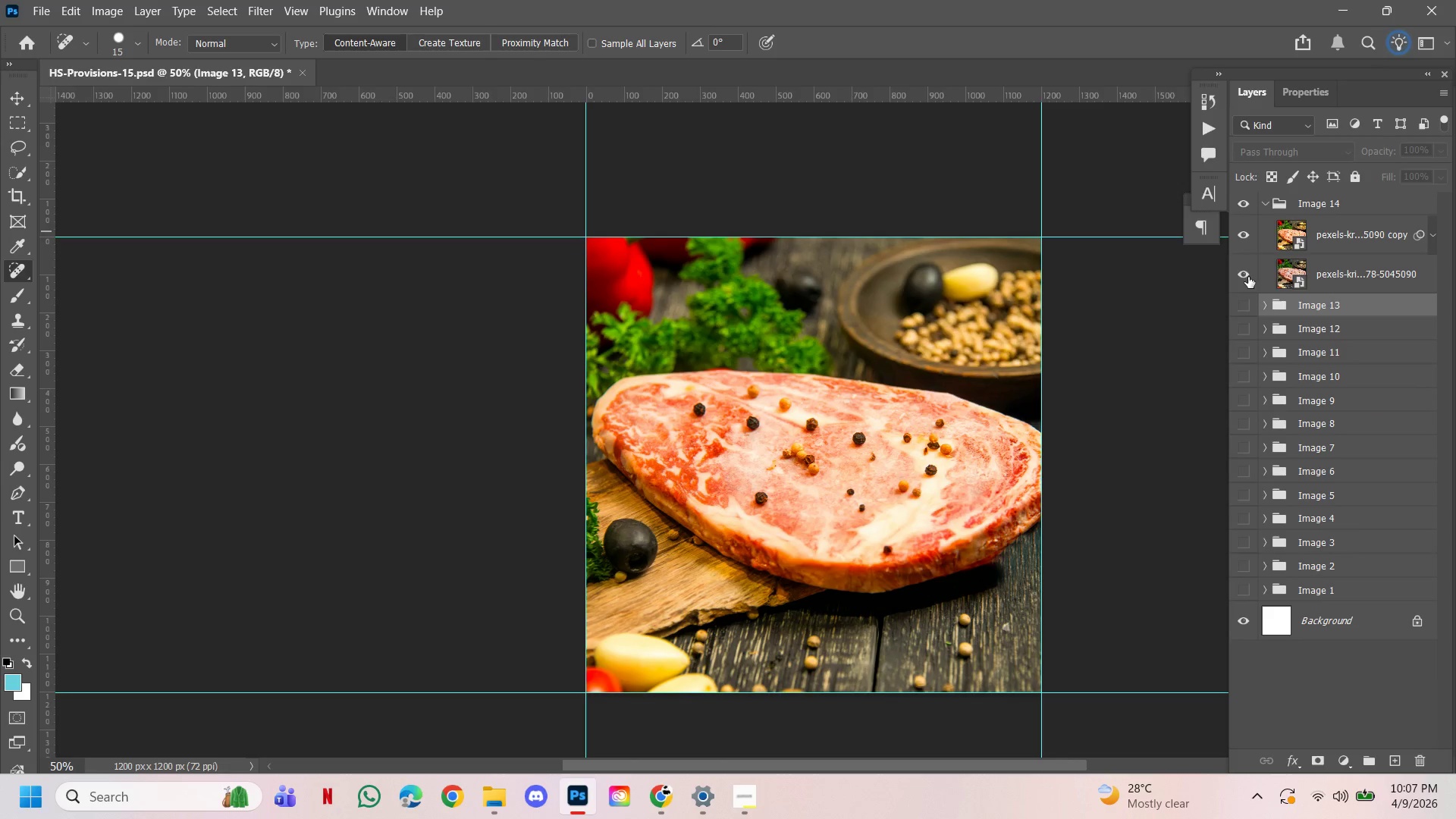 
left_click([1249, 274])
 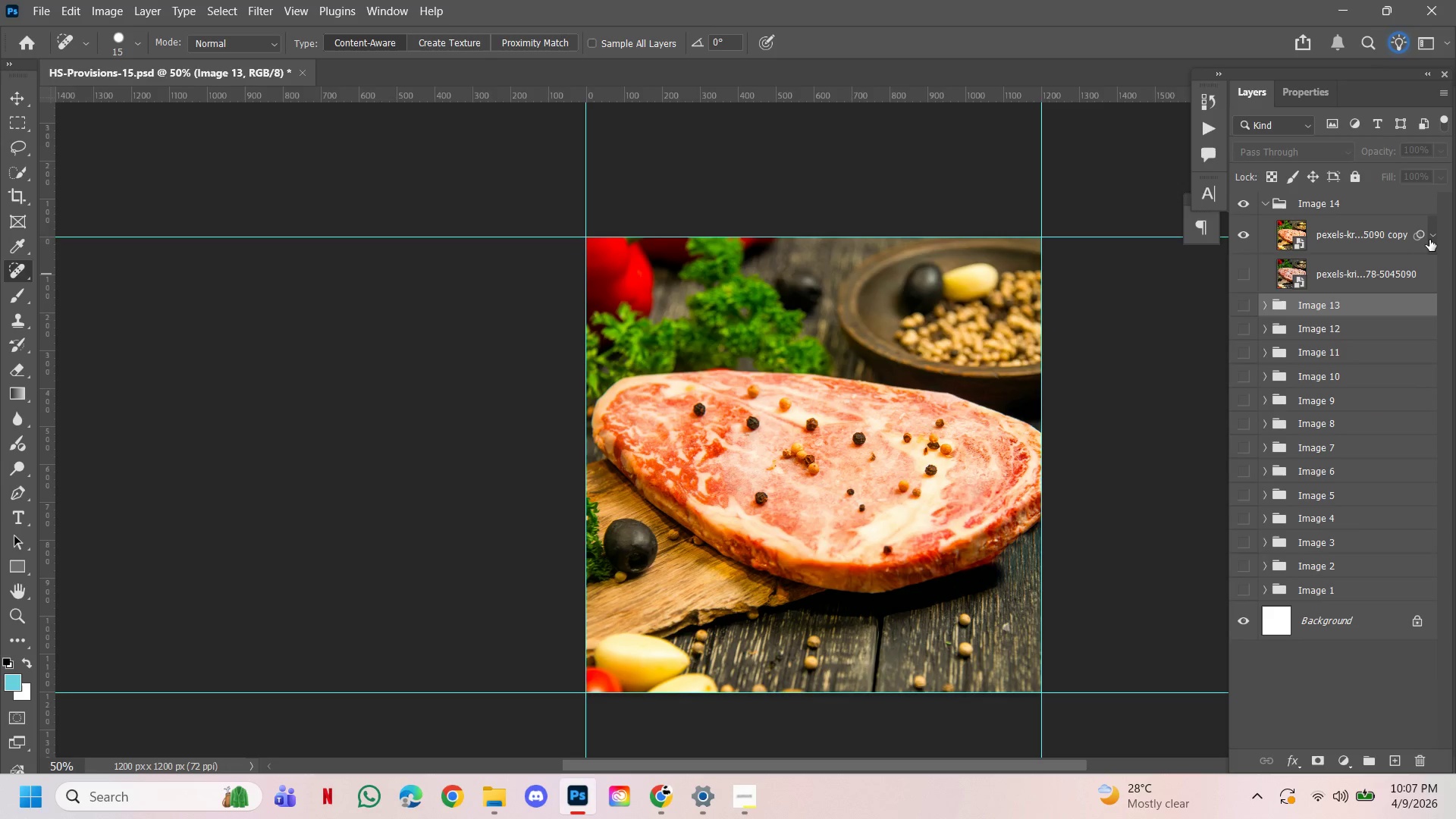 
left_click([1432, 240])
 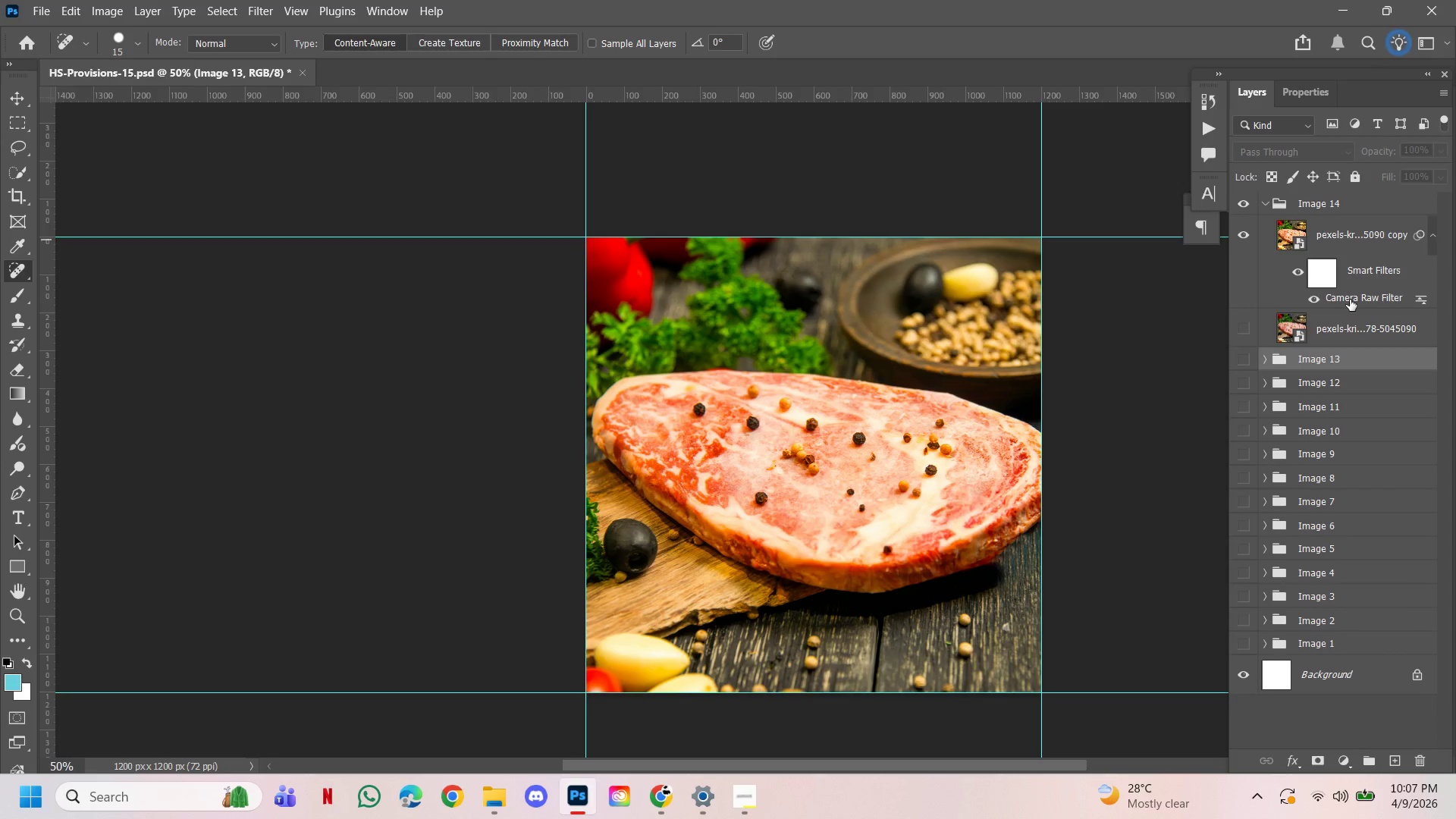 
double_click([1350, 300])
 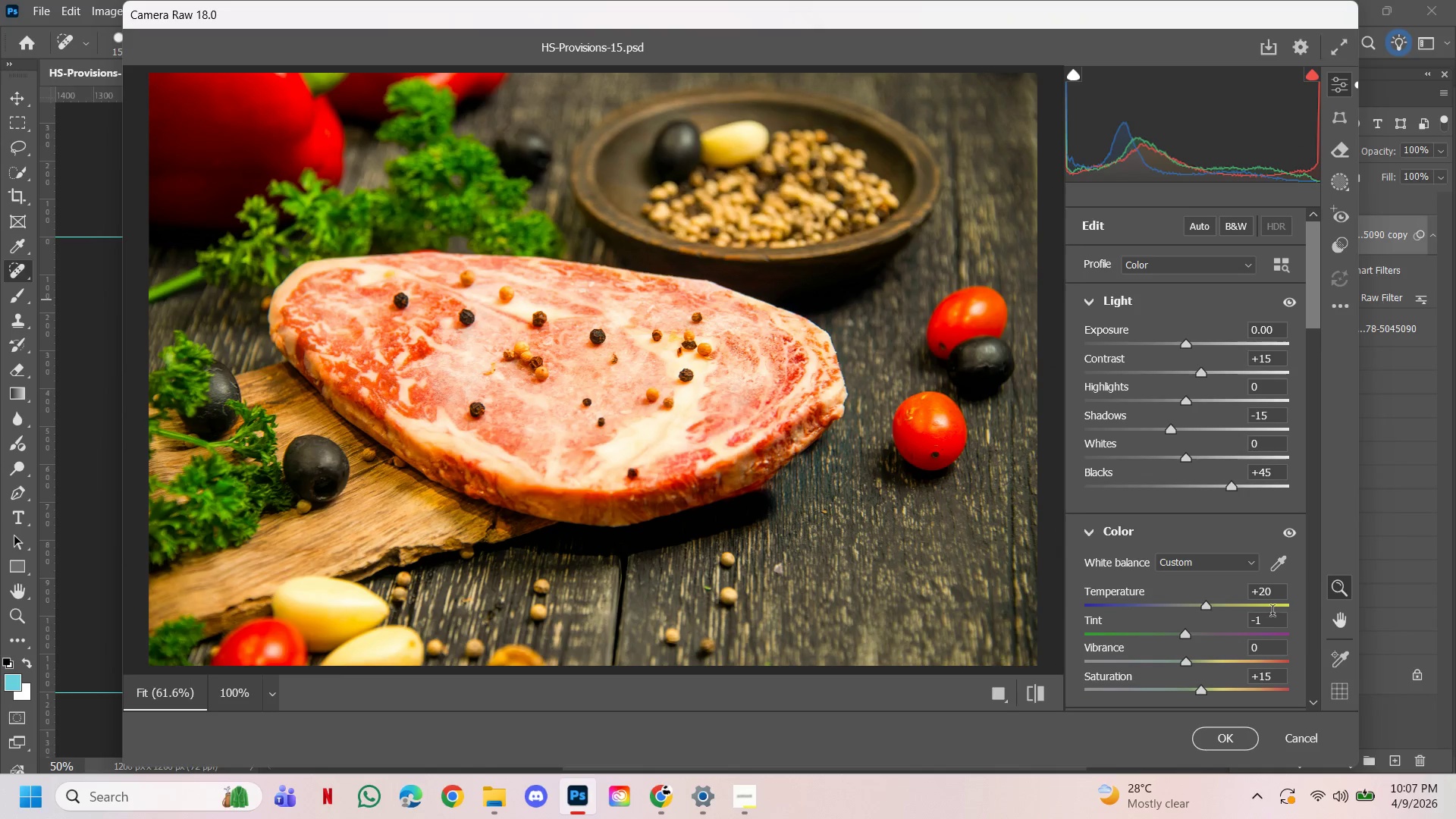 
left_click_drag(start_coordinate=[1270, 678], to_coordinate=[1248, 682])
 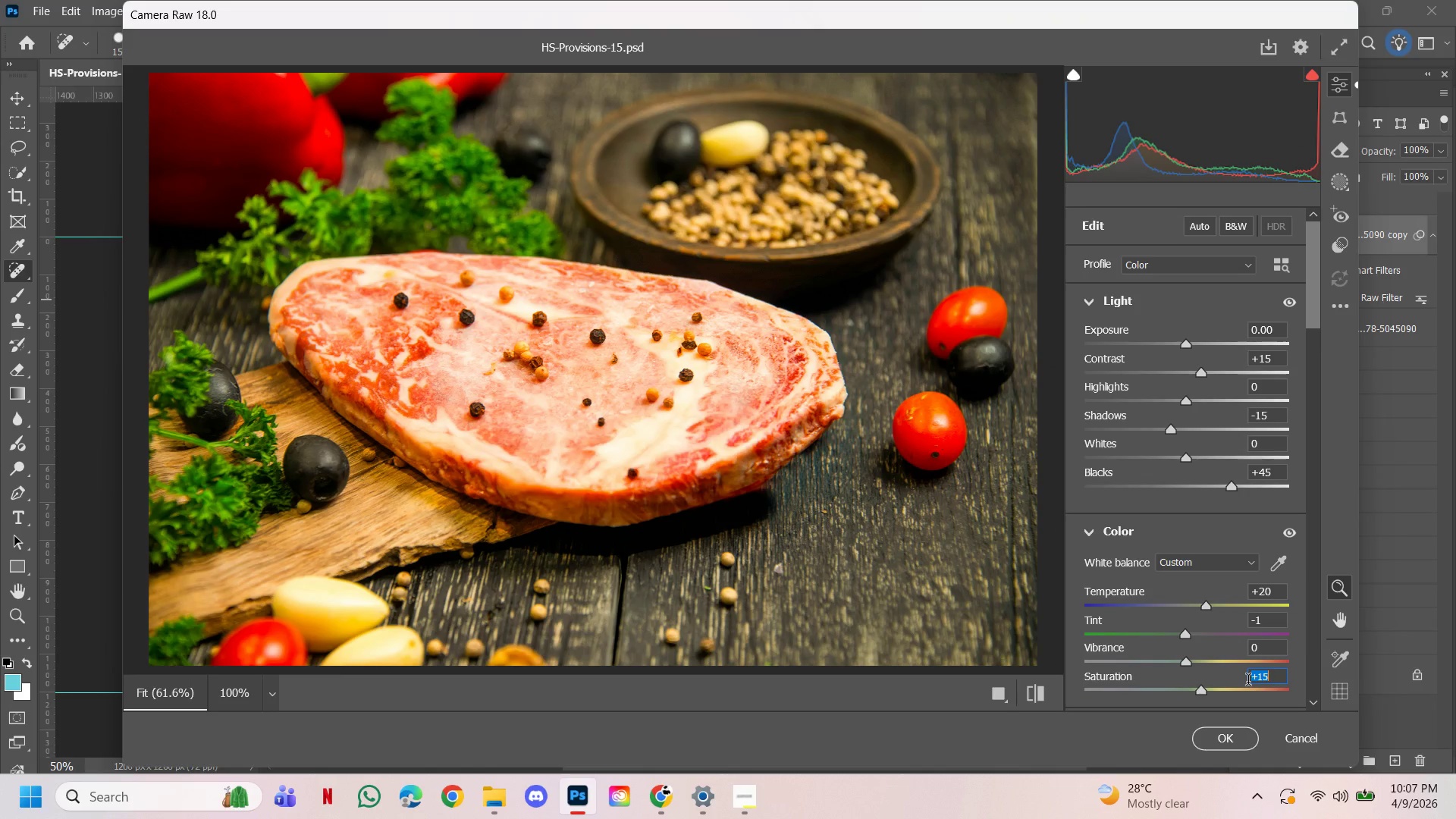 
type(18)
 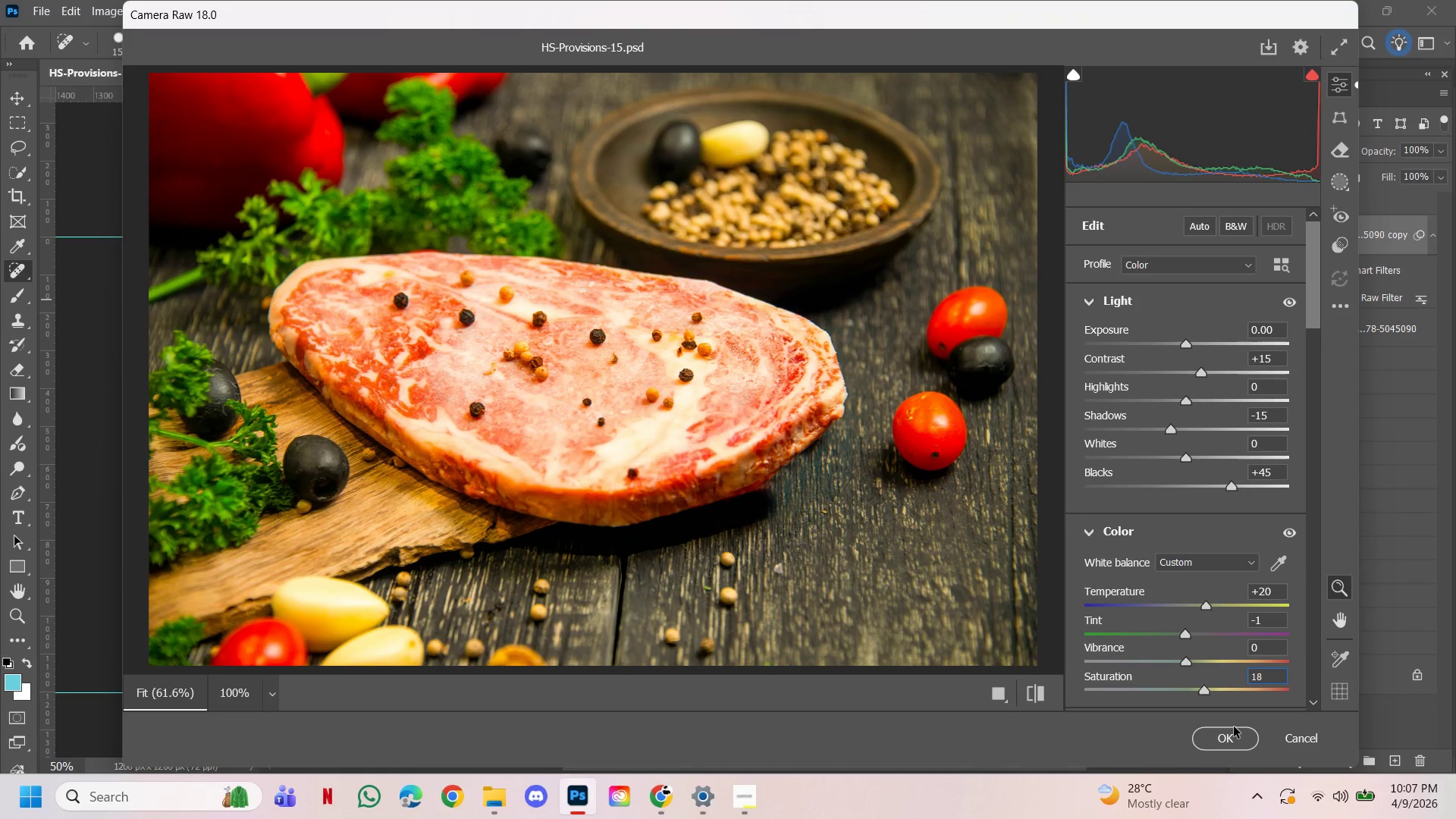 
left_click([1221, 733])
 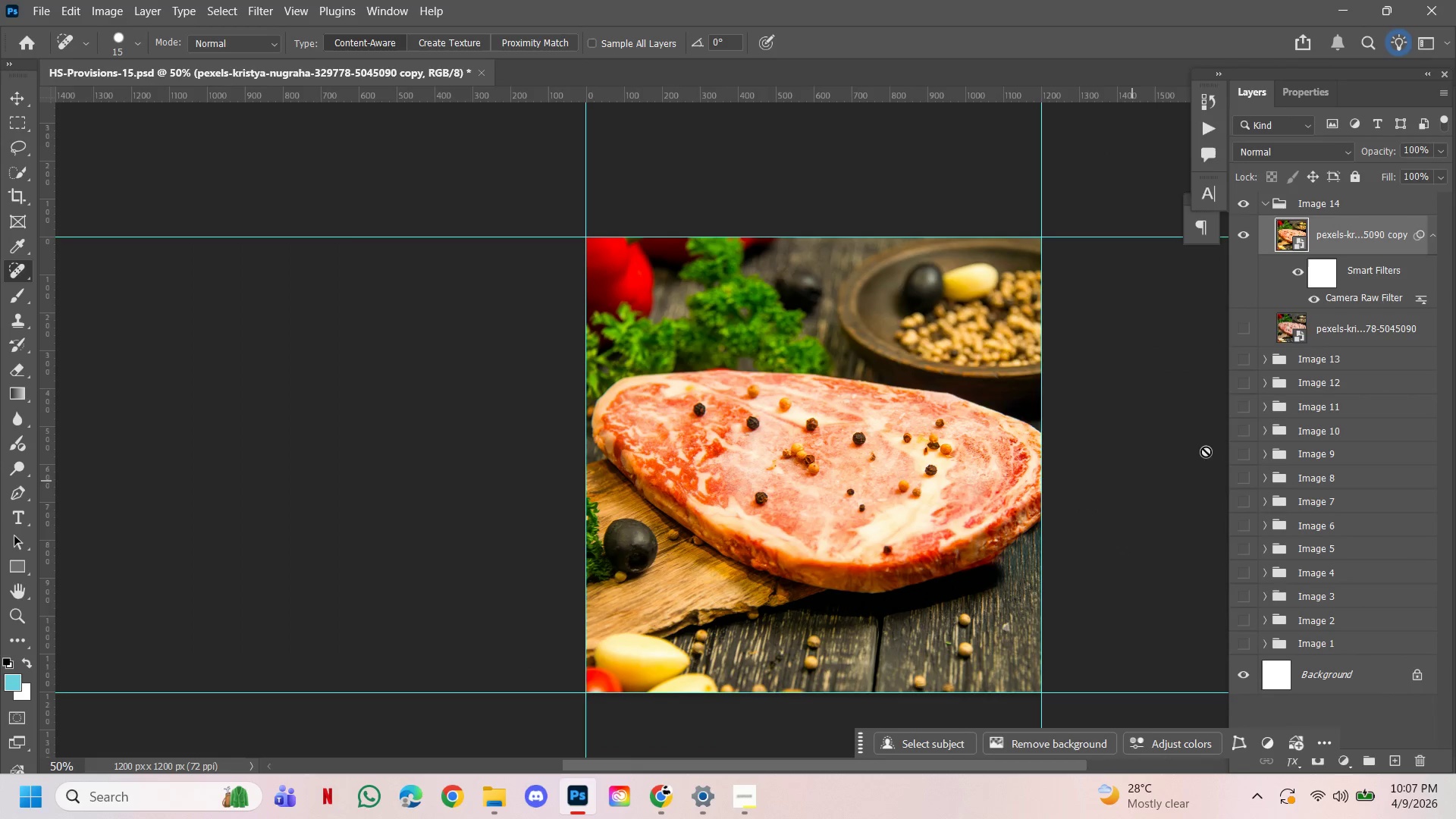 
mouse_move([1351, 302])
 